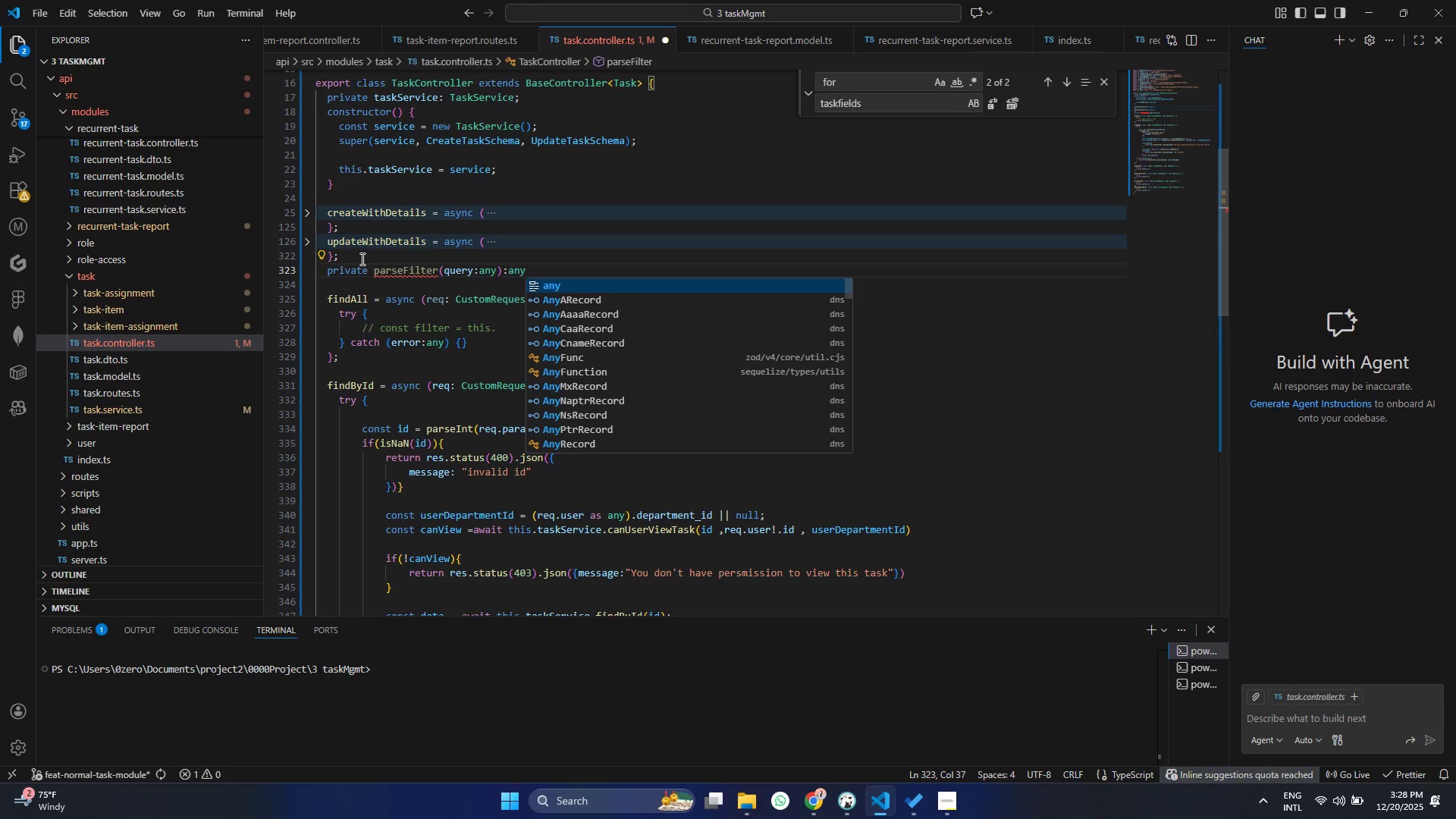 
key(Shift+BracketLeft)
 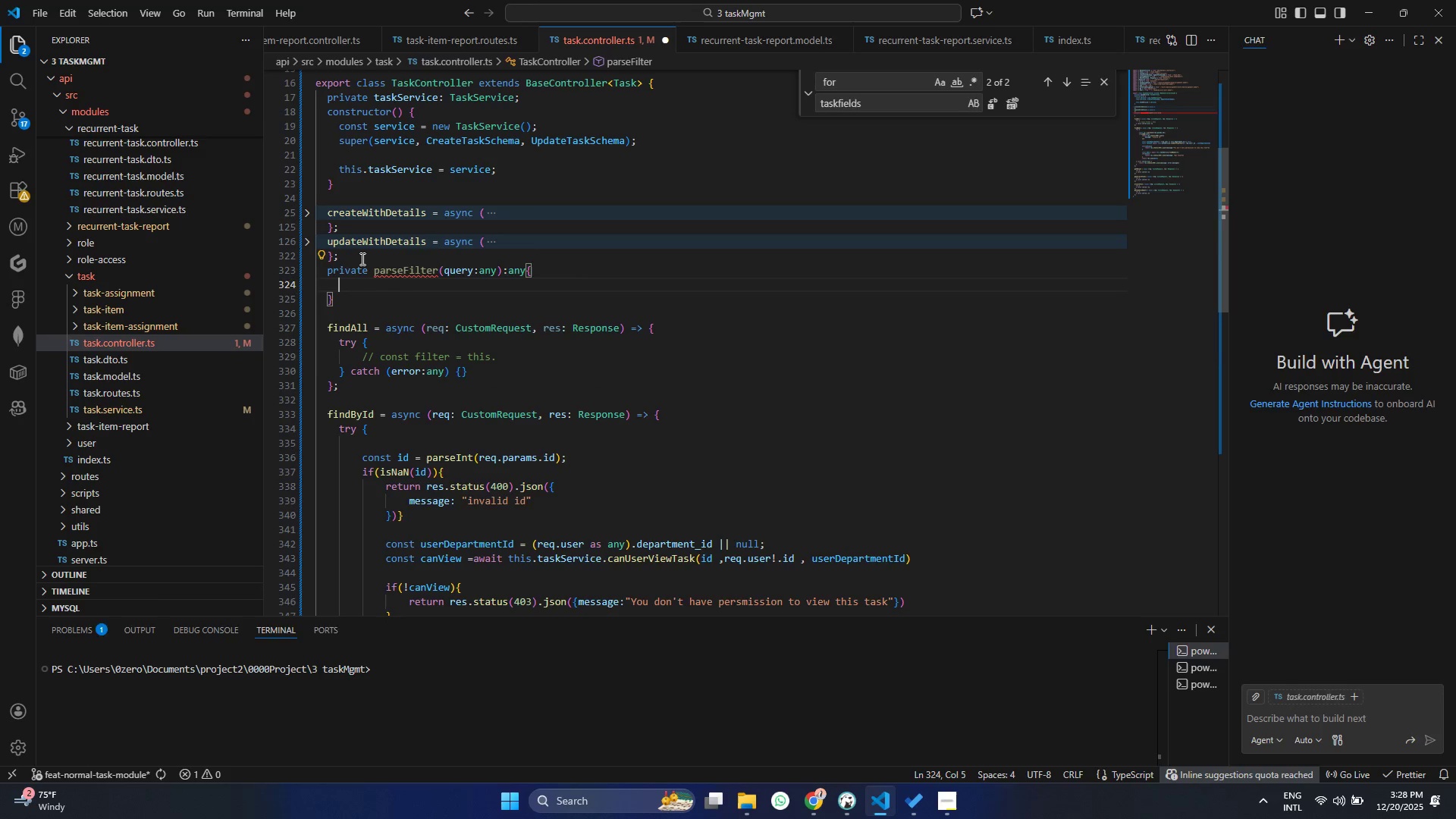 
key(Enter)
 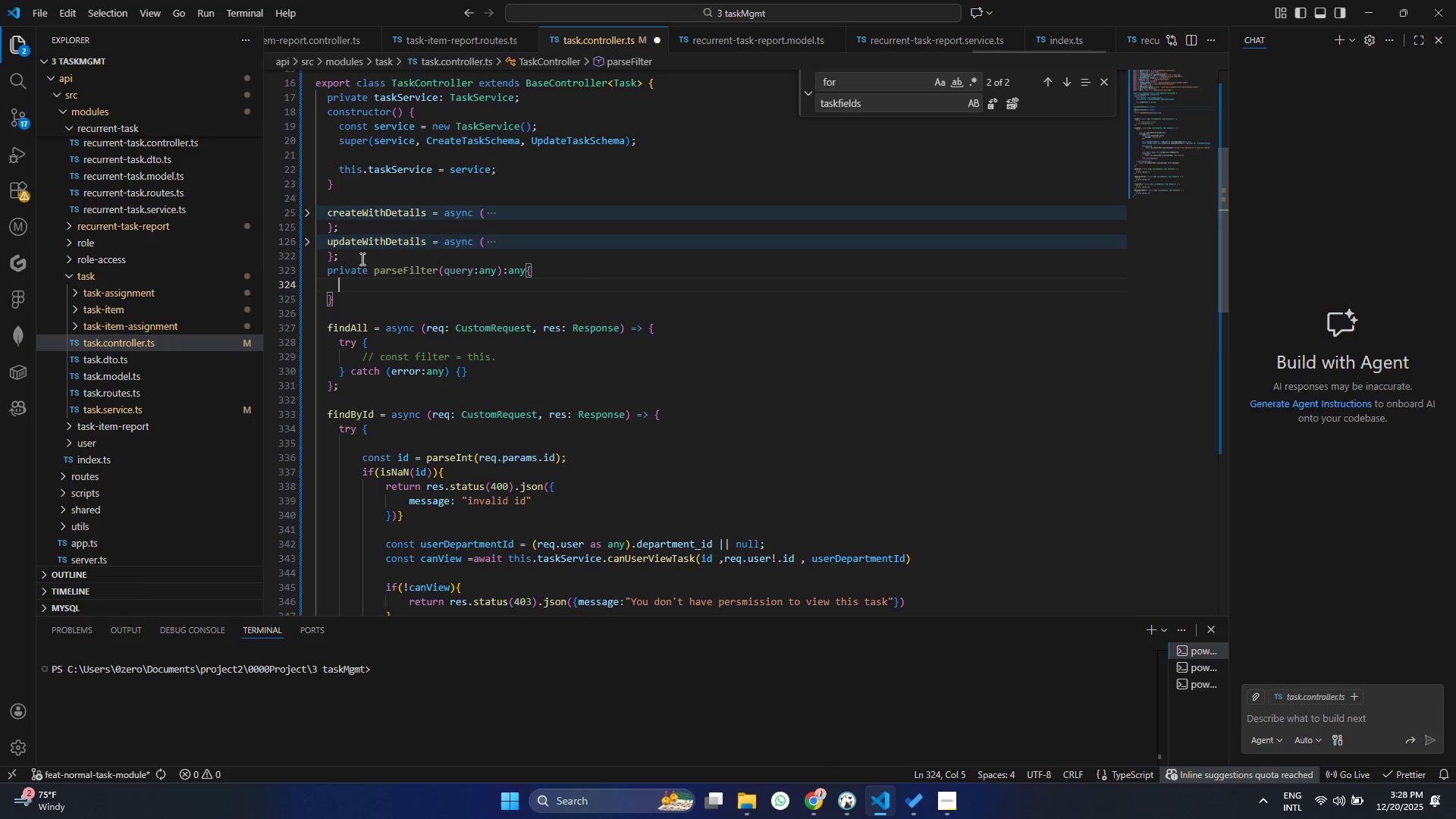 
key(Control+ControlLeft)
 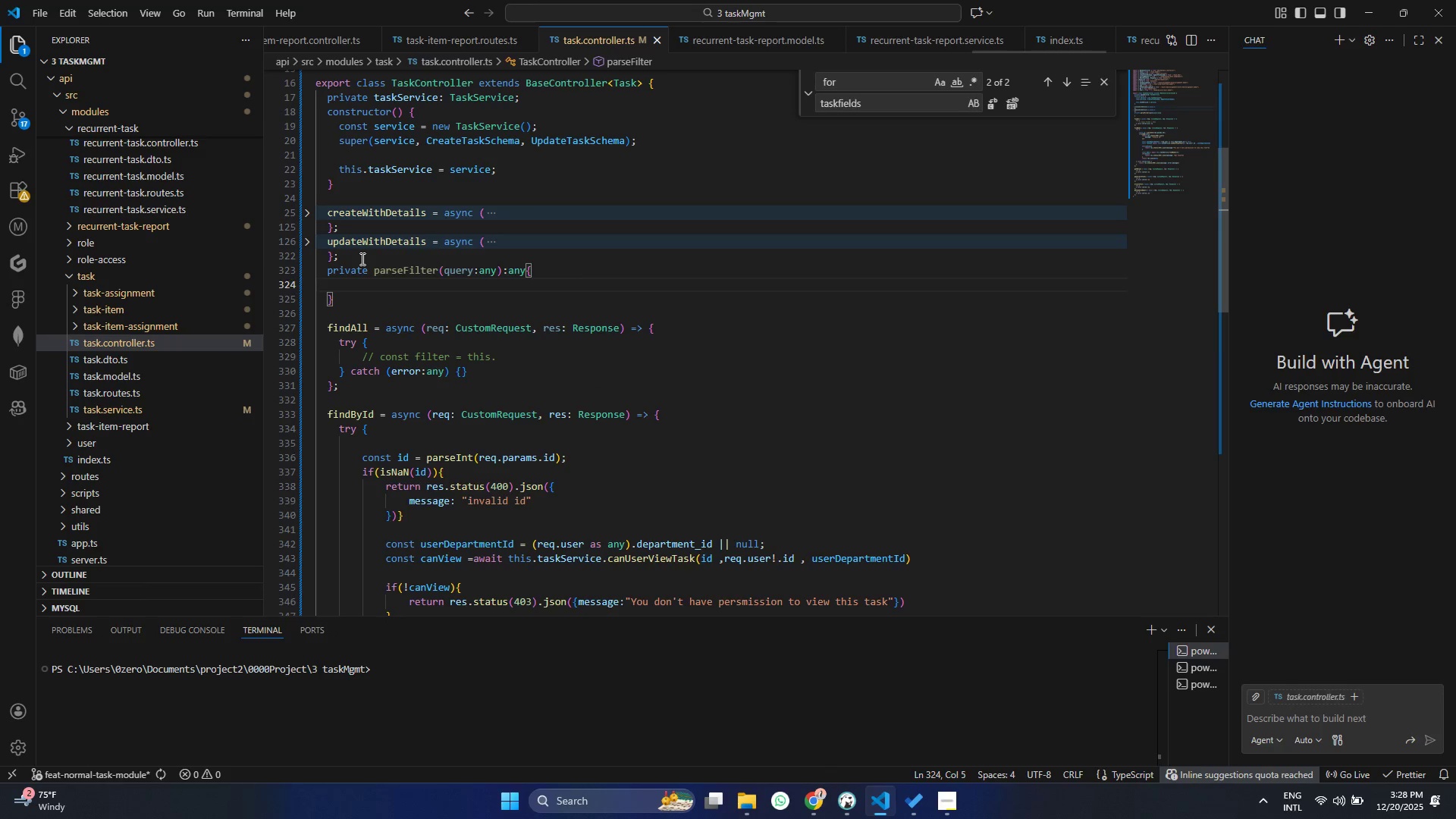 
key(Control+S)
 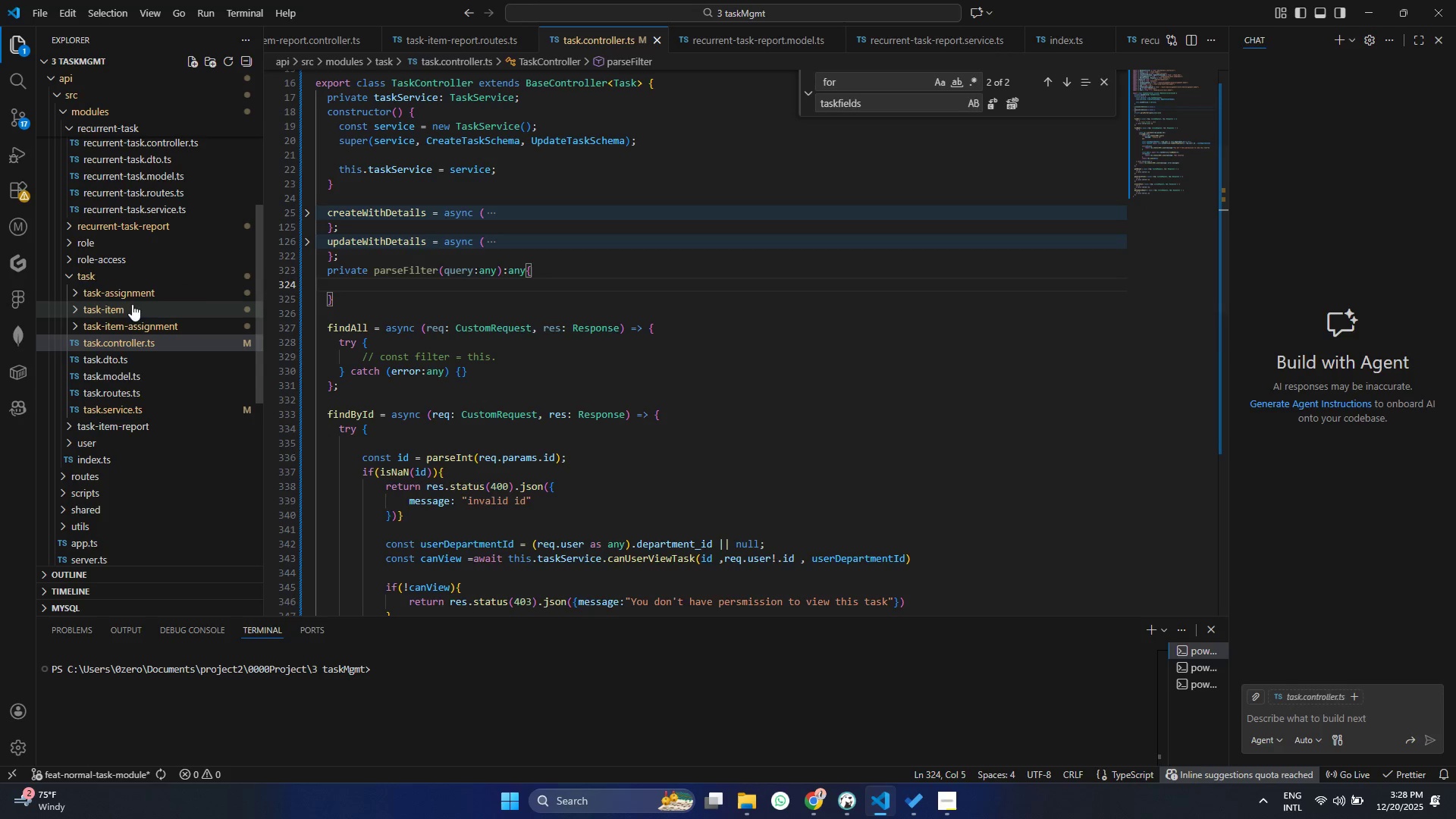 
wait(5.16)
 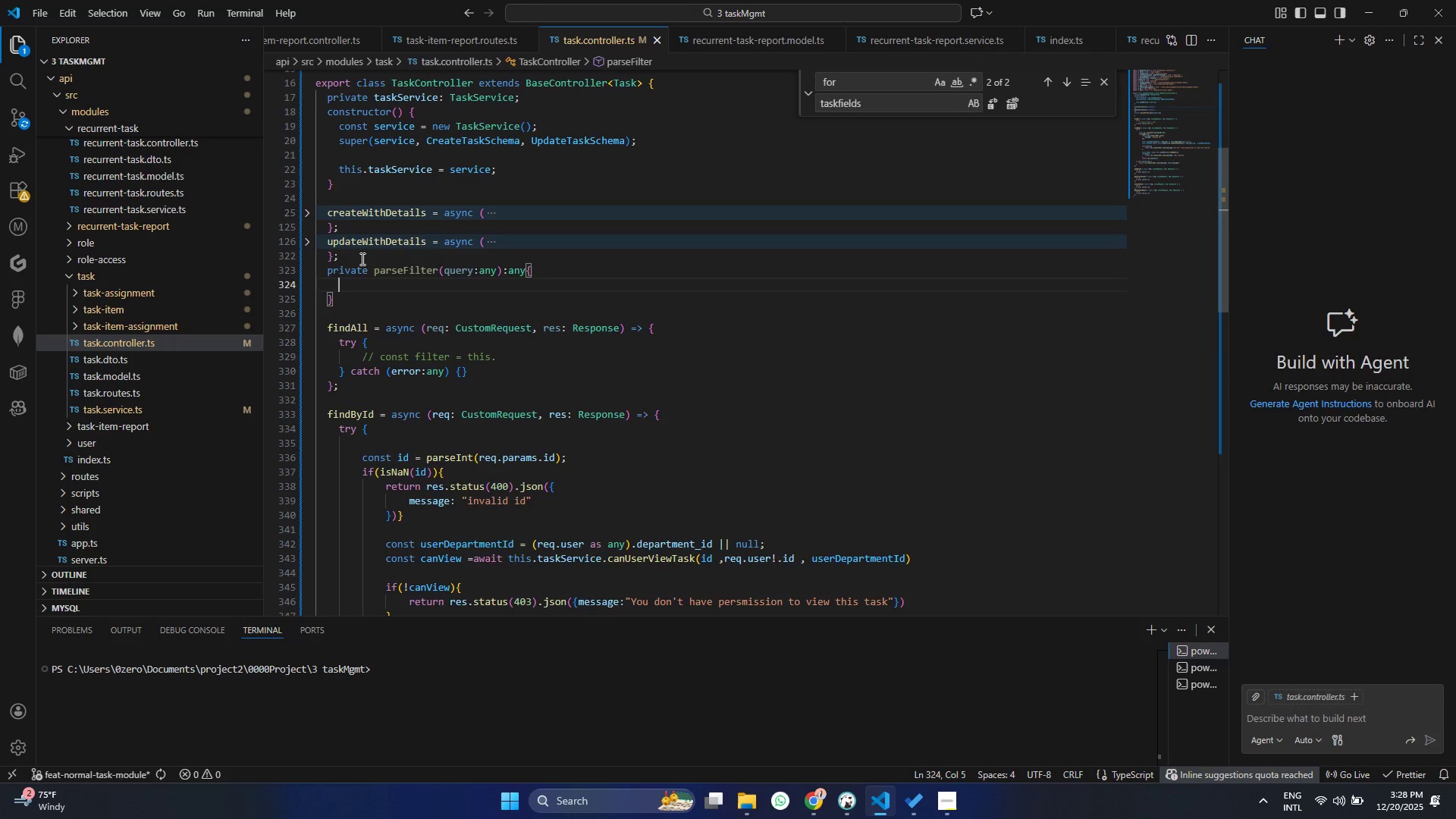 
scroll: coordinate [126, 196], scroll_direction: up, amount: 1.0
 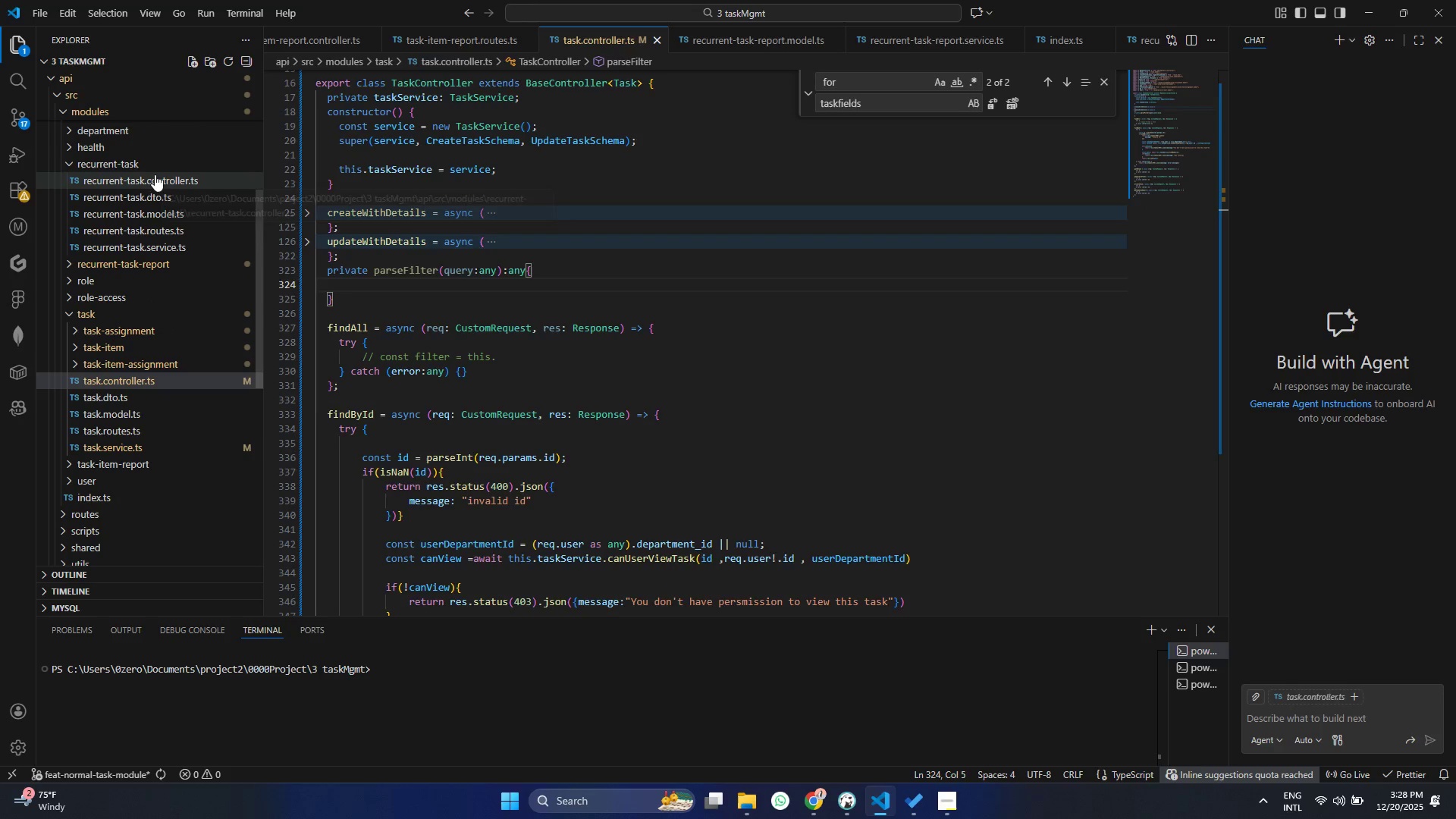 
left_click([155, 174])
 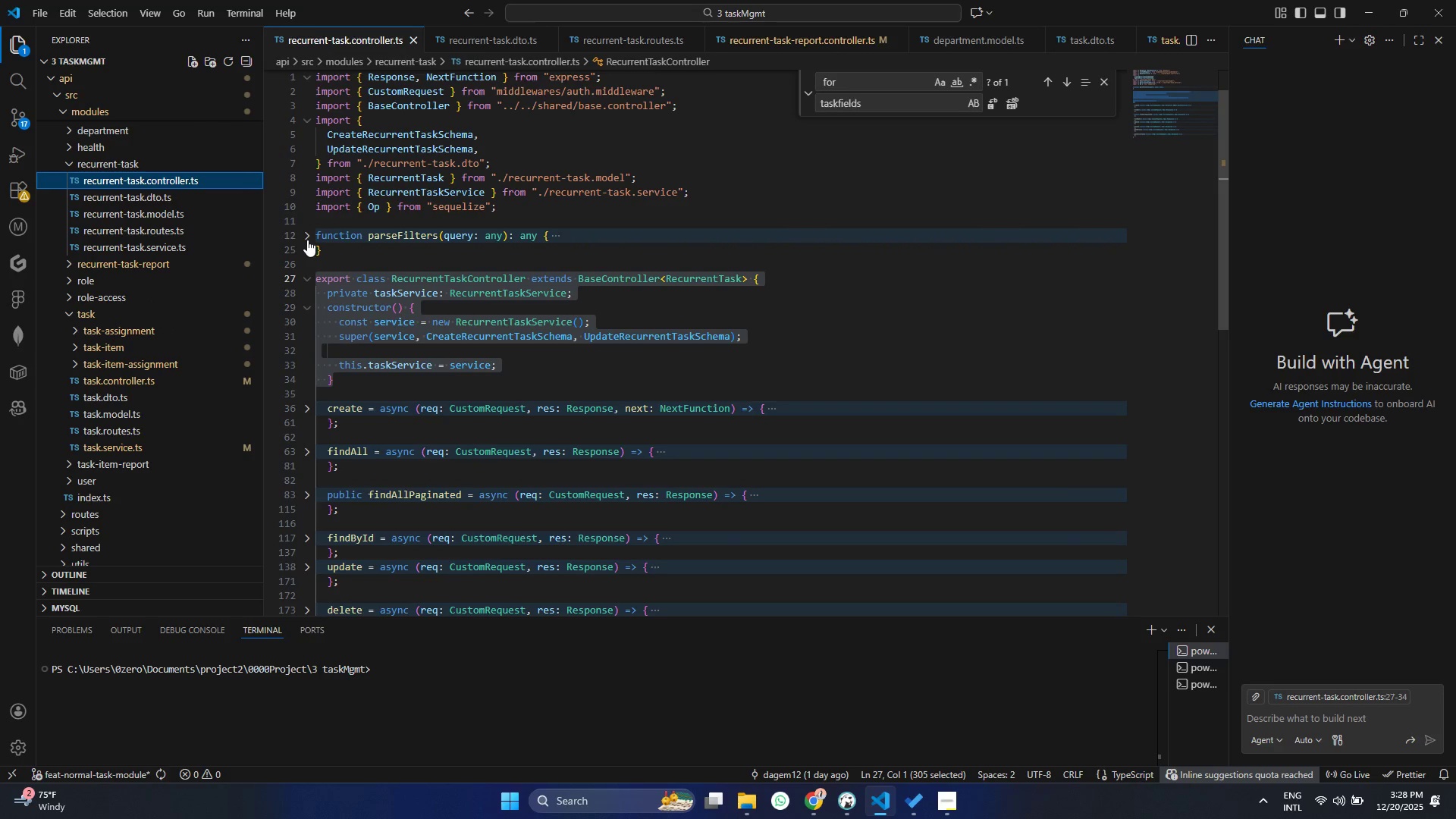 
left_click([309, 238])
 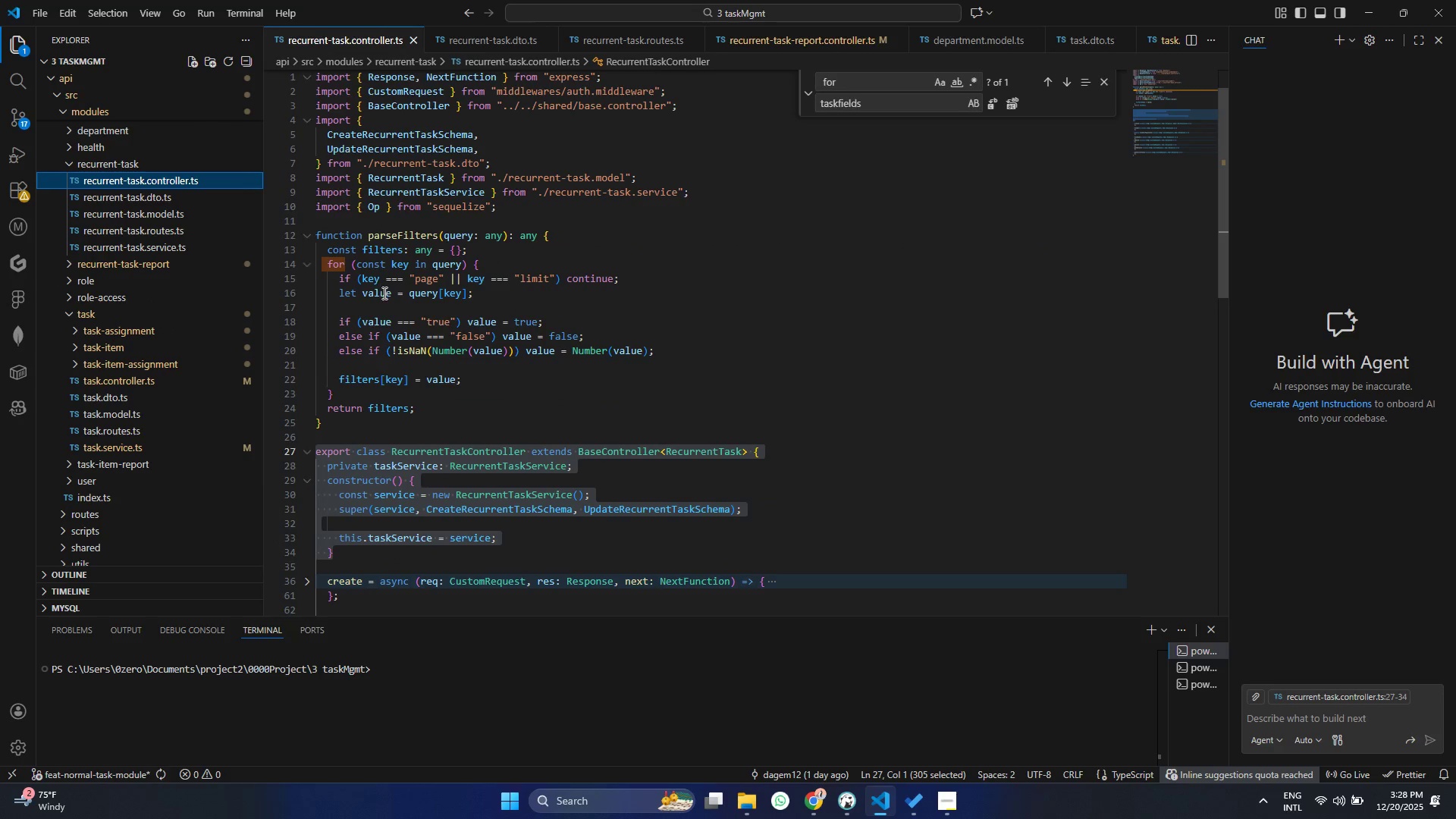 
left_click([383, 293])
 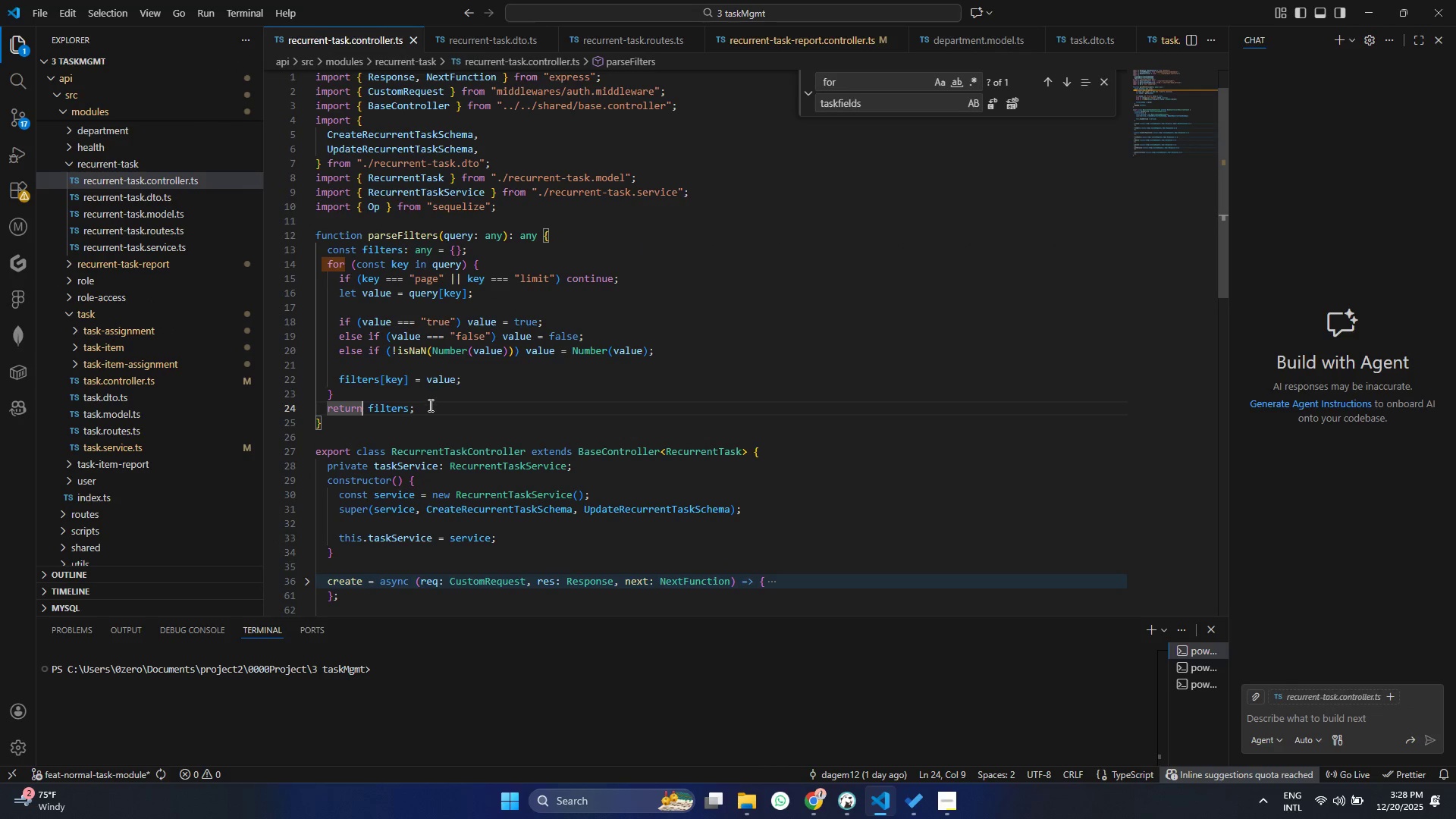 
left_click_drag(start_coordinate=[429, 406], to_coordinate=[309, 256])
 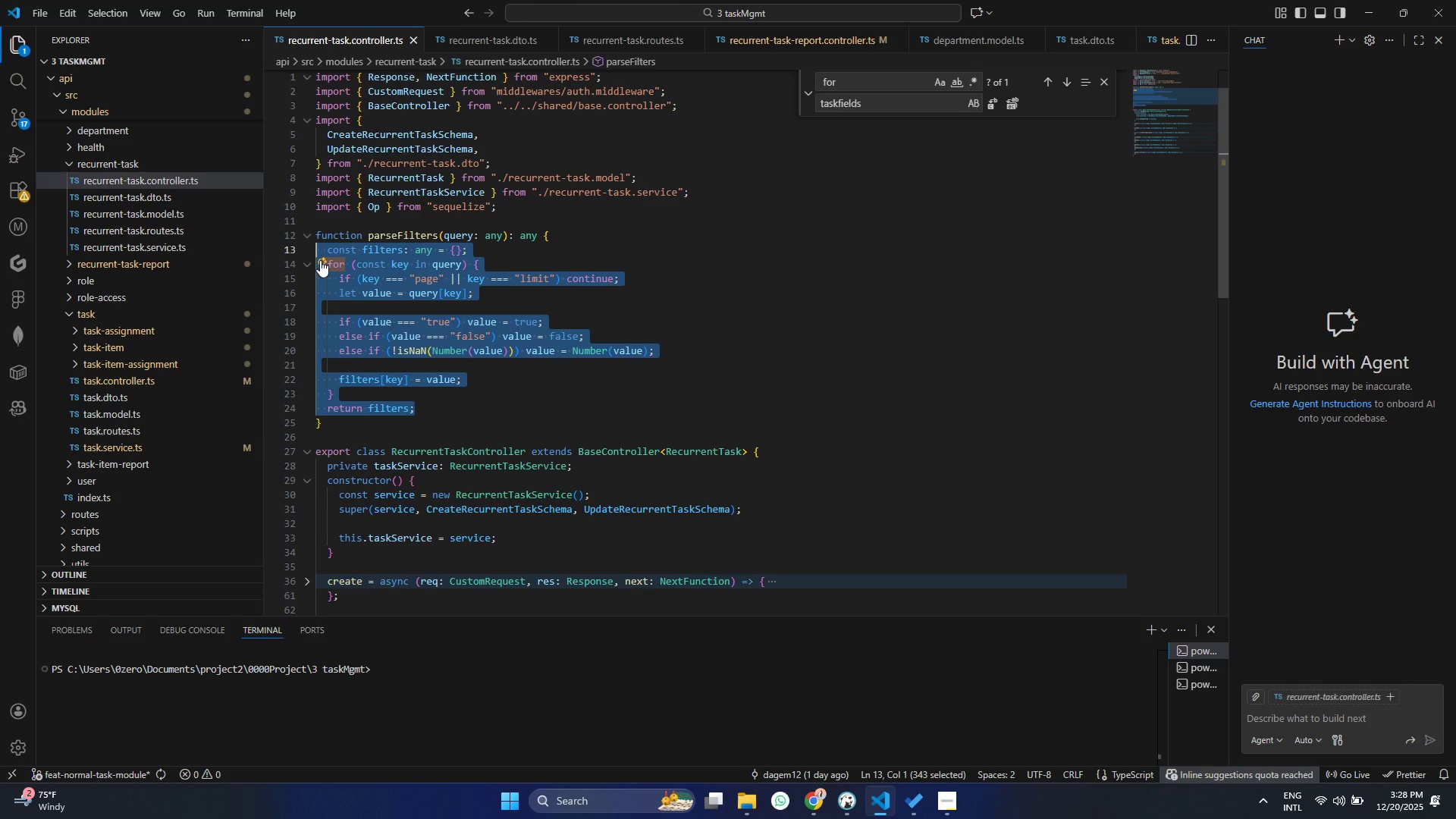 
key(Control+C)
 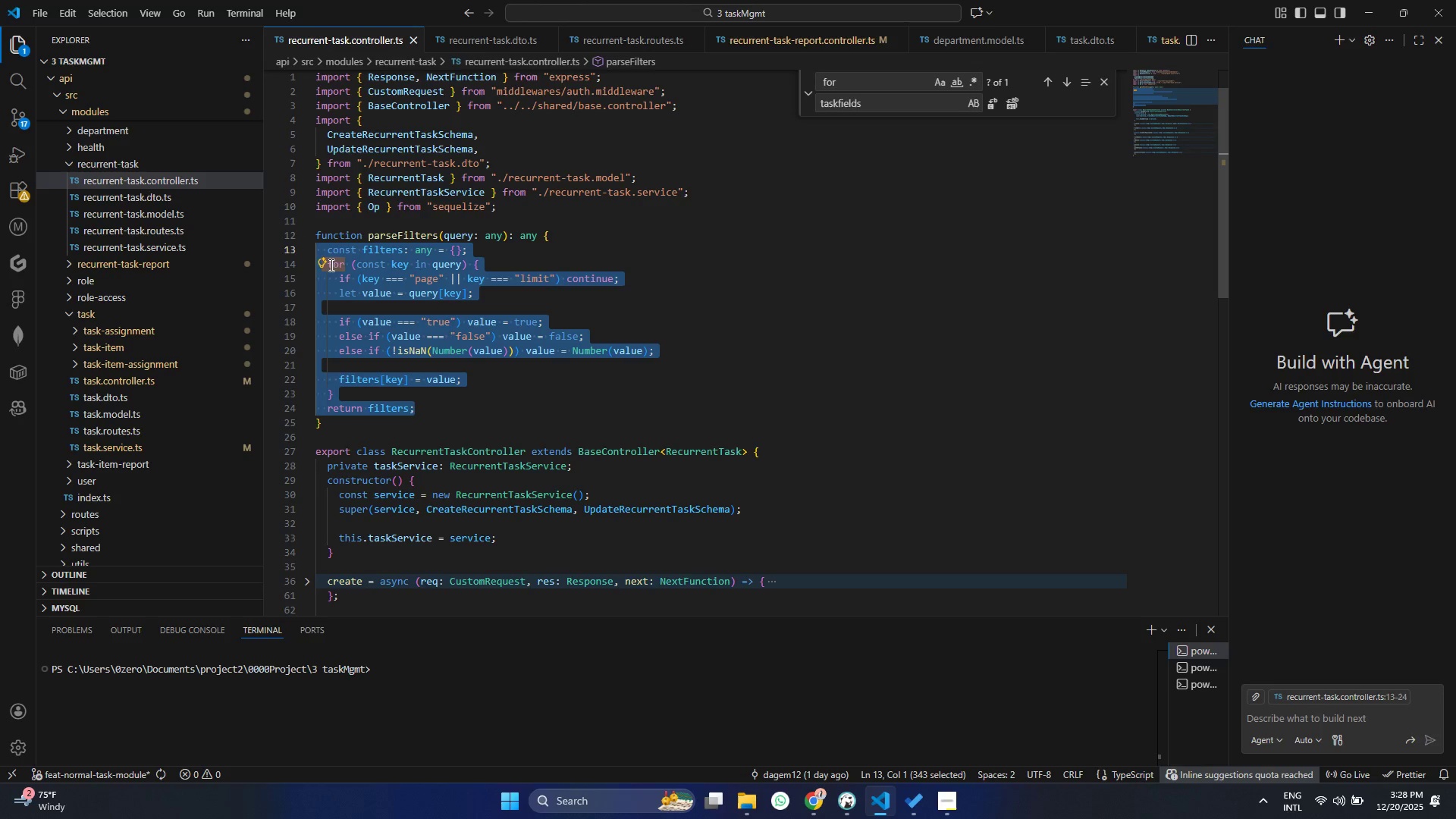 
key(Control+C)
 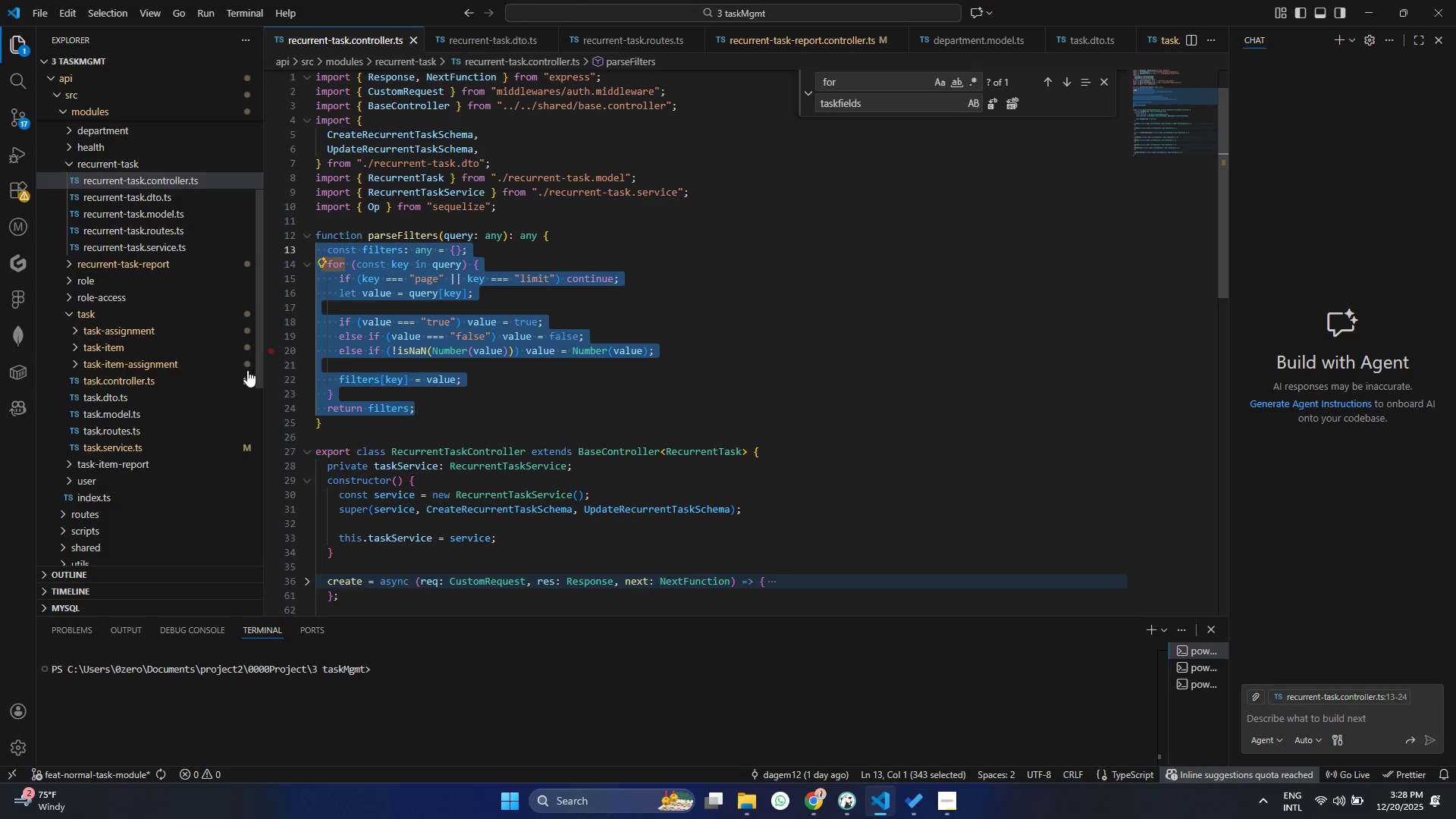 
scroll: coordinate [314, 389], scroll_direction: down, amount: 10.0
 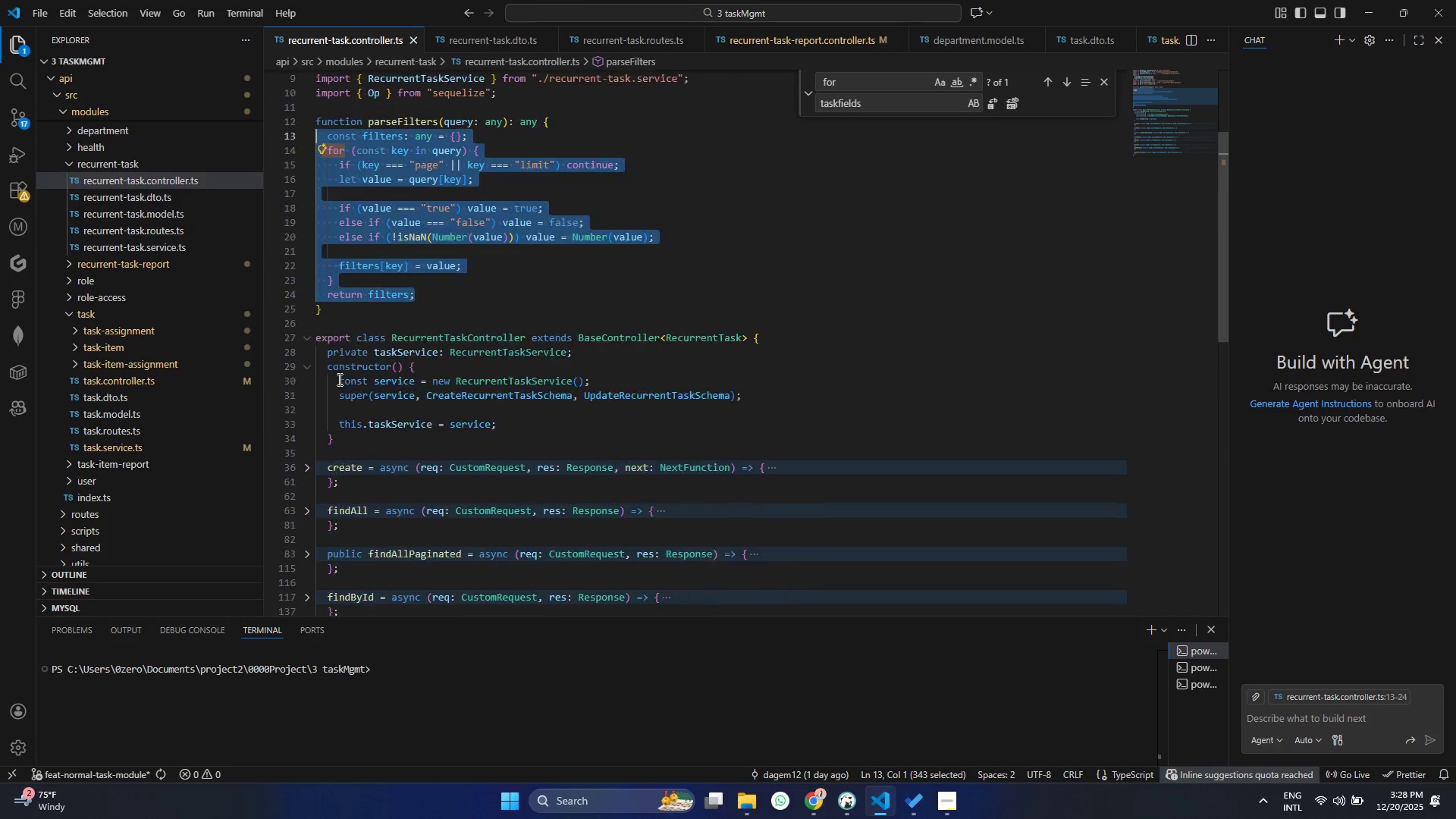 
scroll: coordinate [338, 381], scroll_direction: up, amount: 8.0
 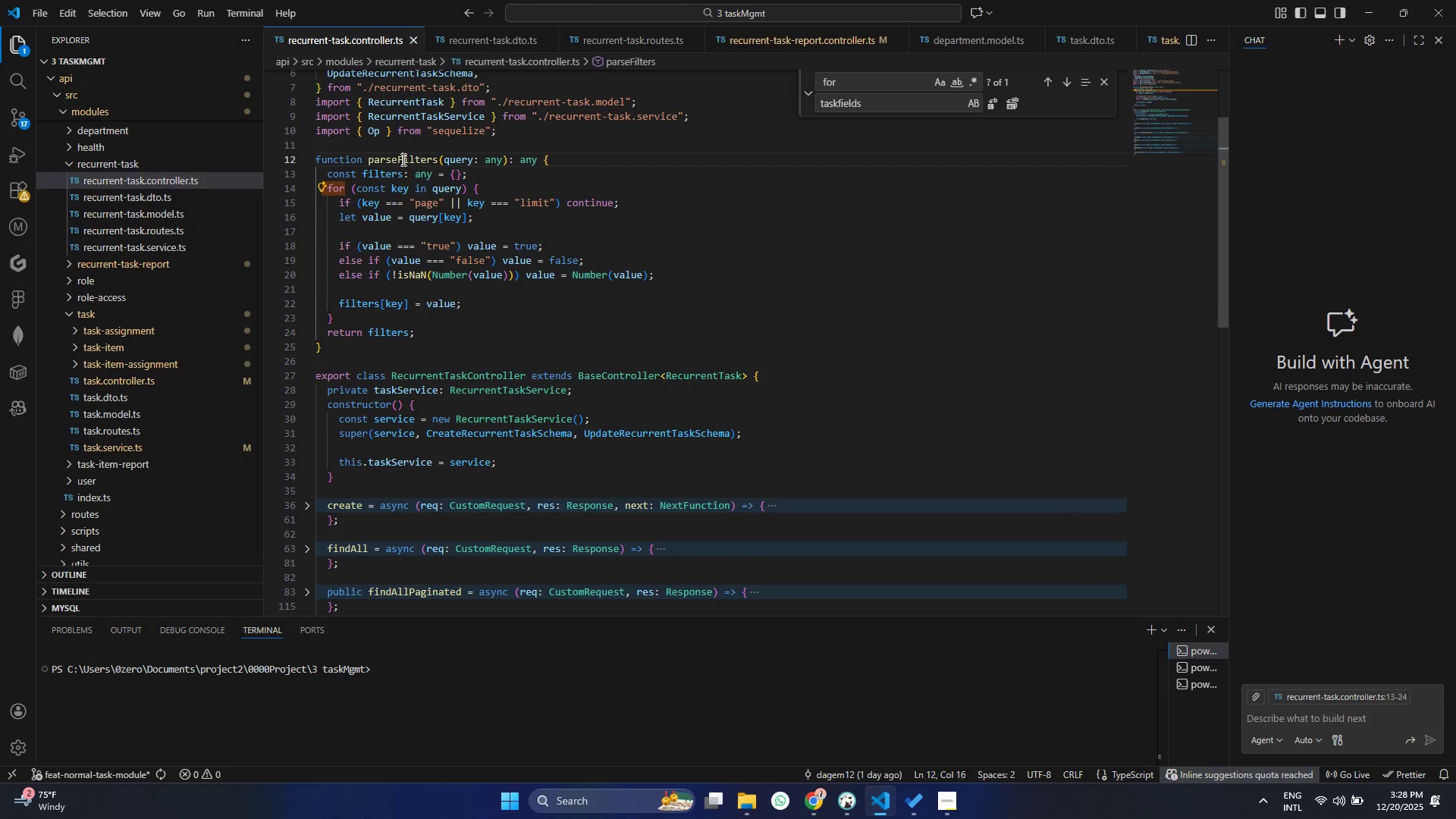 
double_click([402, 159])
 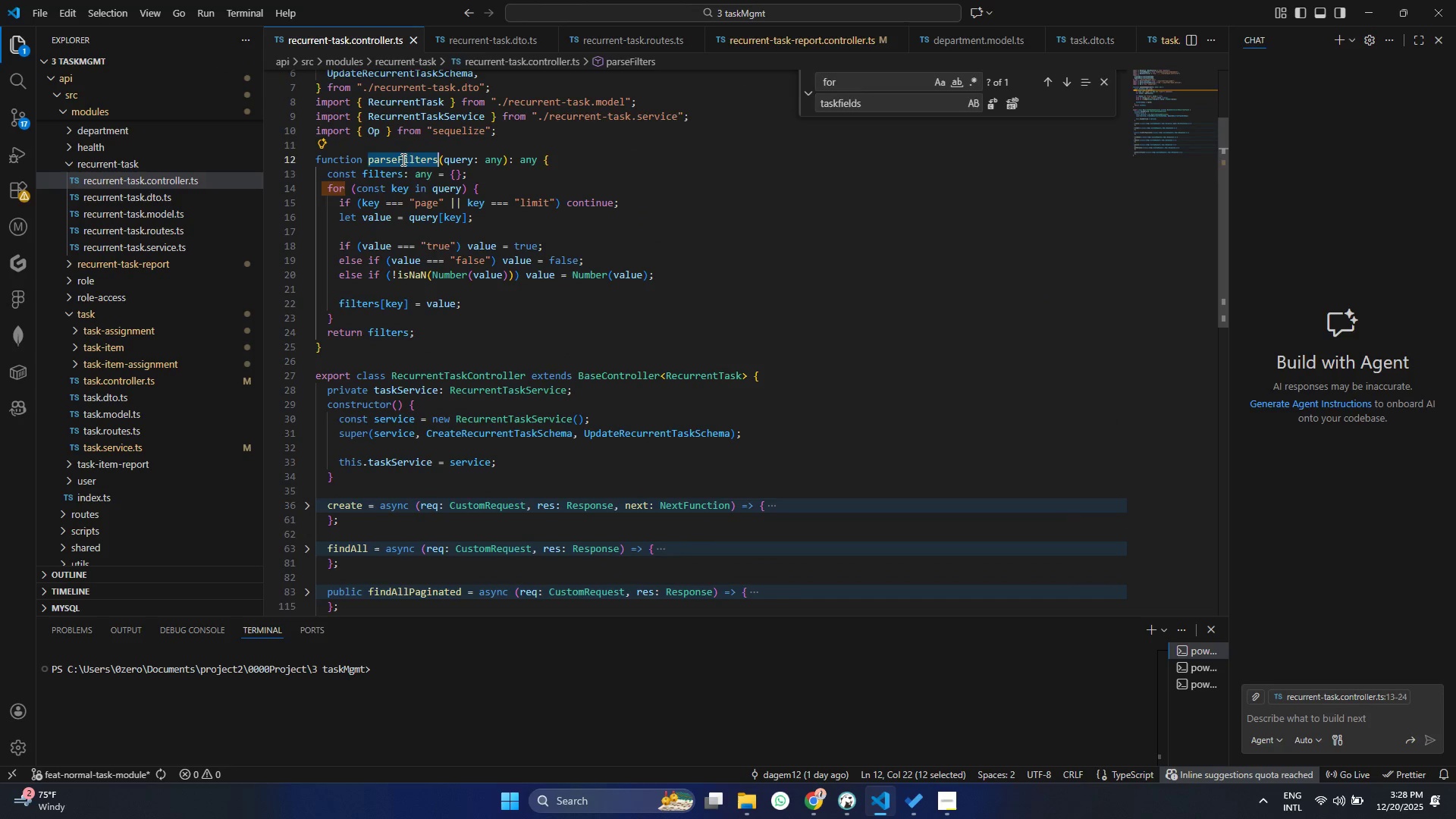 
key(Control+ControlLeft)
 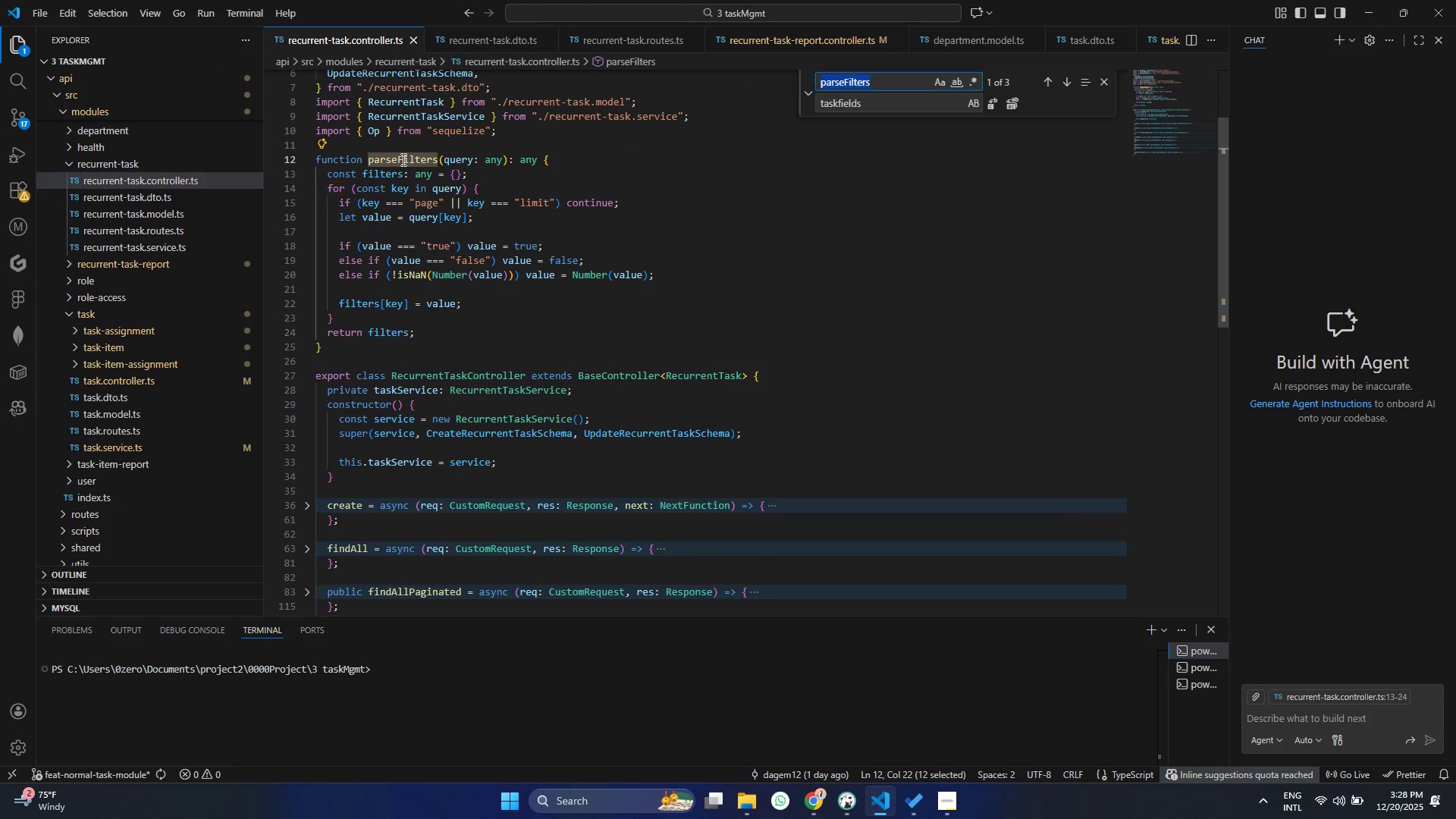 
key(Control+F)
 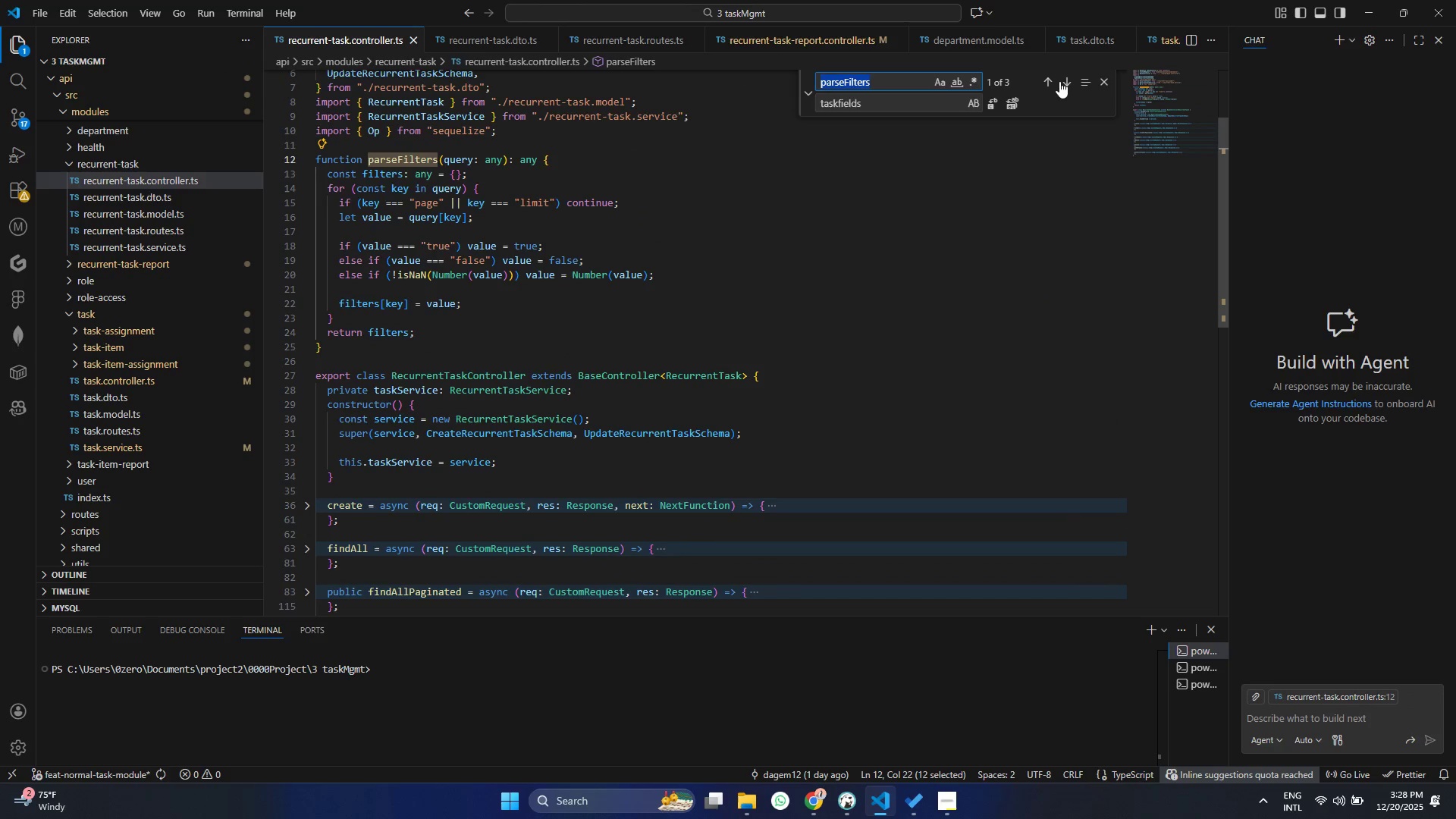 
left_click([1068, 81])
 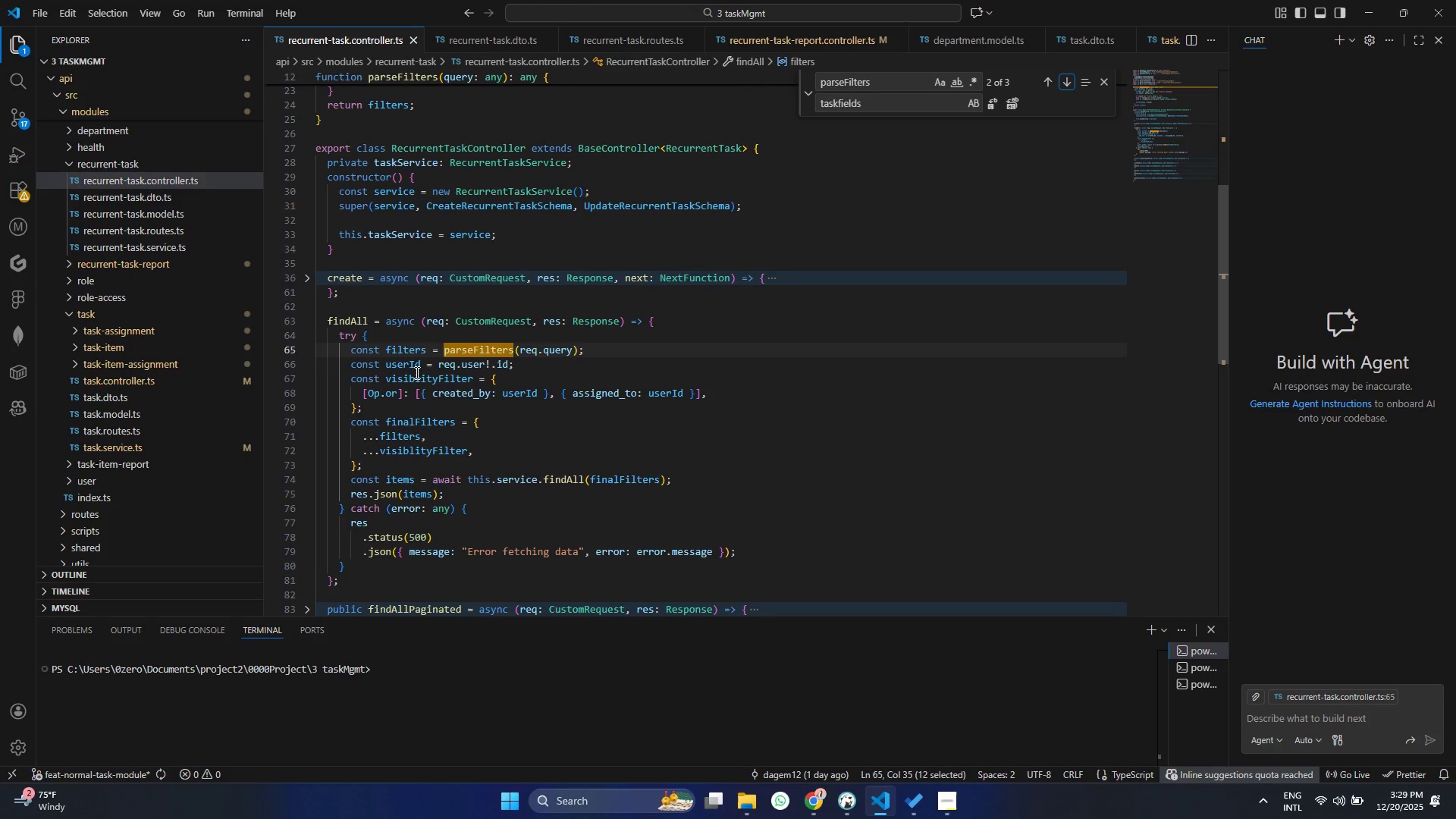 
scroll: coordinate [431, 391], scroll_direction: down, amount: 8.0
 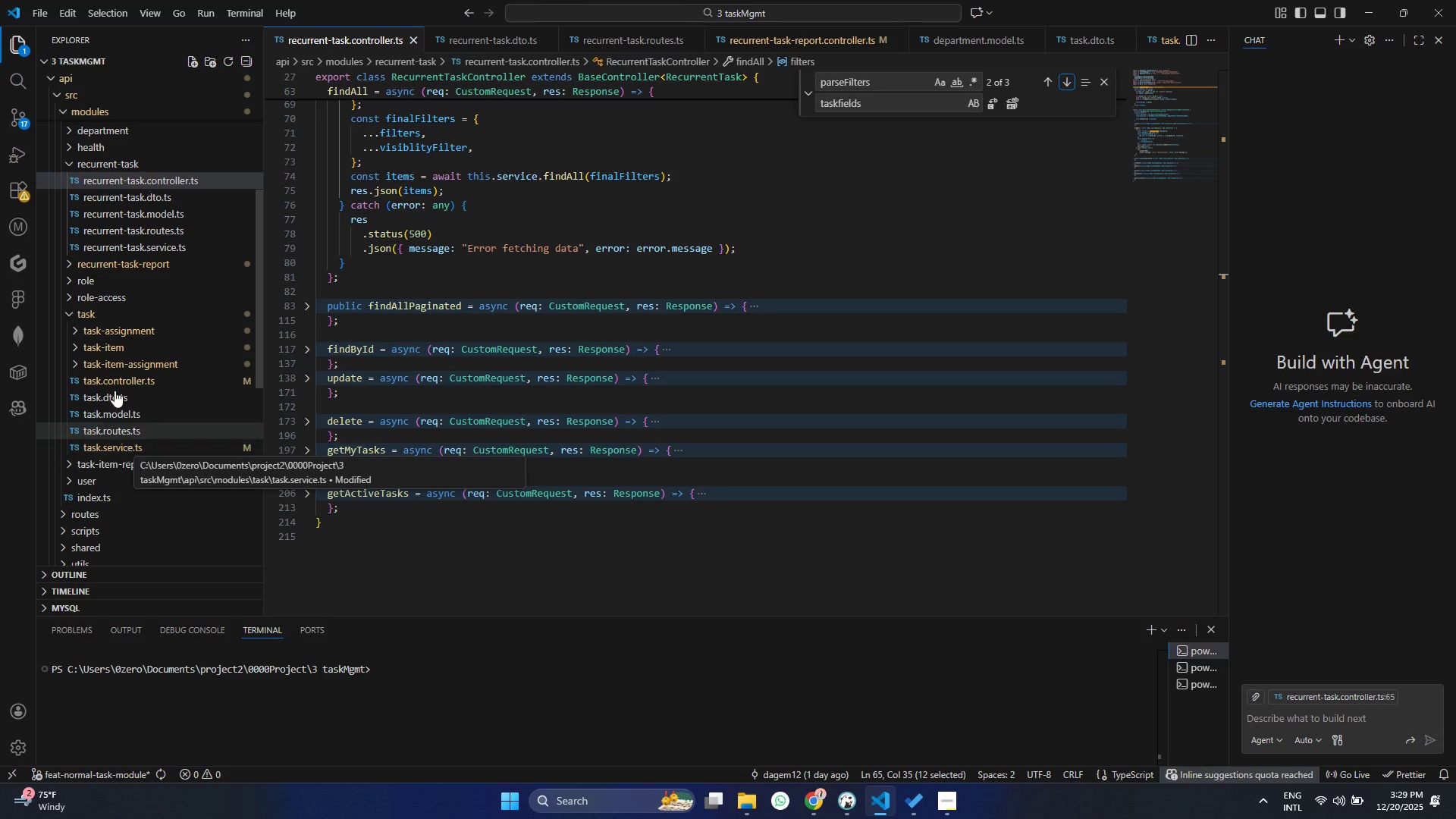 
left_click([117, 378])
 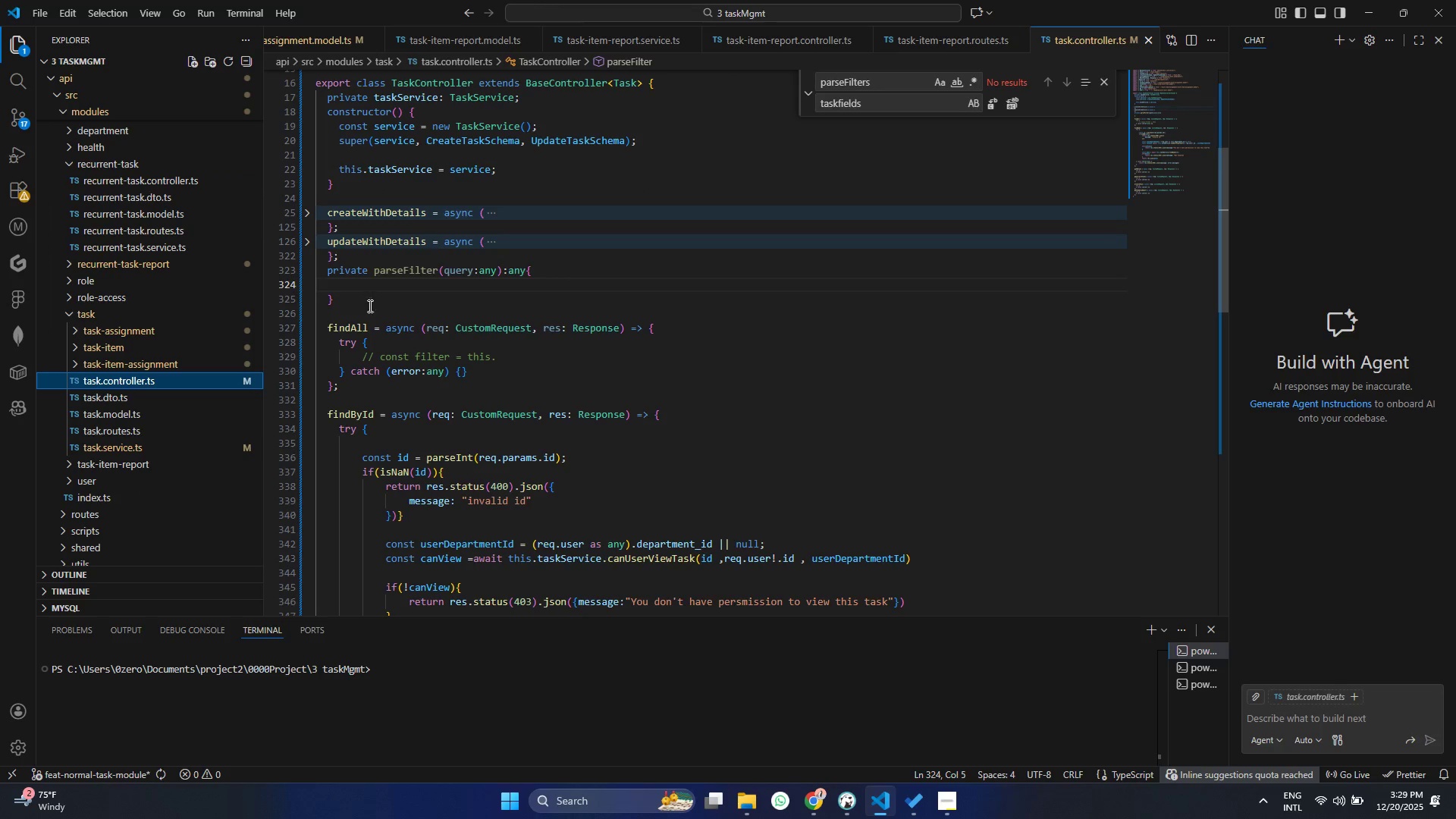 
left_click([354, 278])
 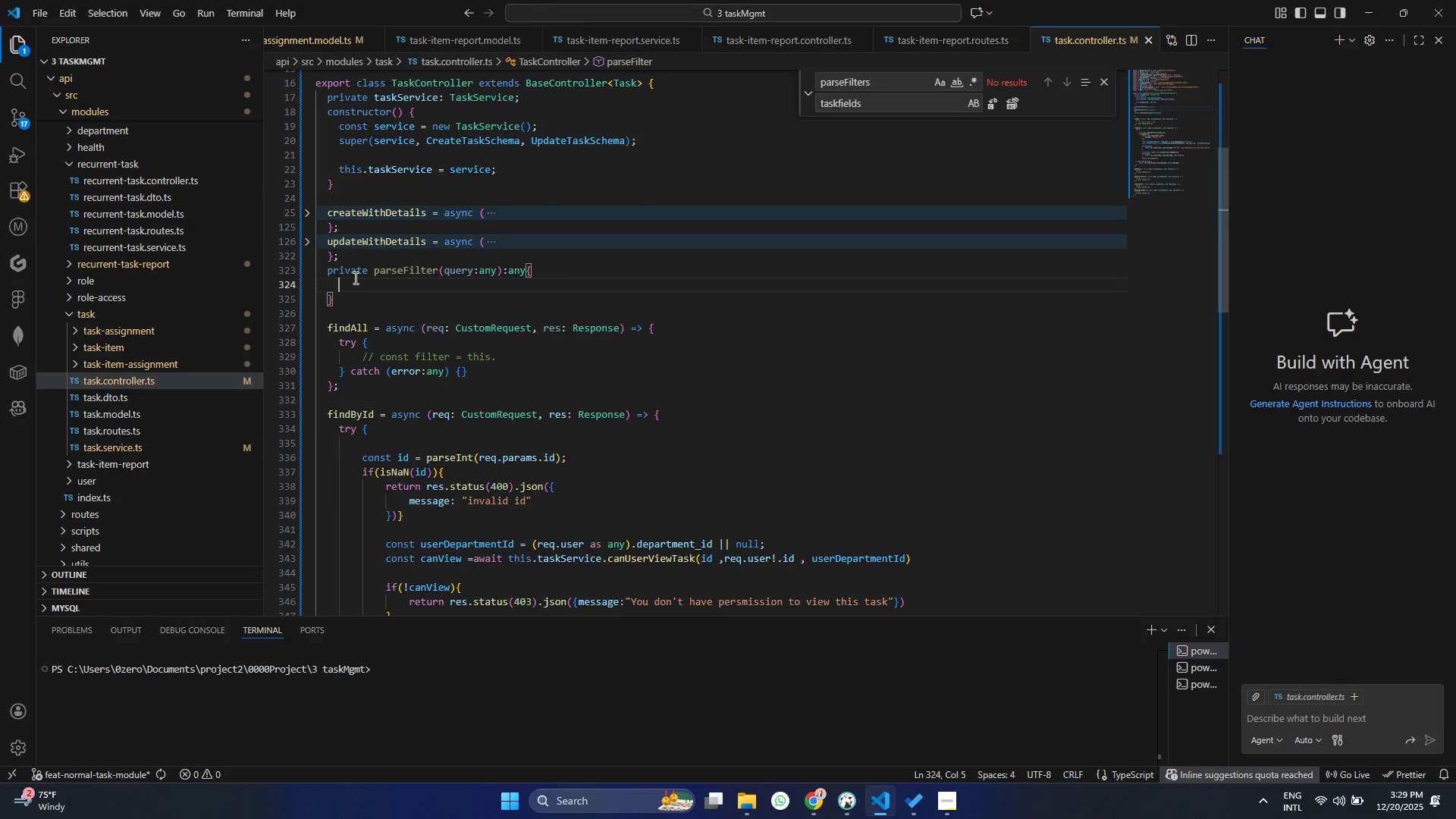 
key(Control+V)
 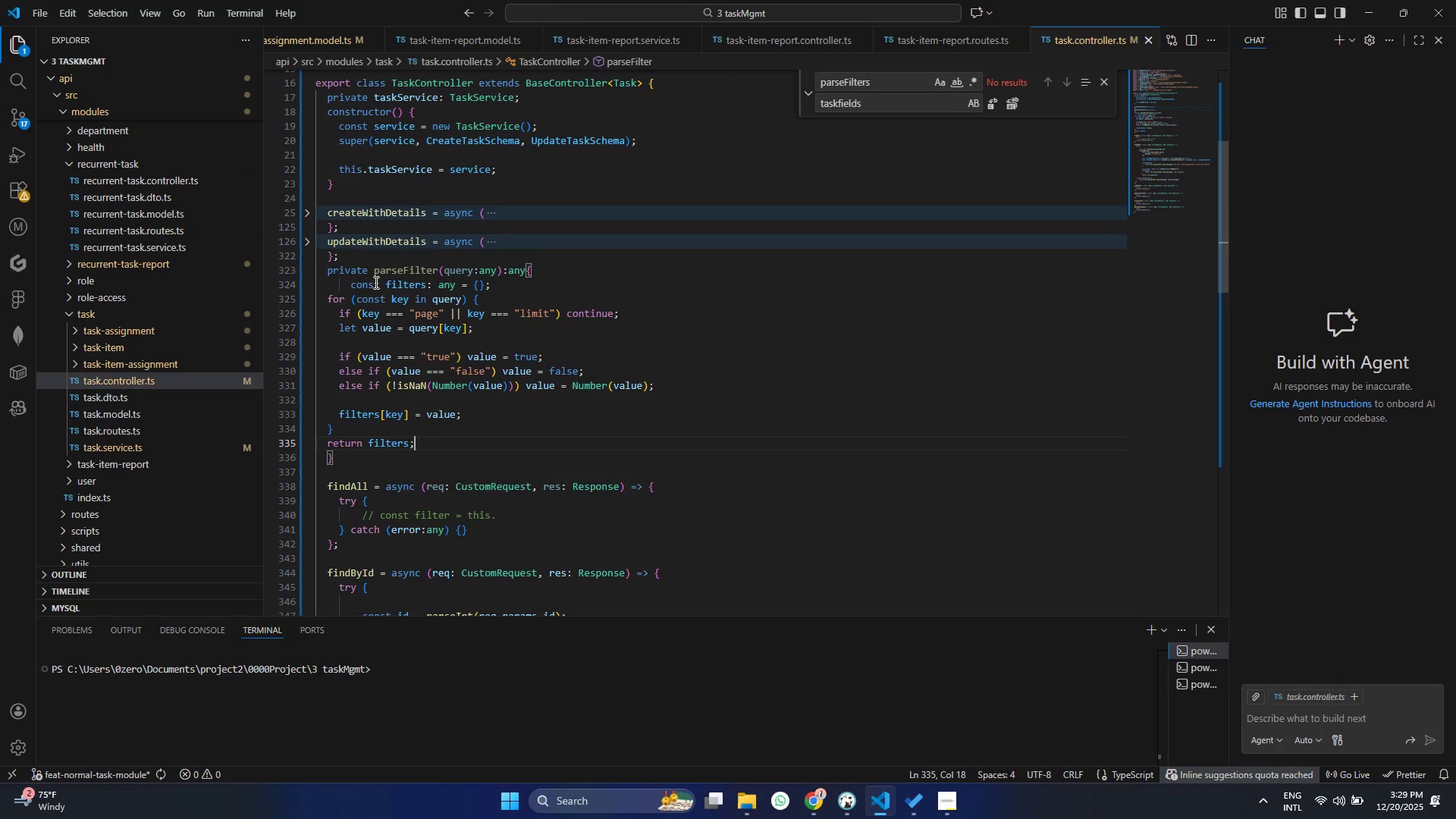 
key(Control+S)
 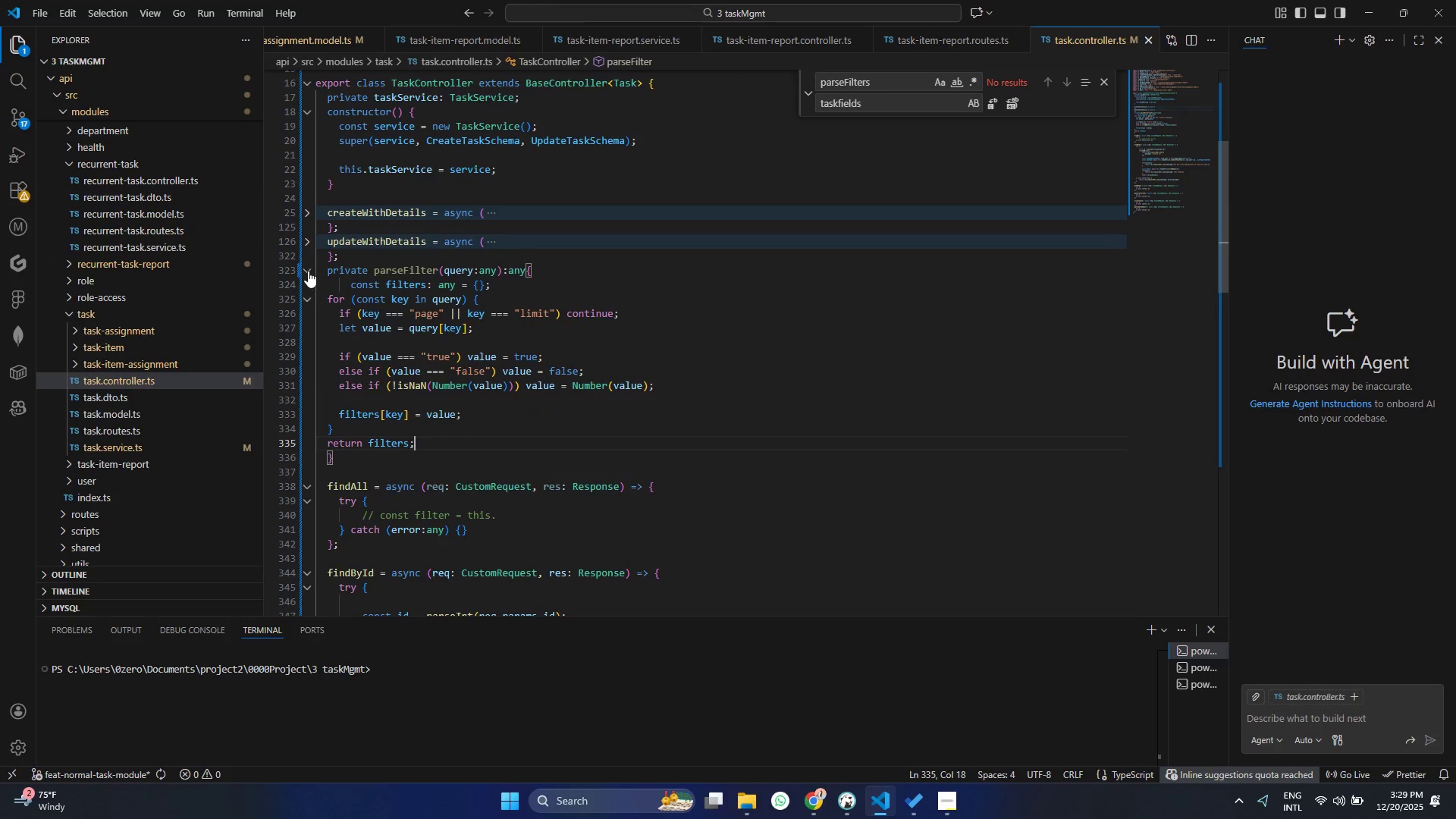 
left_click([308, 271])
 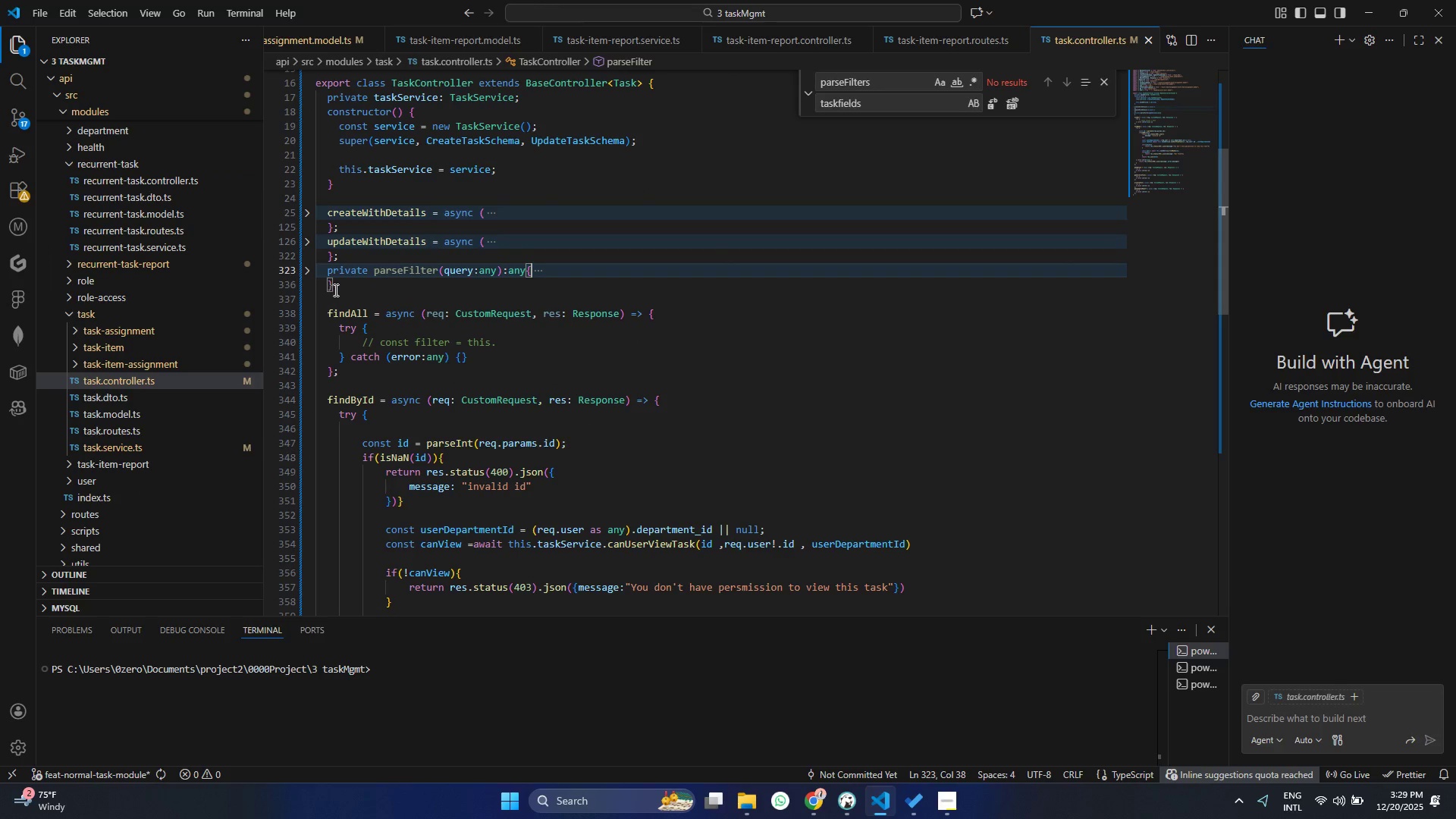 
left_click_drag(start_coordinate=[334, 290], to_coordinate=[309, 265])
 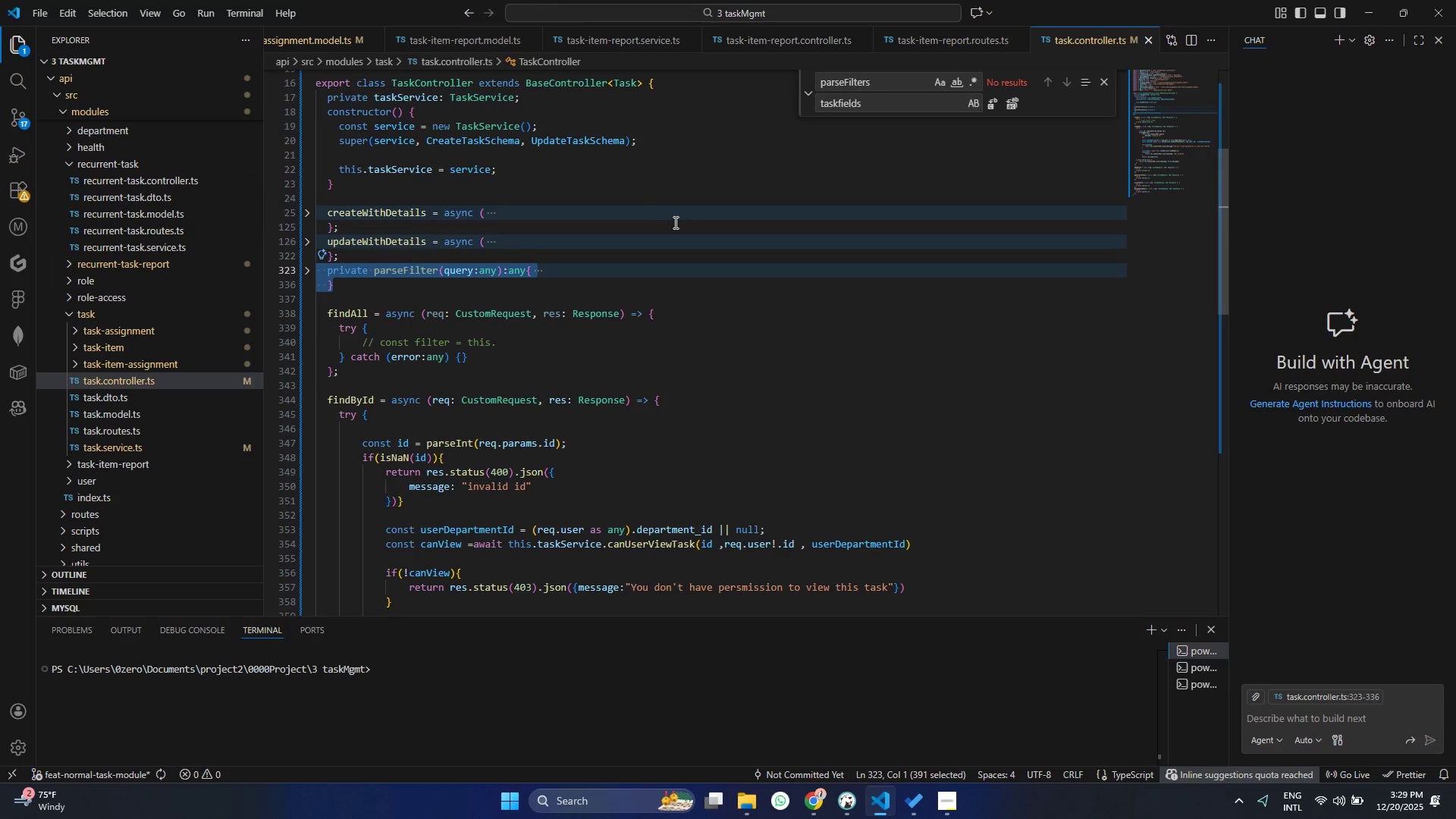 
key(Control+C)
 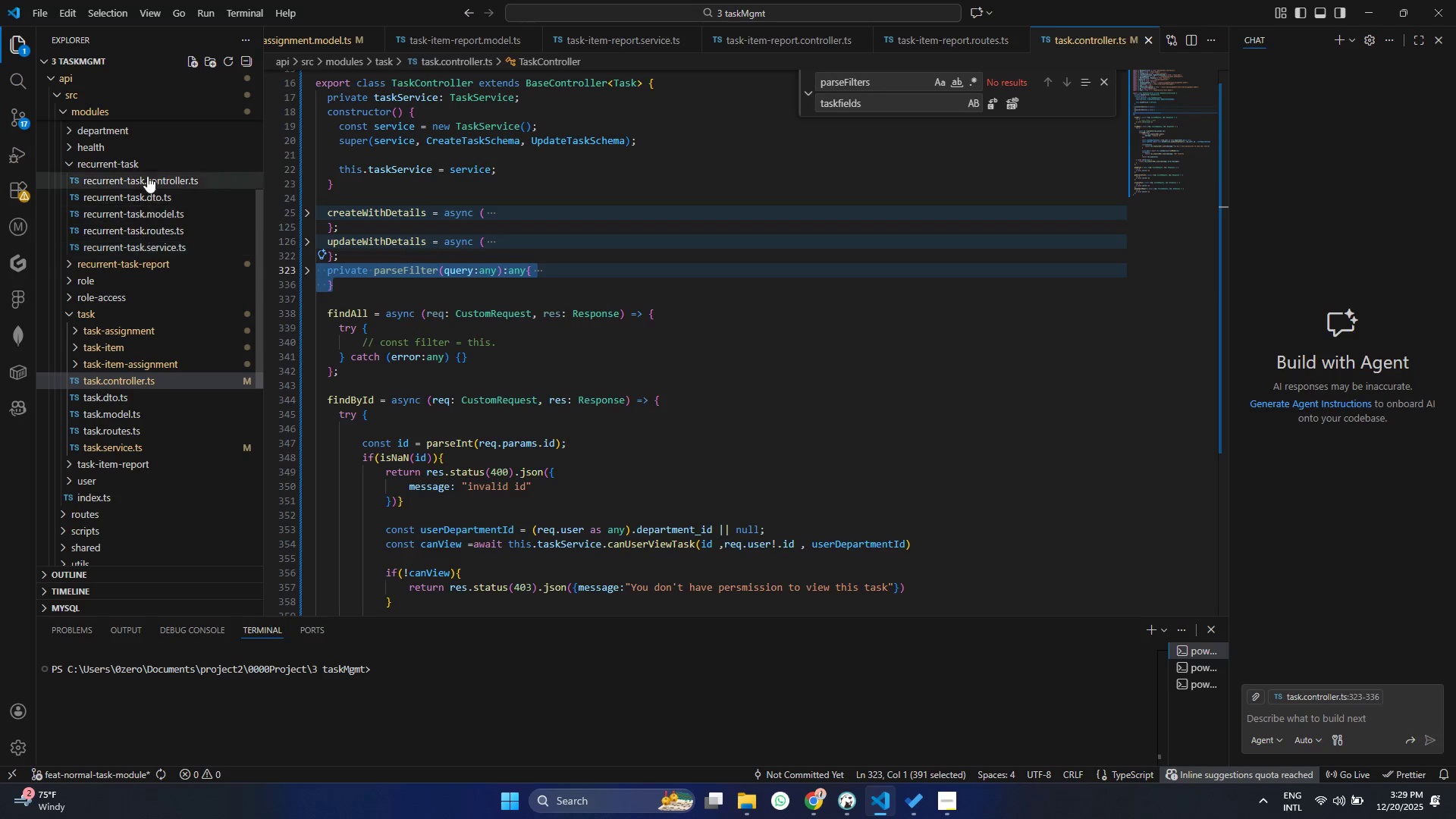 
wait(7.14)
 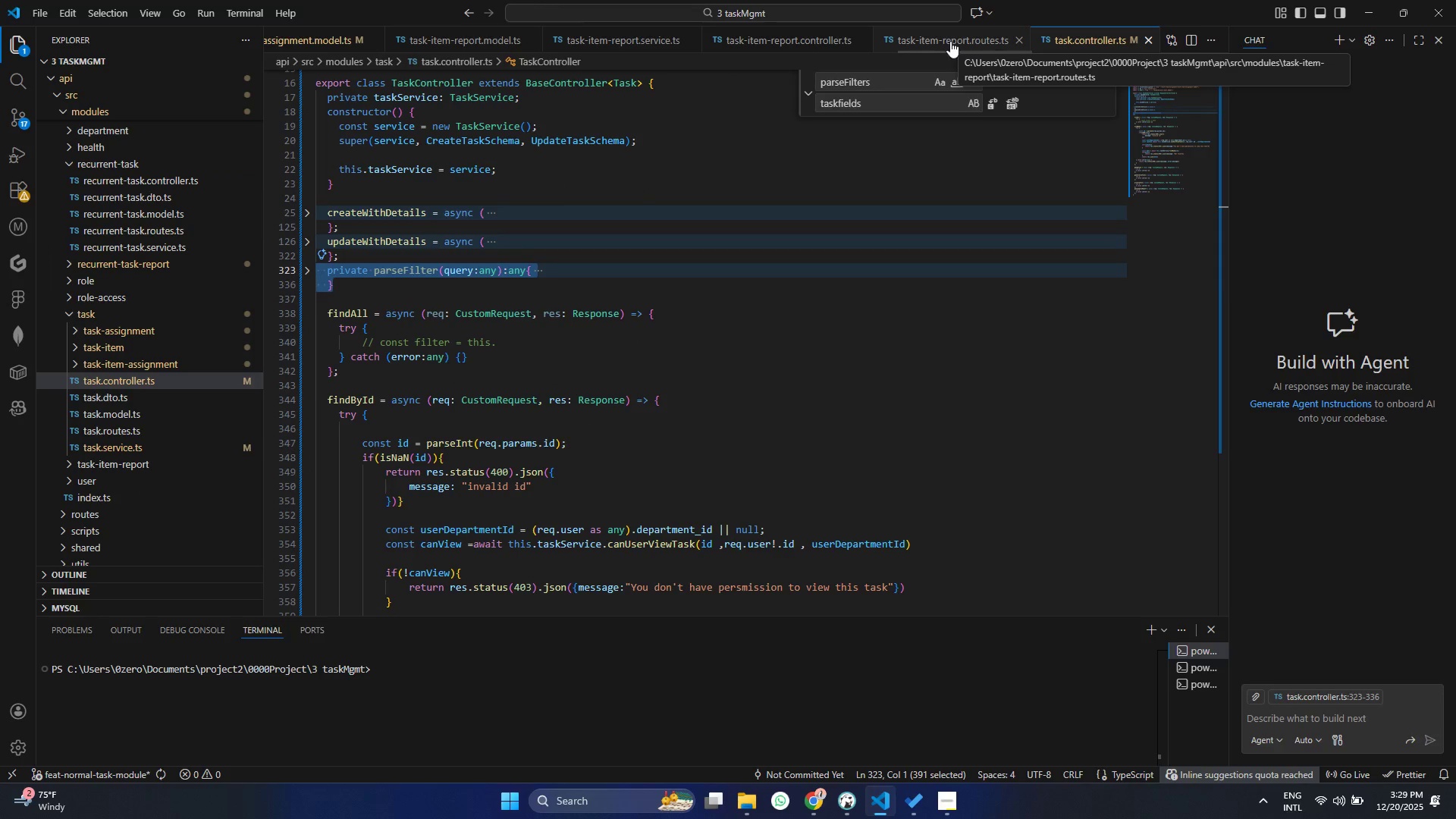 
left_click([150, 180])
 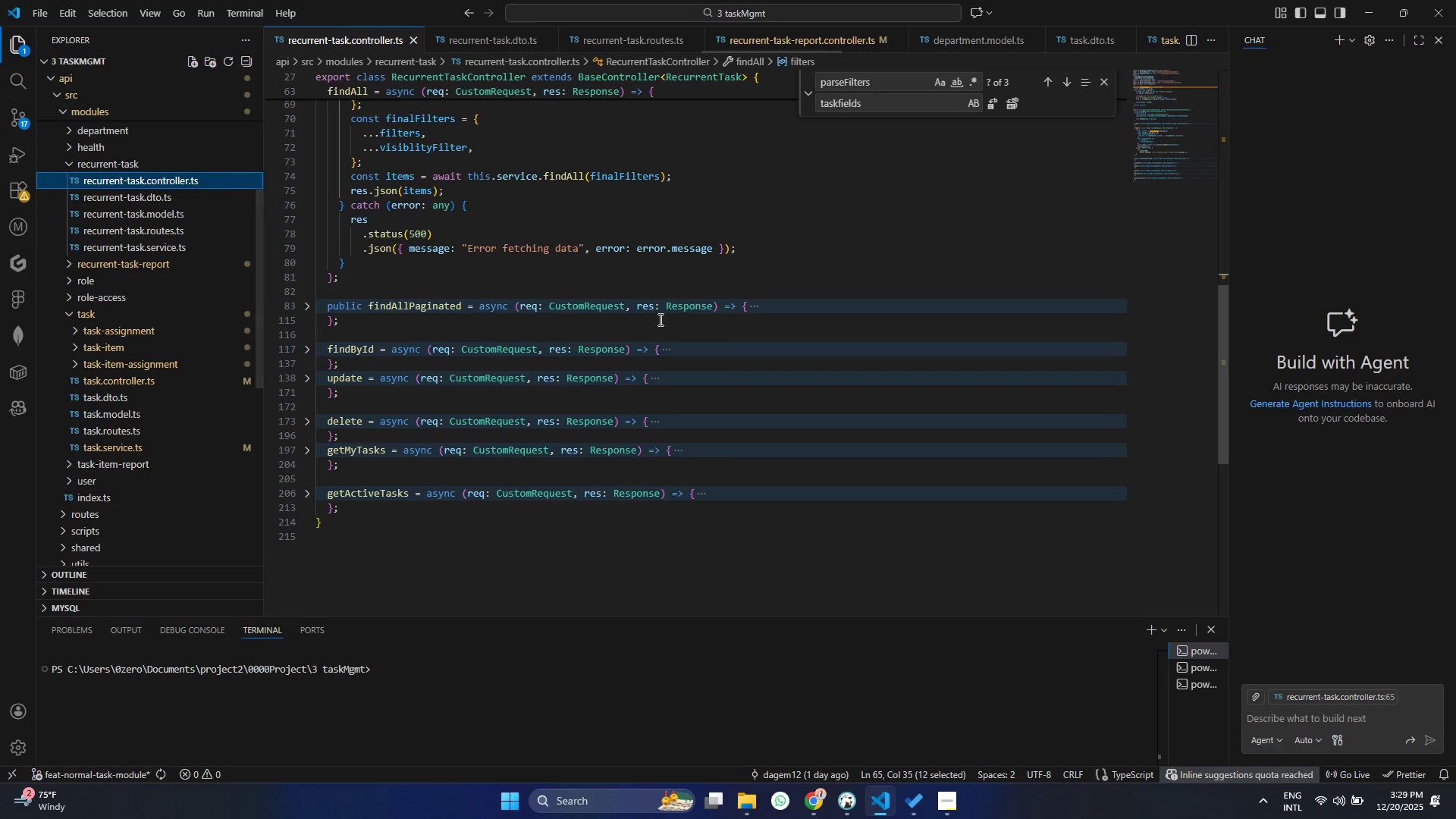 
scroll: coordinate [657, 319], scroll_direction: up, amount: 4.0
 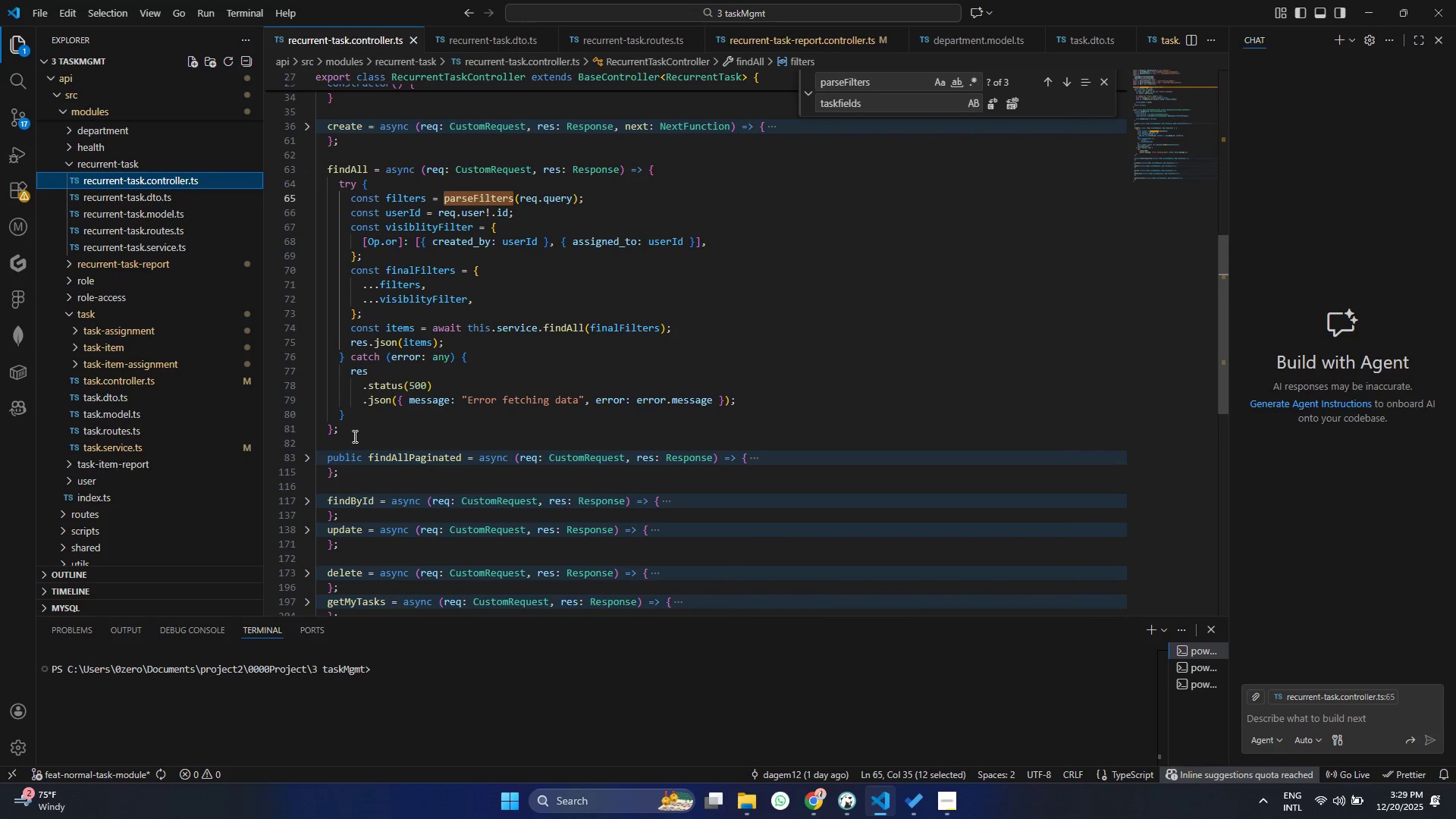 
left_click([353, 436])
 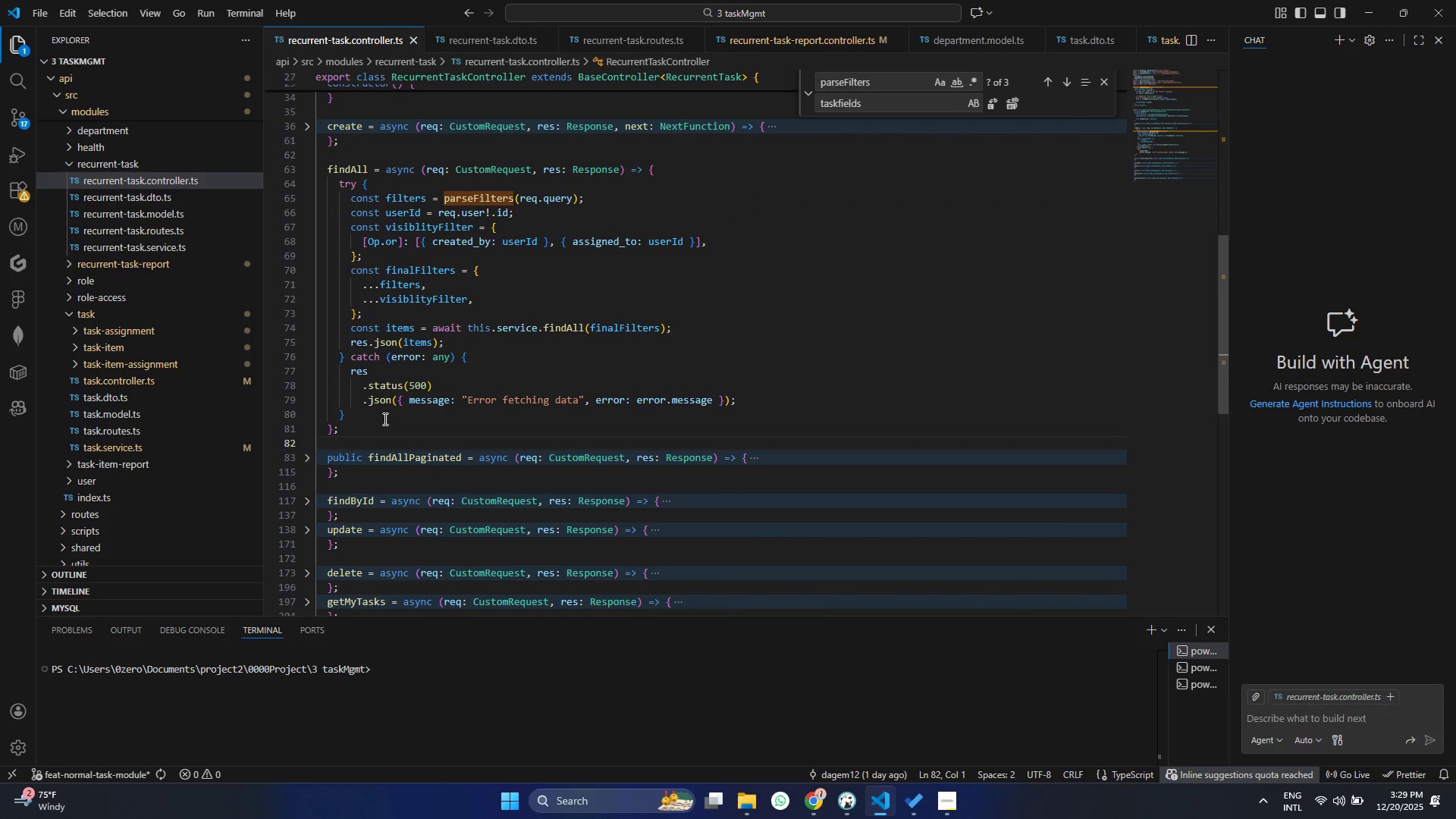 
key(Control+V)
 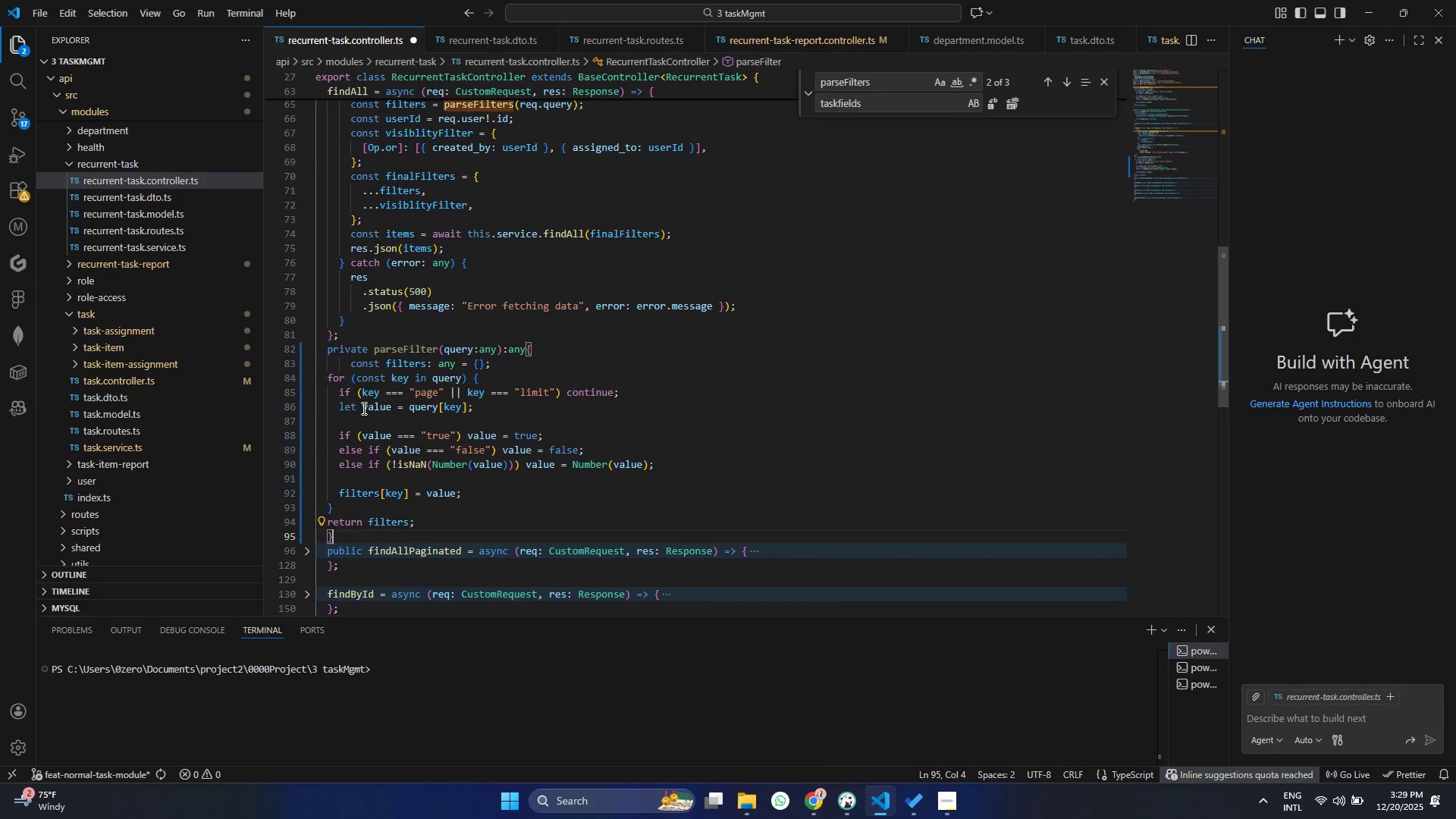 
scroll: coordinate [362, 408], scroll_direction: up, amount: 4.0
 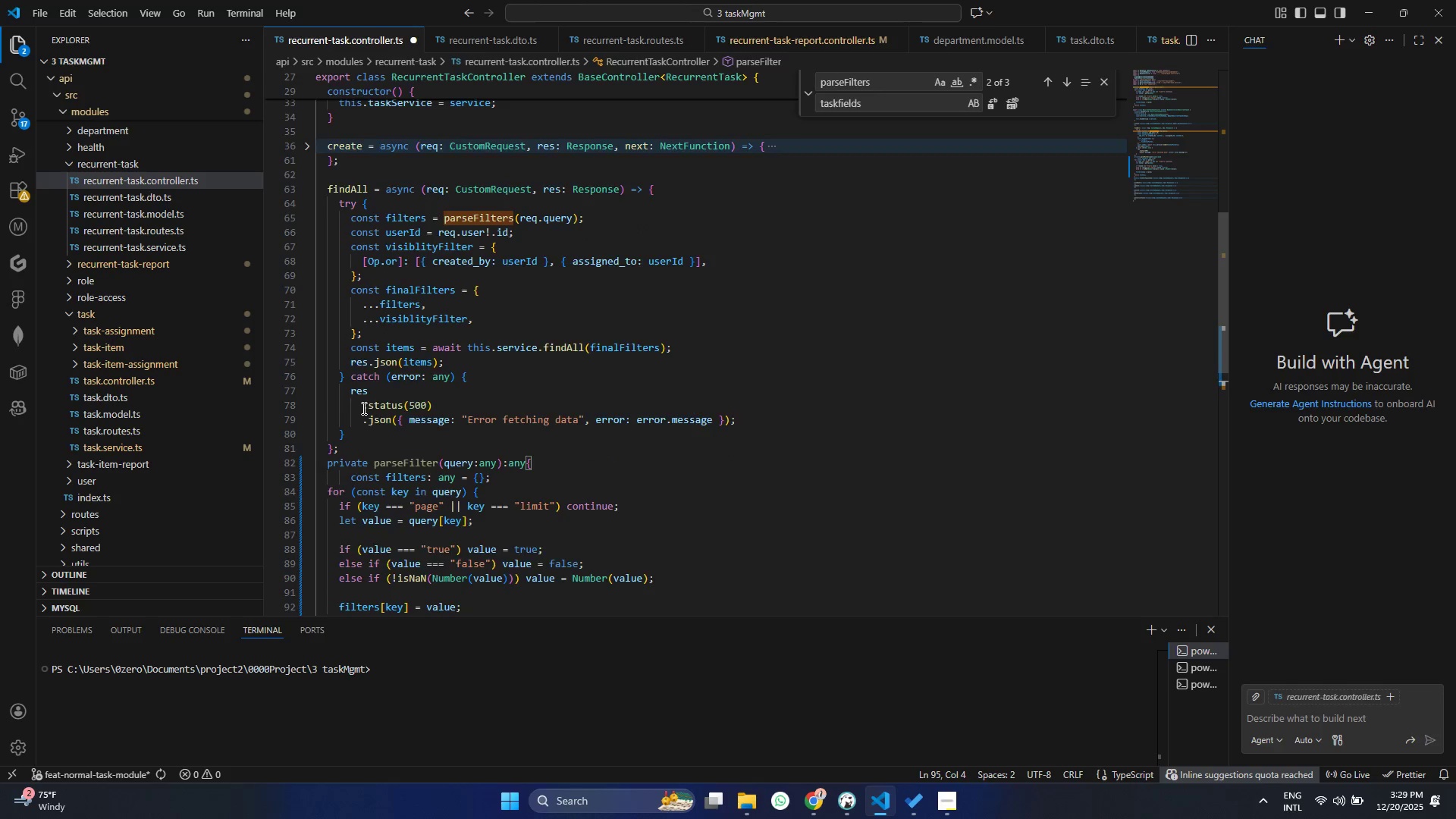 
scroll: coordinate [362, 408], scroll_direction: down, amount: 7.0
 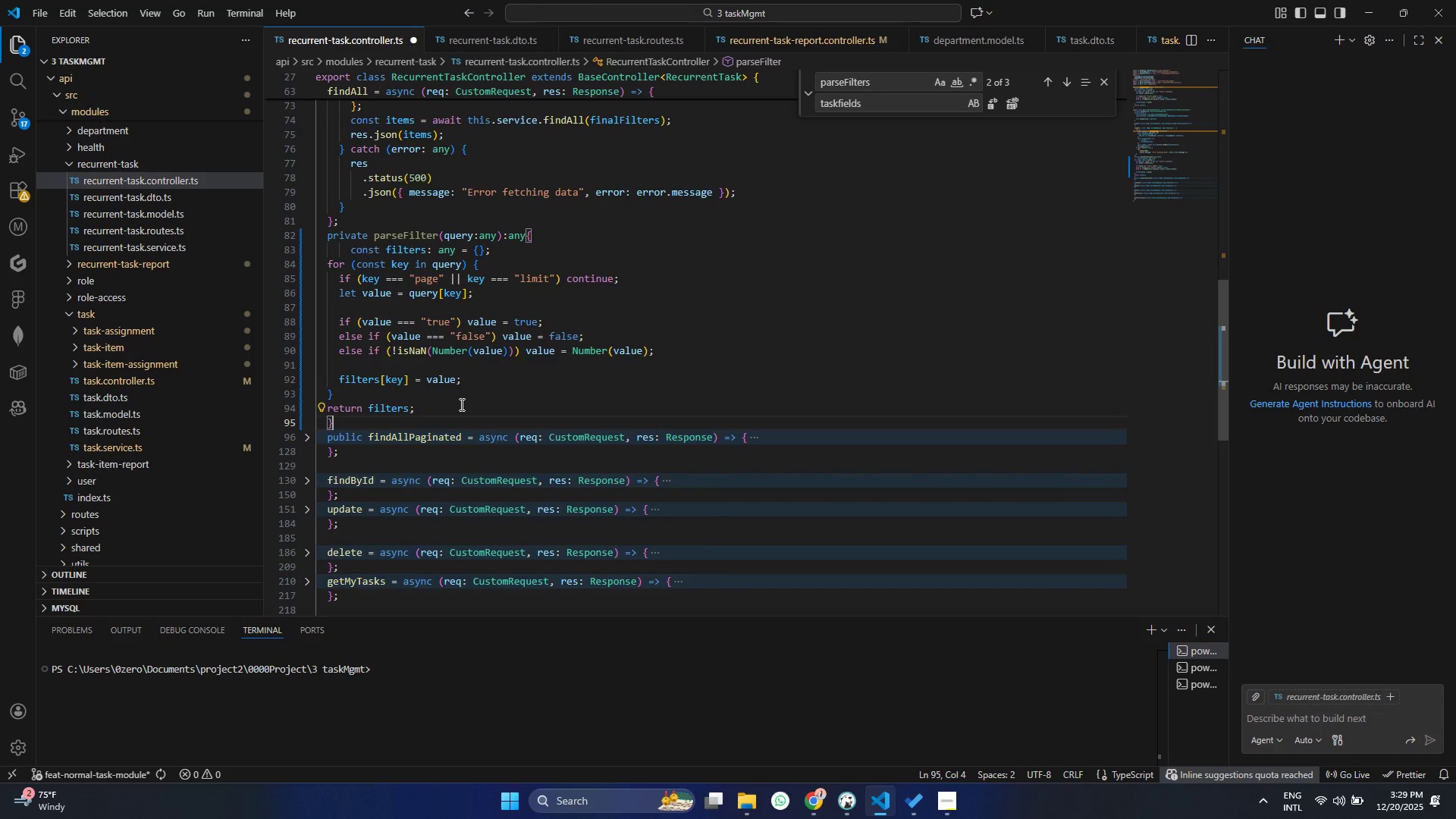 
key(Control+S)
 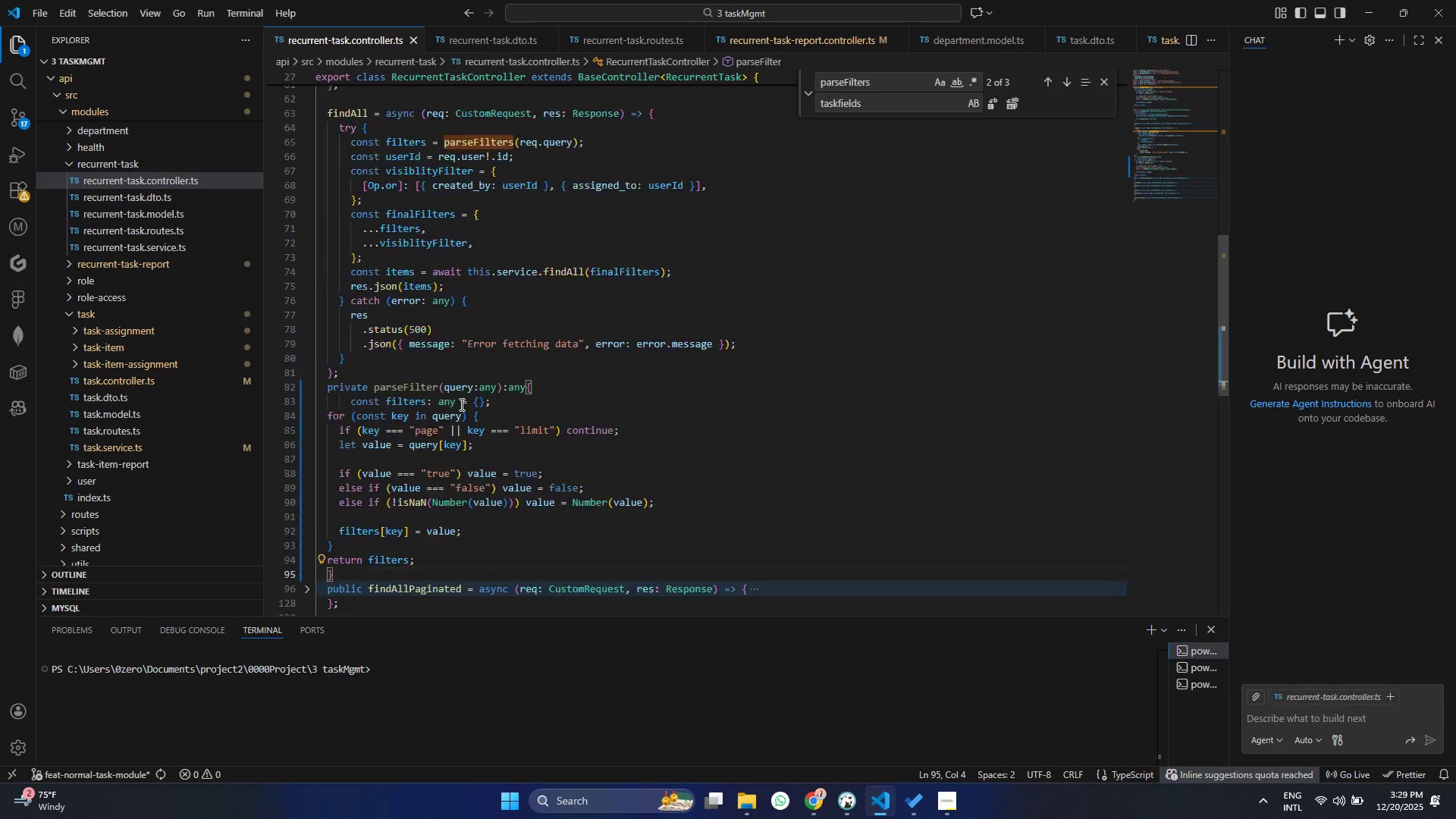 
scroll: coordinate [460, 404], scroll_direction: up, amount: 9.0
 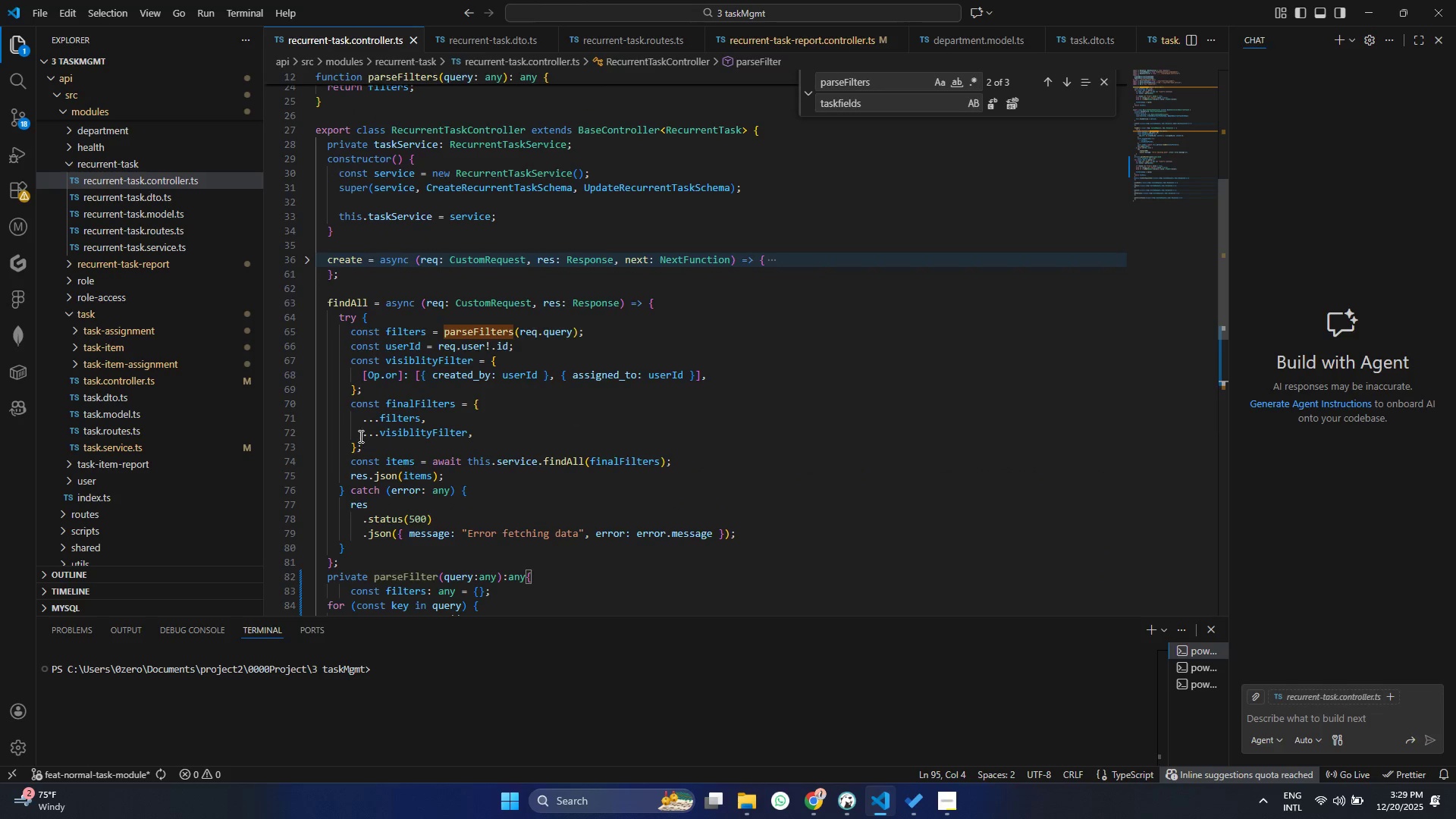 
scroll: coordinate [361, 437], scroll_direction: down, amount: 4.0
 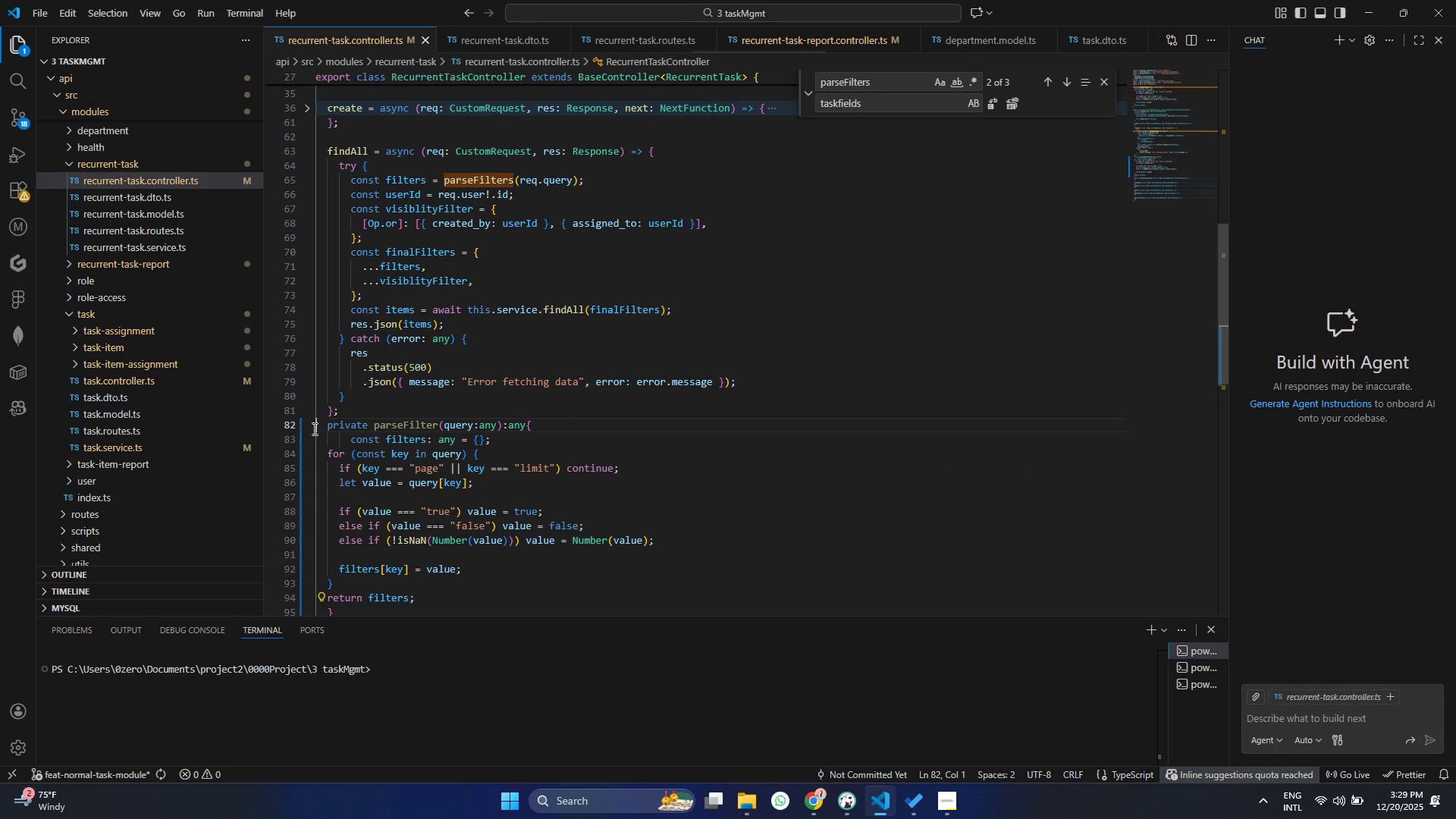 
double_click([308, 425])
 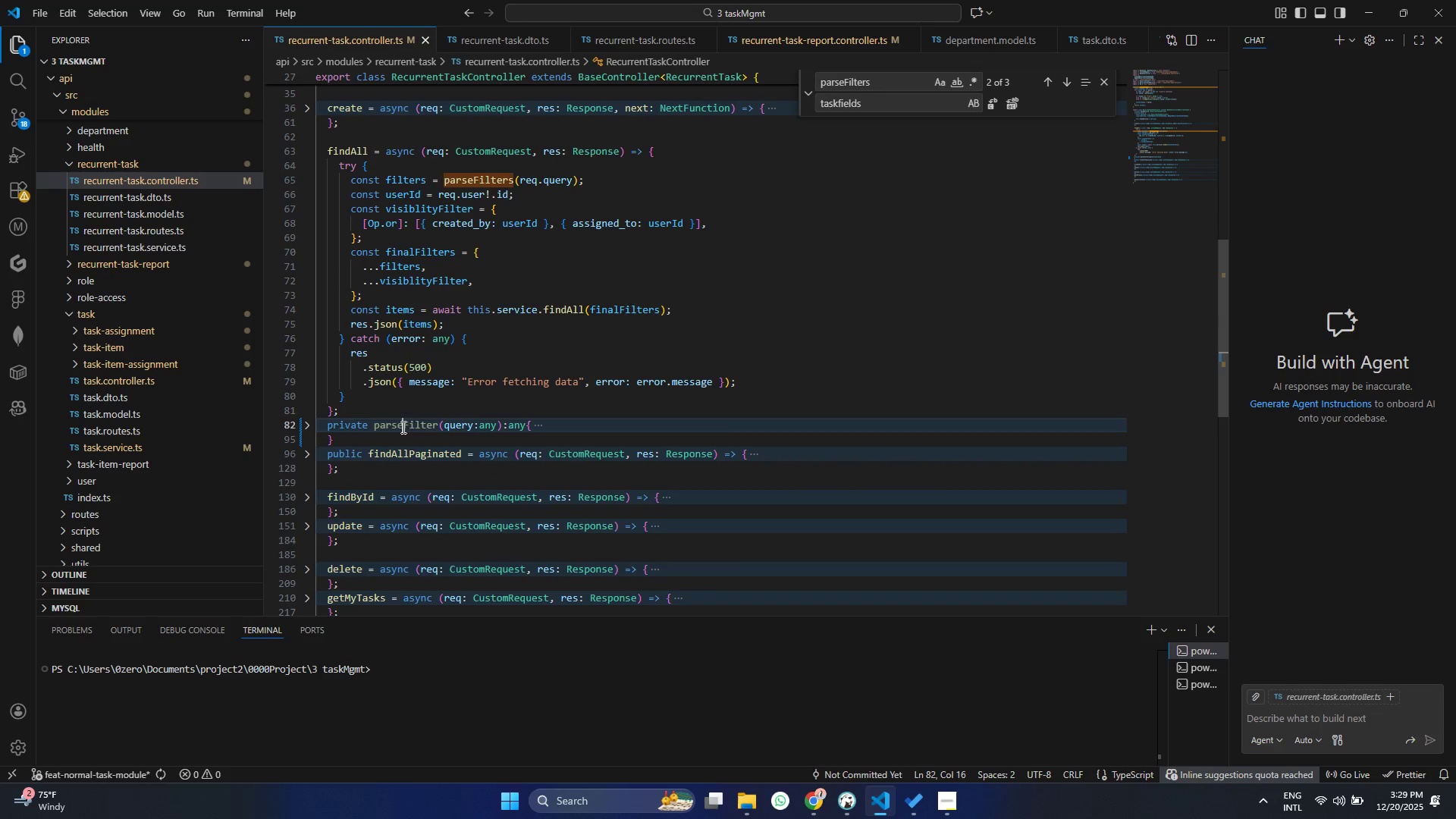 
double_click([402, 427])
 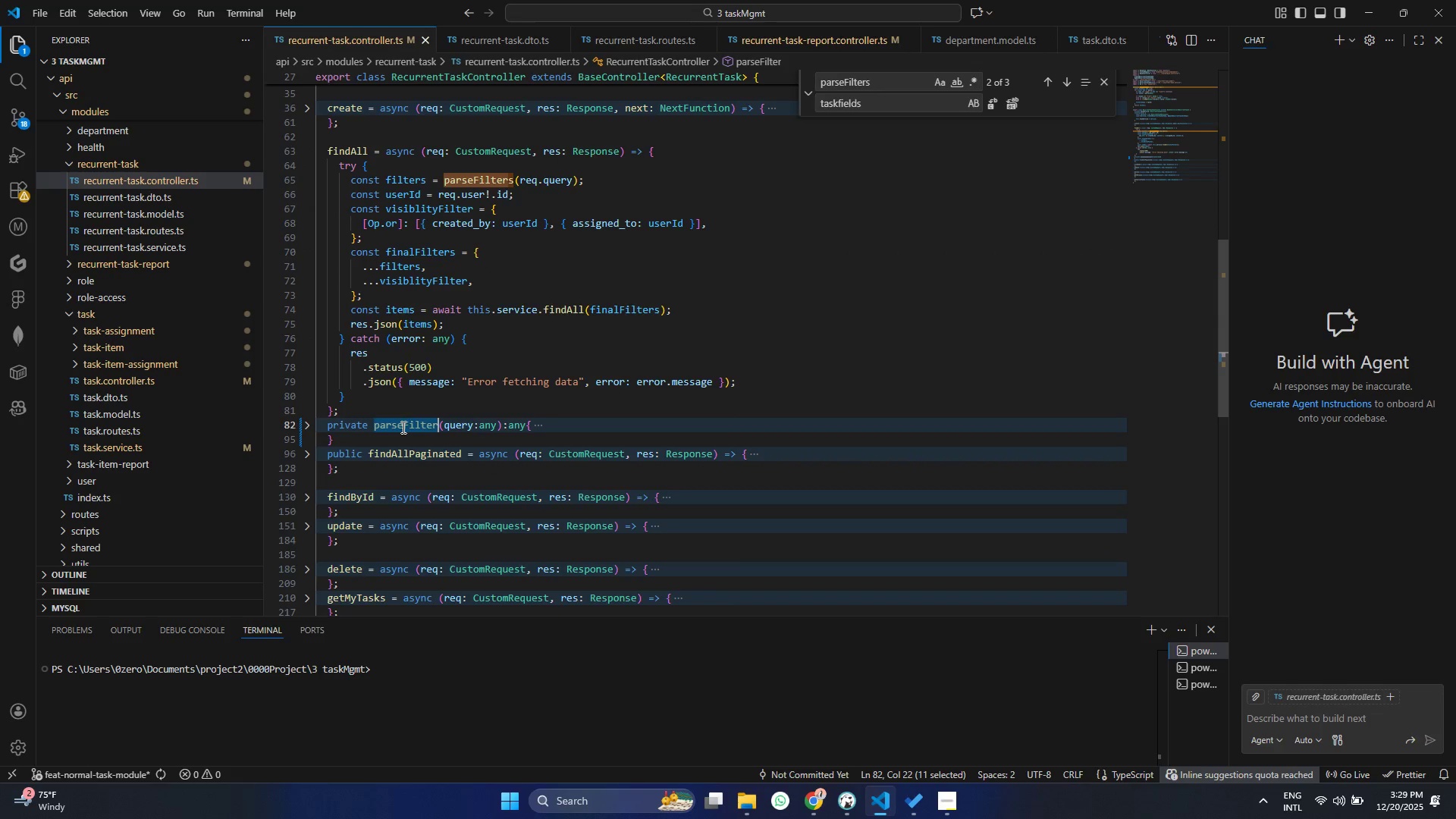 
key(Control+C)
 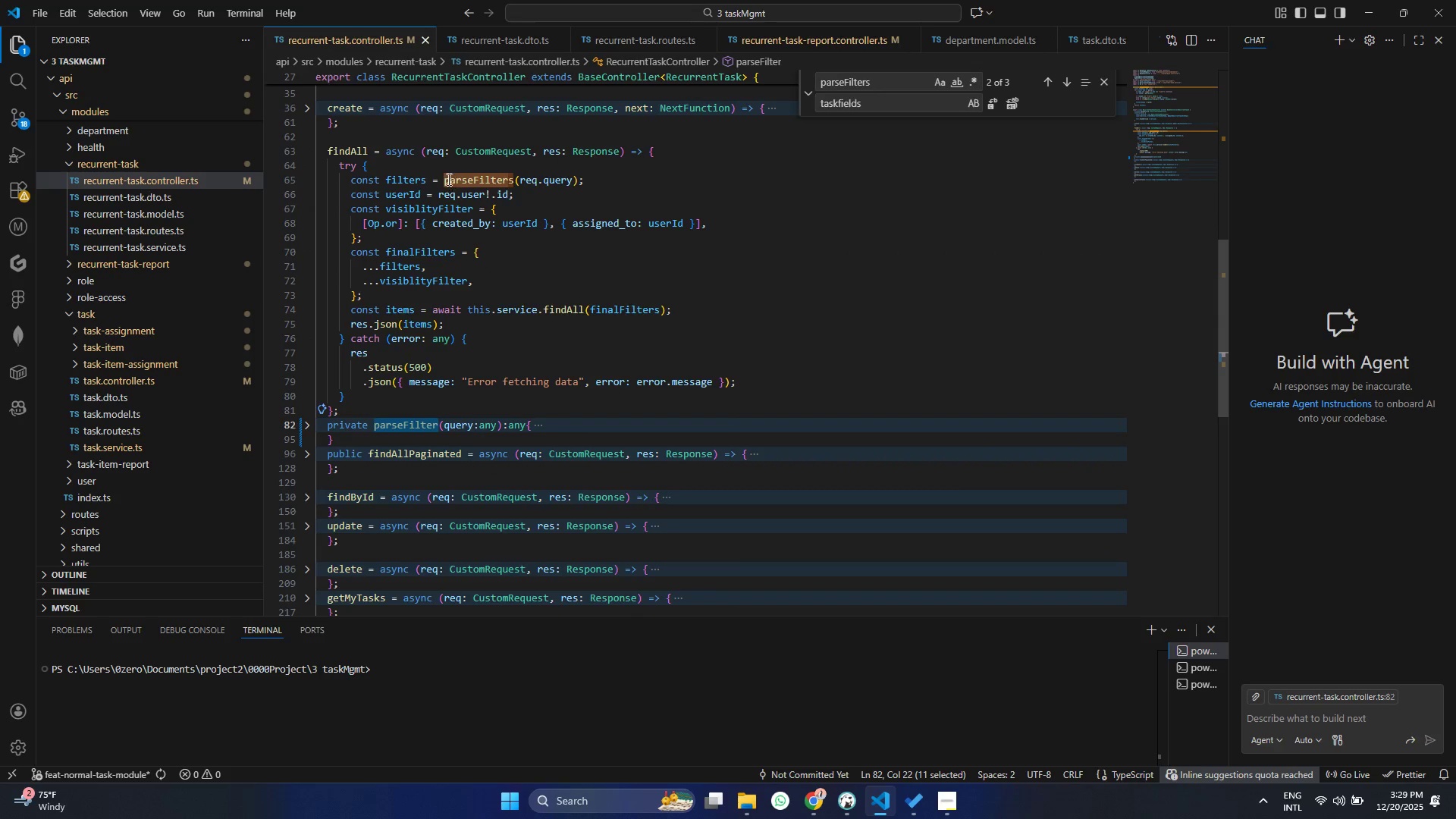 
left_click([444, 175])
 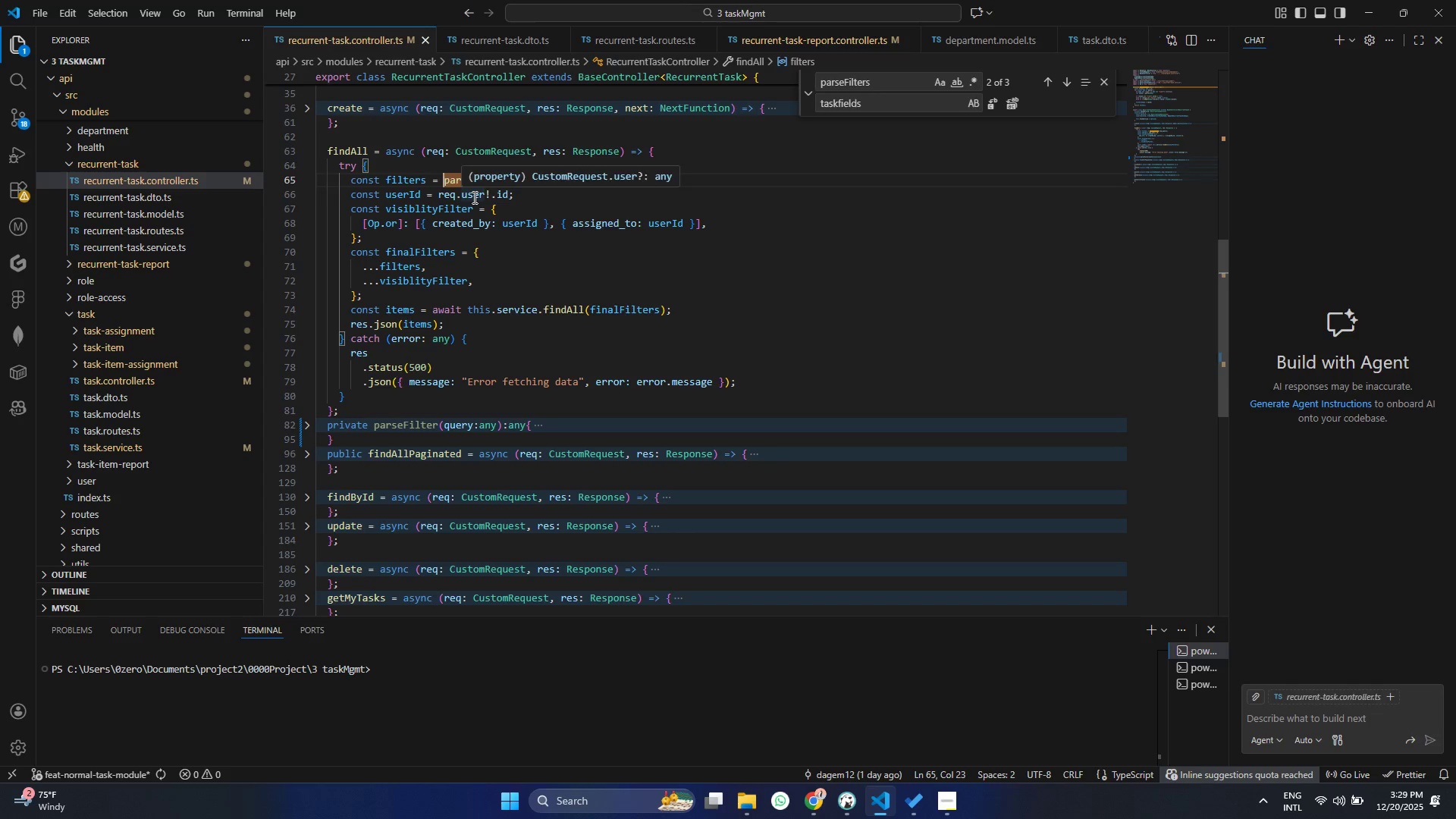 
type(tjis)
key(Backspace)
key(Backspace)
key(Backspace)
type(his.)
 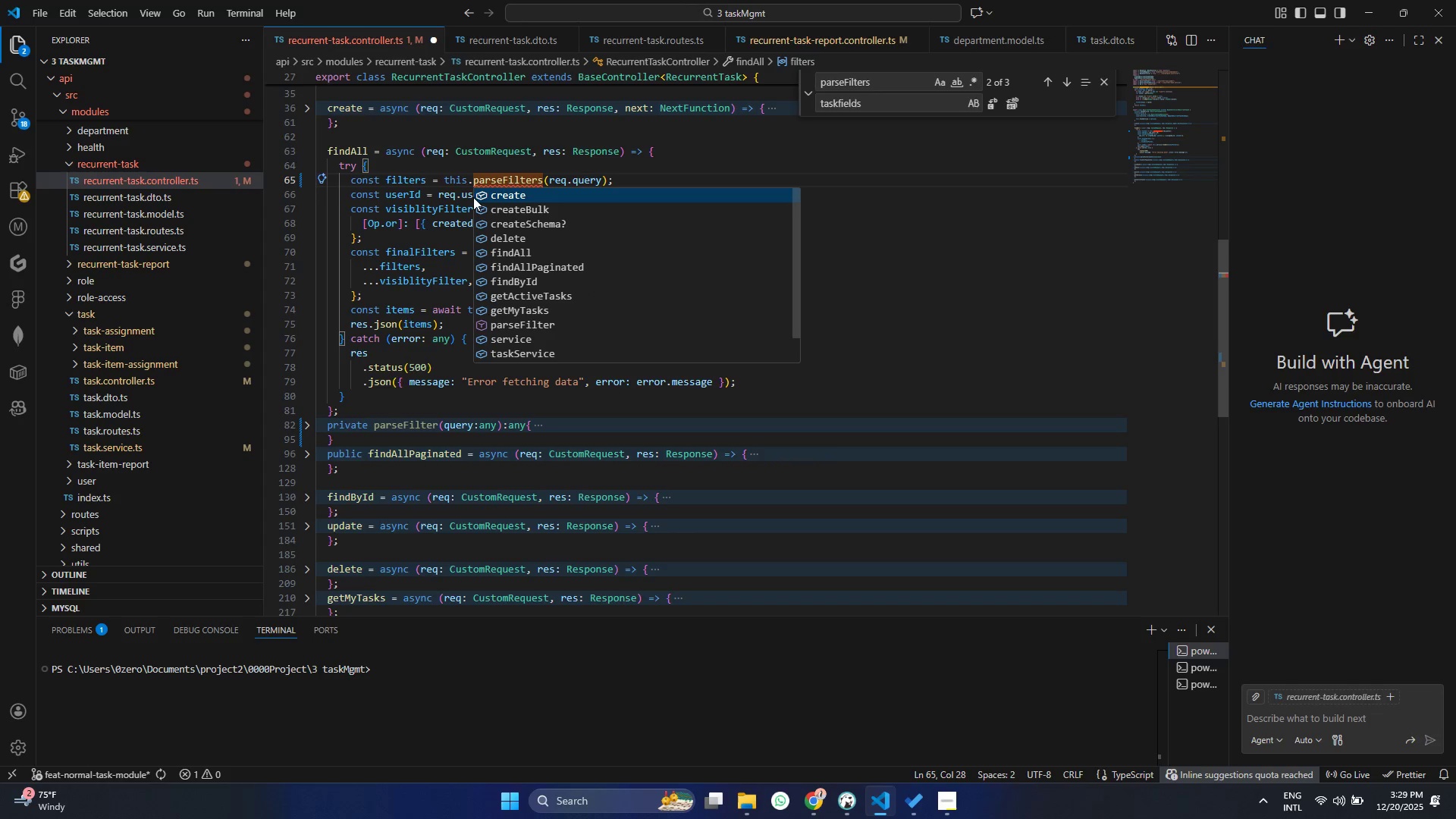 
key(Control+ControlLeft)
 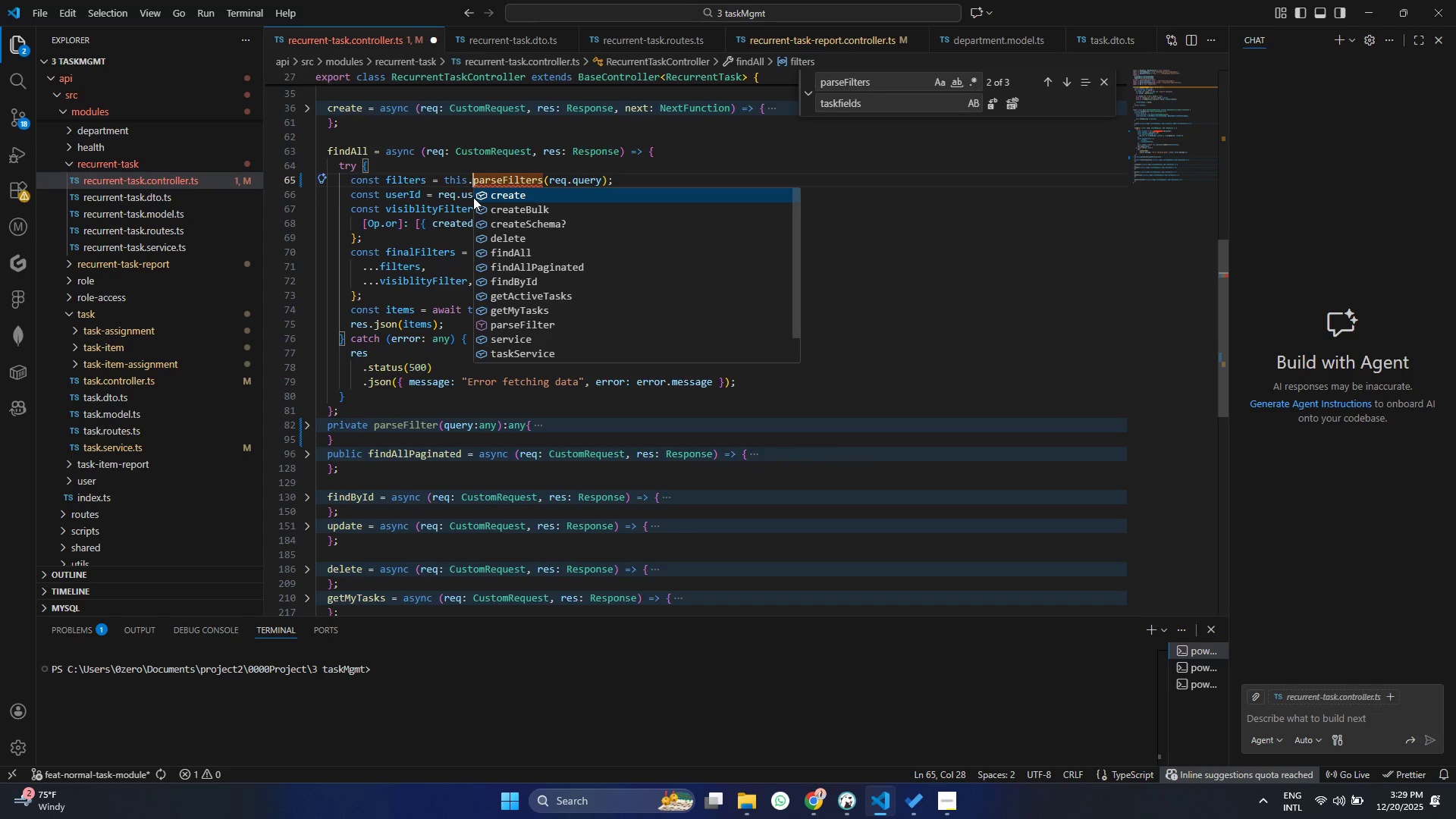 
key(Control+S)
 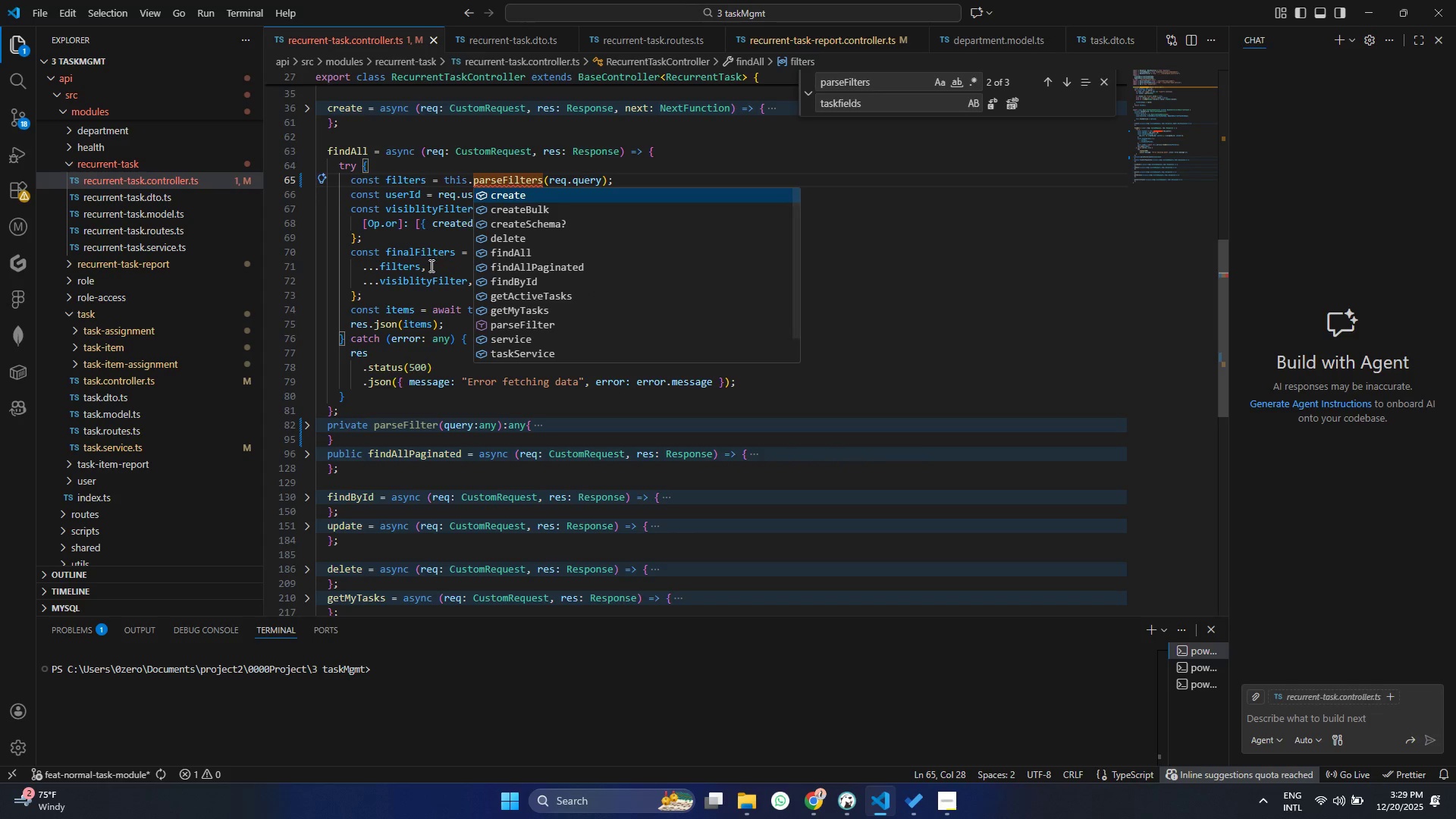 
left_click([430, 265])
 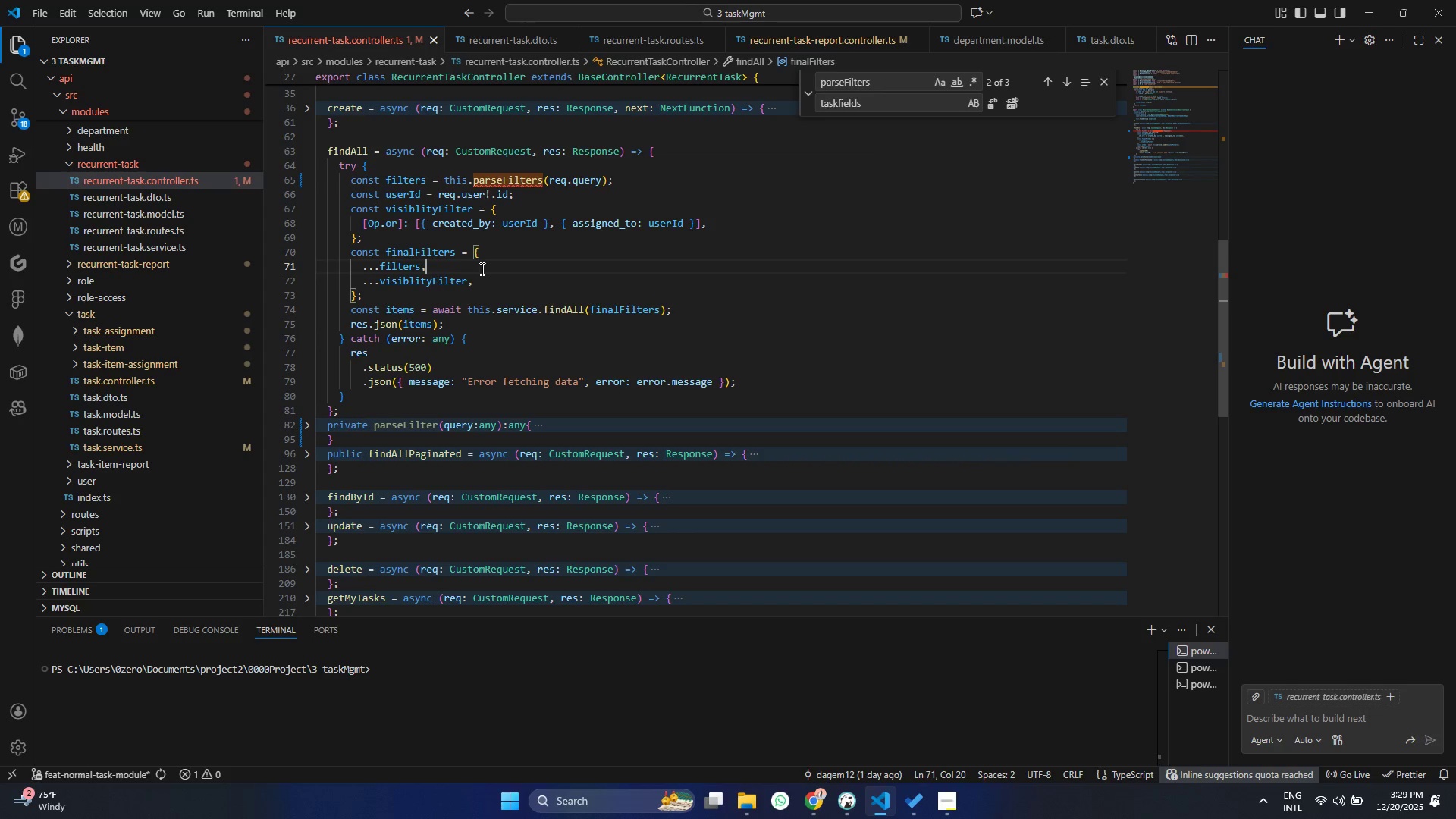 
wait(5.28)
 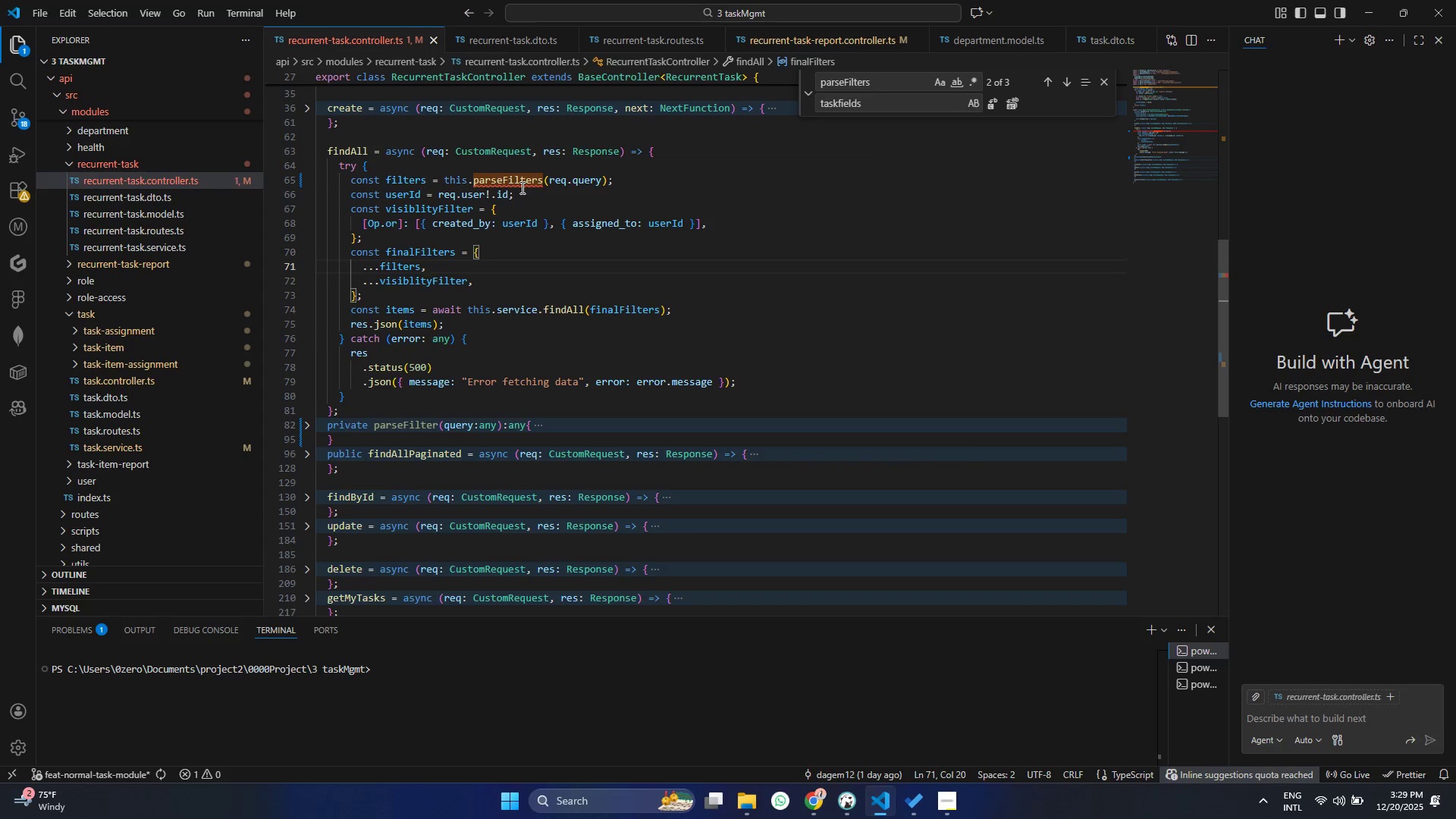 
double_click([438, 427])
 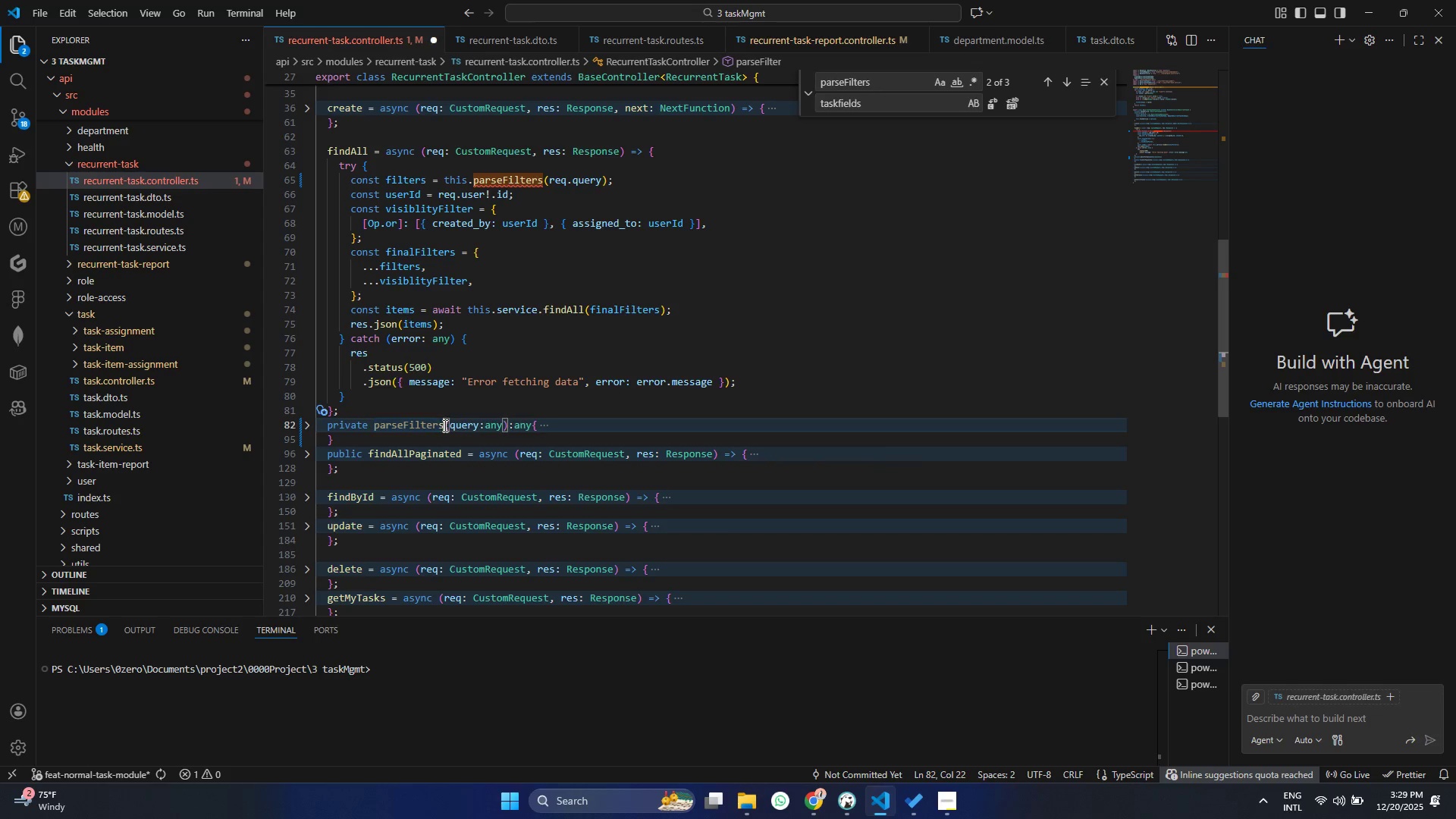 
key(S)
 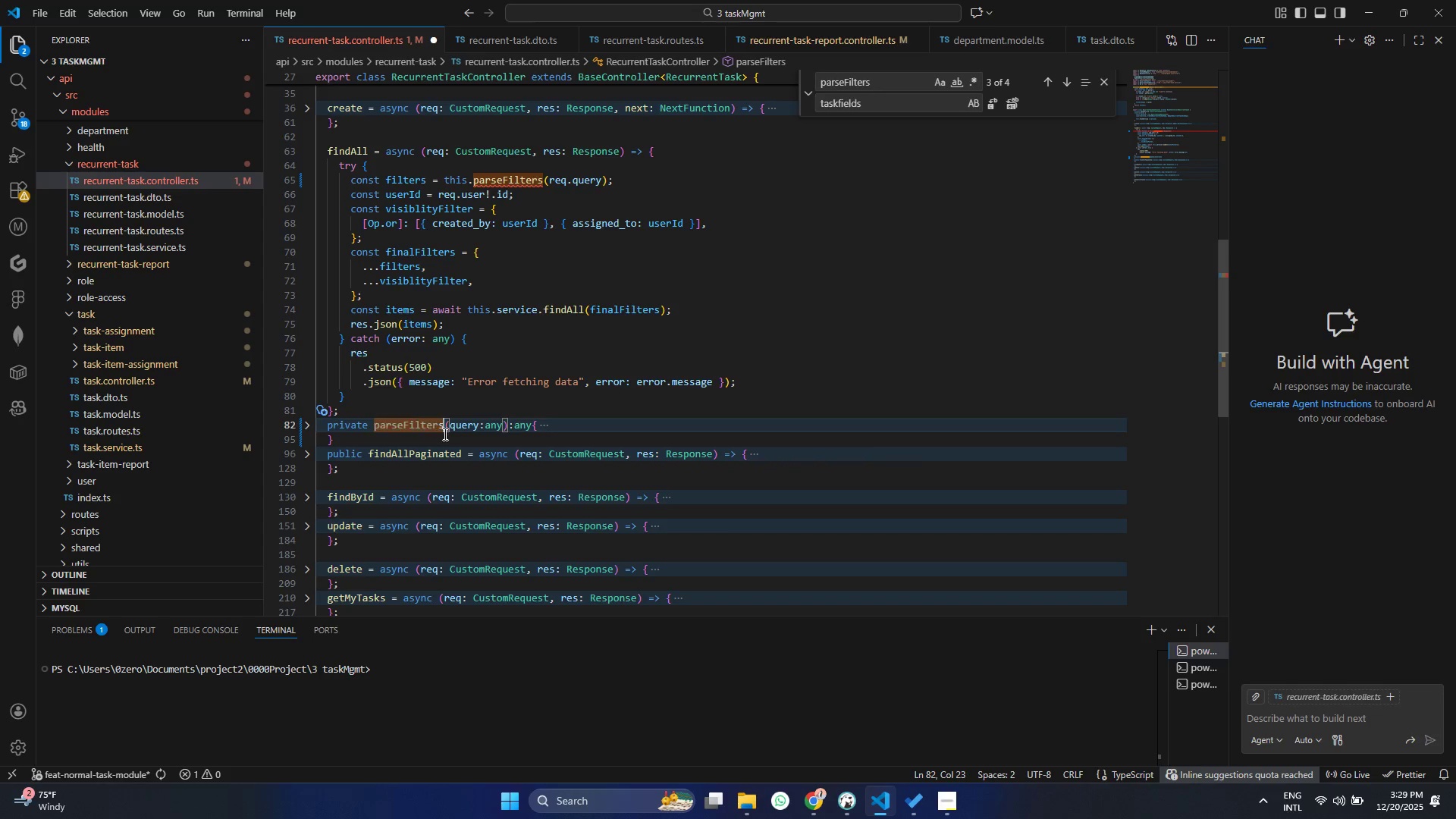 
key(Control+ControlLeft)
 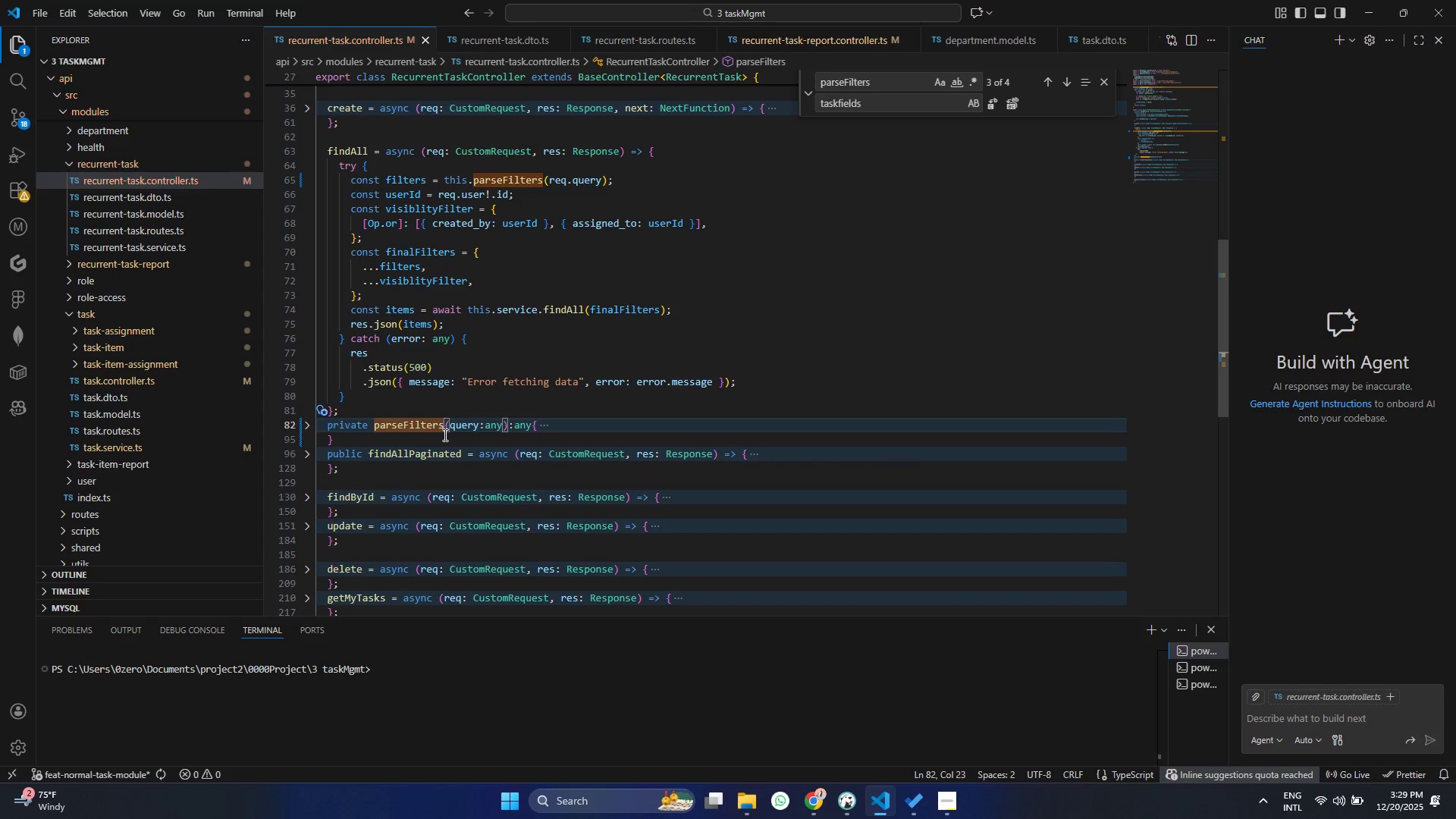 
key(Control+S)
 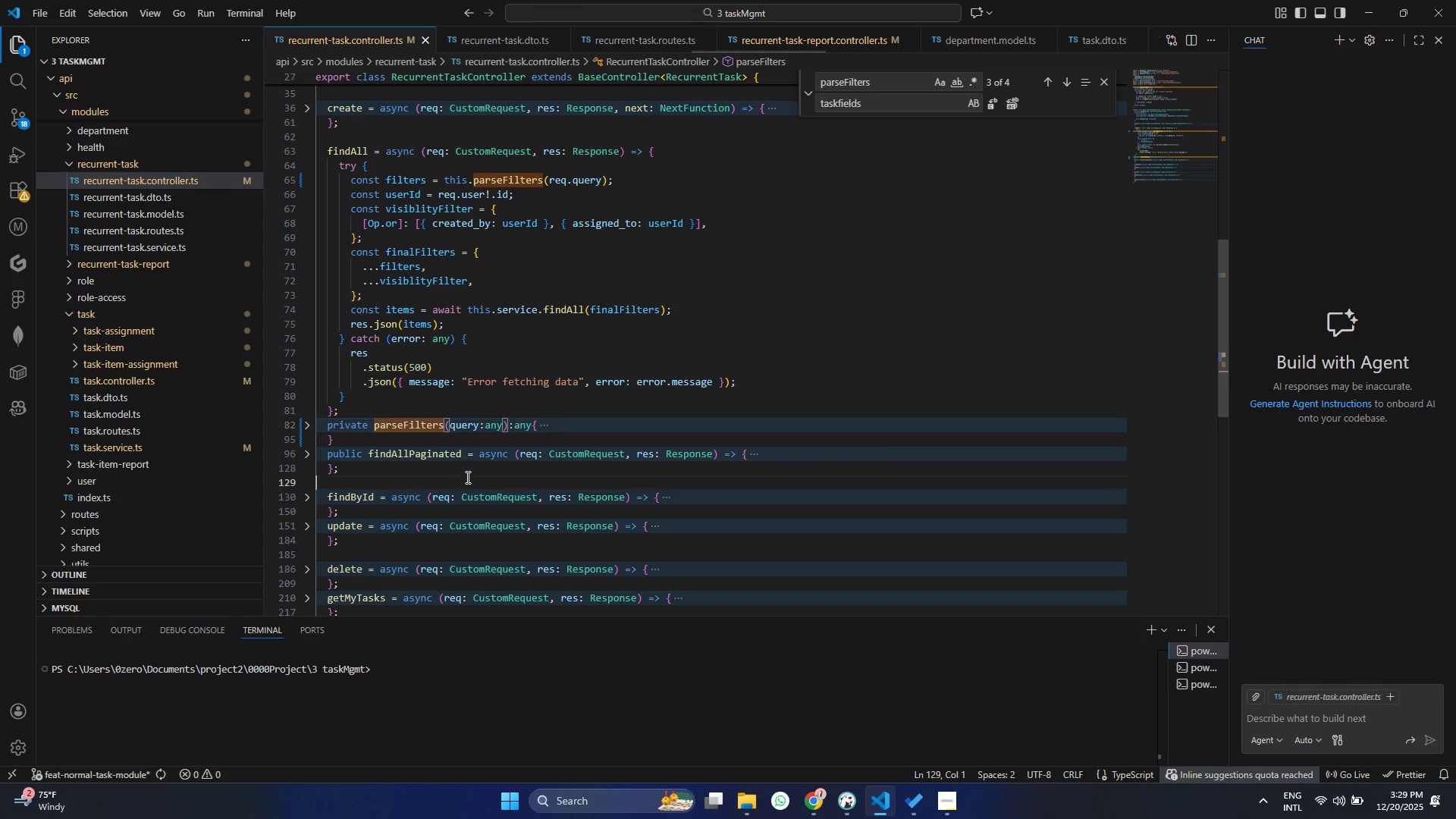 
left_click([466, 477])
 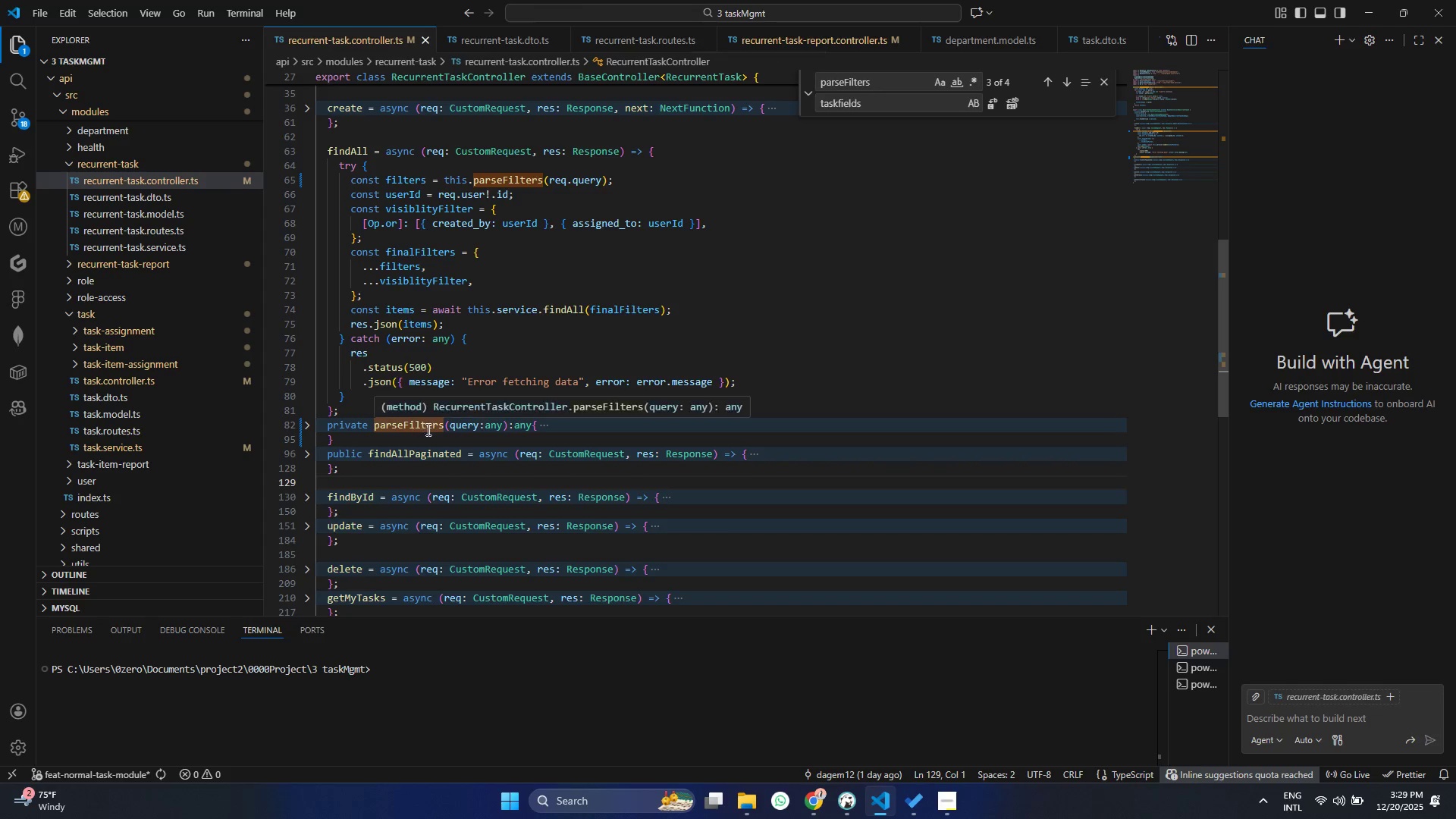 
scroll: coordinate [357, 315], scroll_direction: up, amount: 18.0
 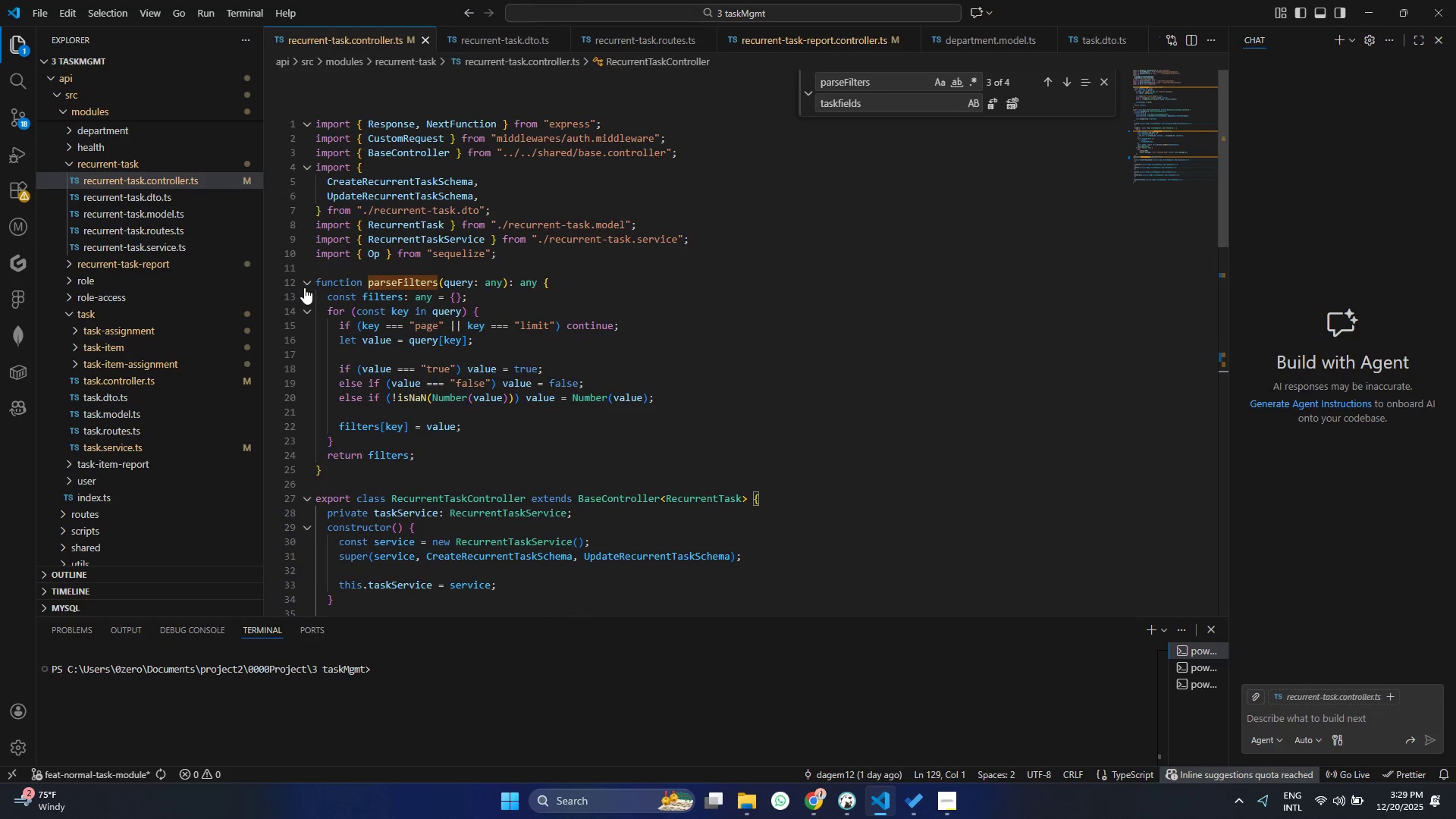 
left_click([304, 287])
 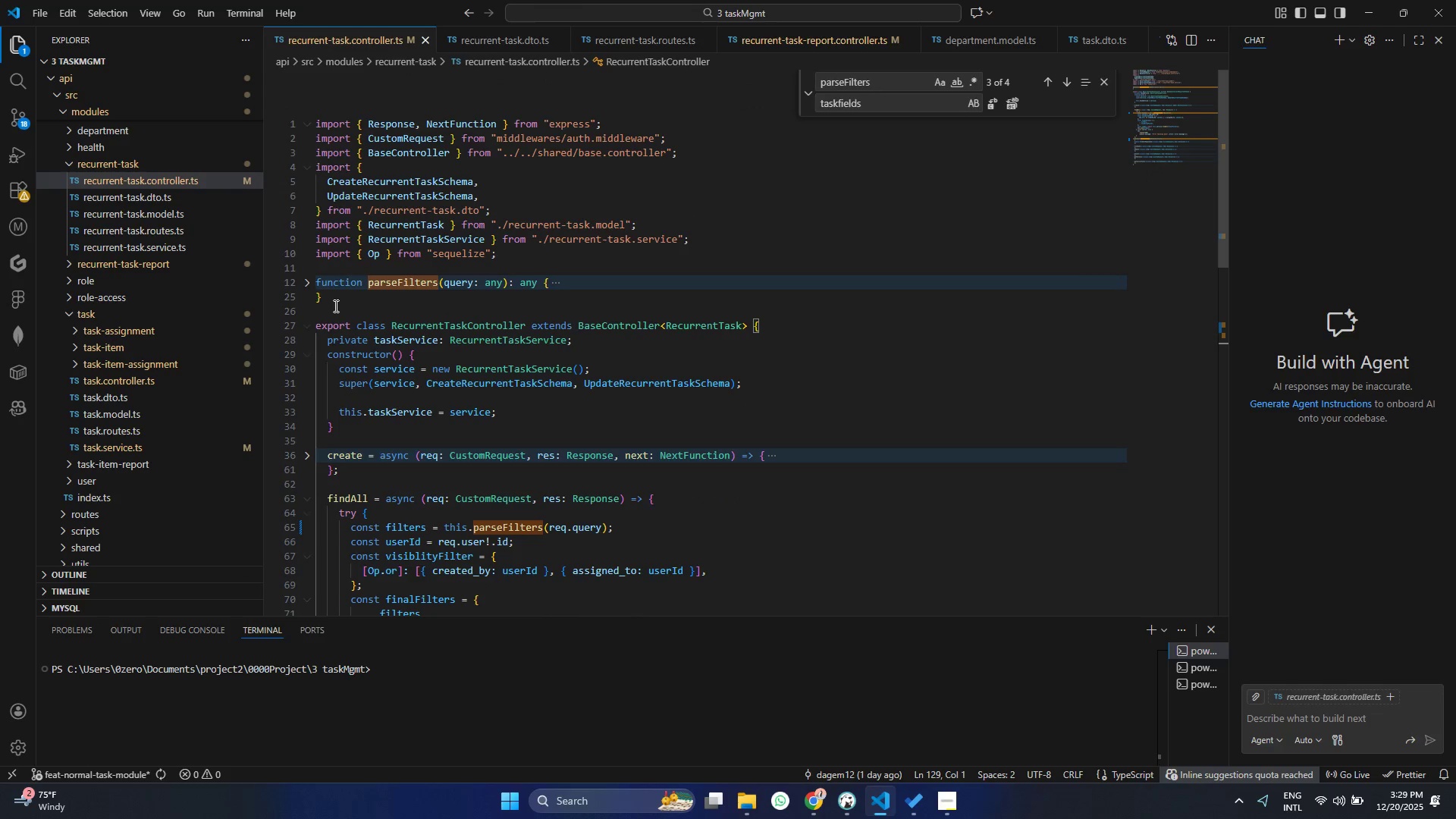 
left_click_drag(start_coordinate=[334, 306], to_coordinate=[281, 271])
 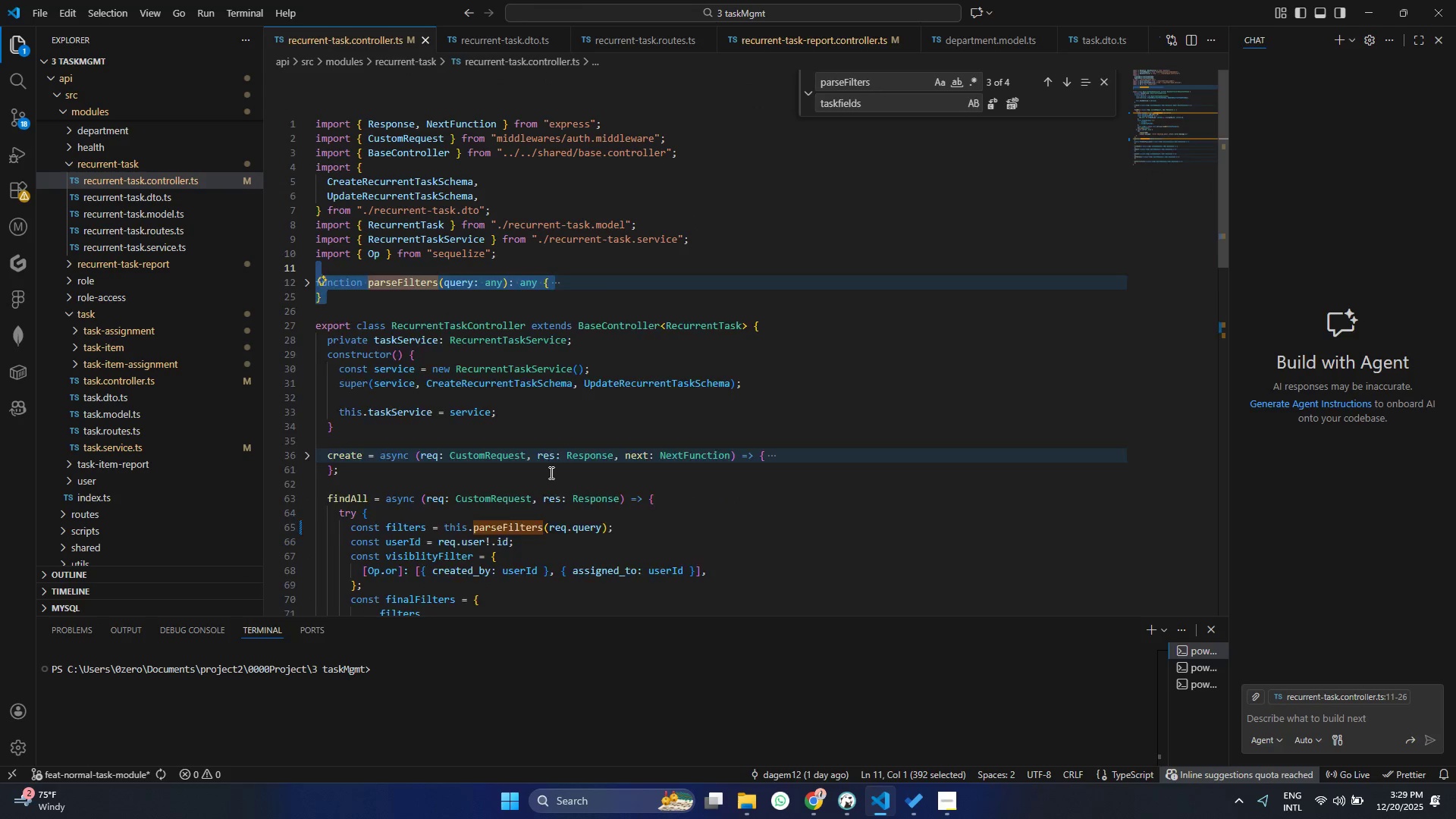 
key(Backspace)
 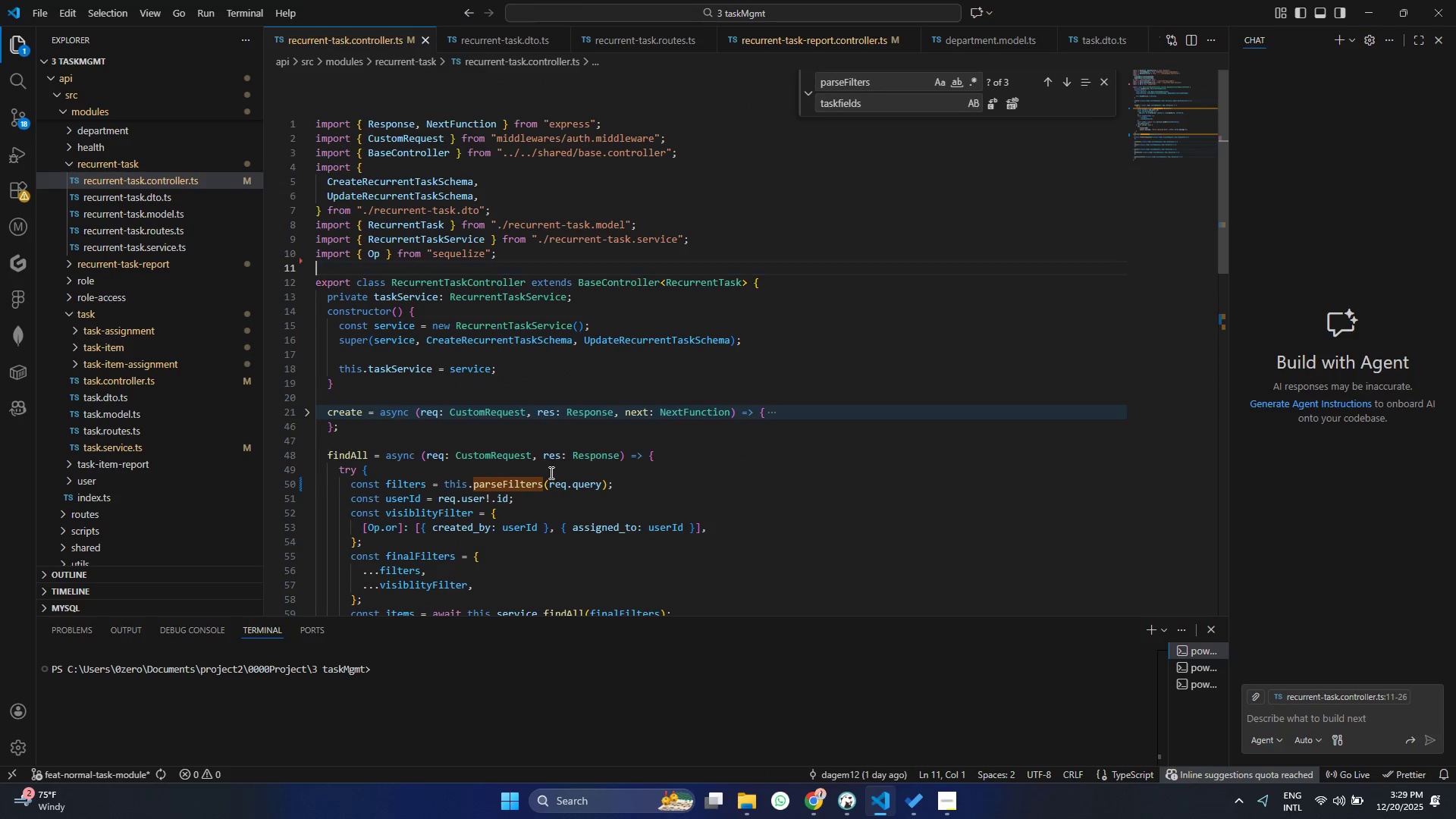 
key(Control+ControlLeft)
 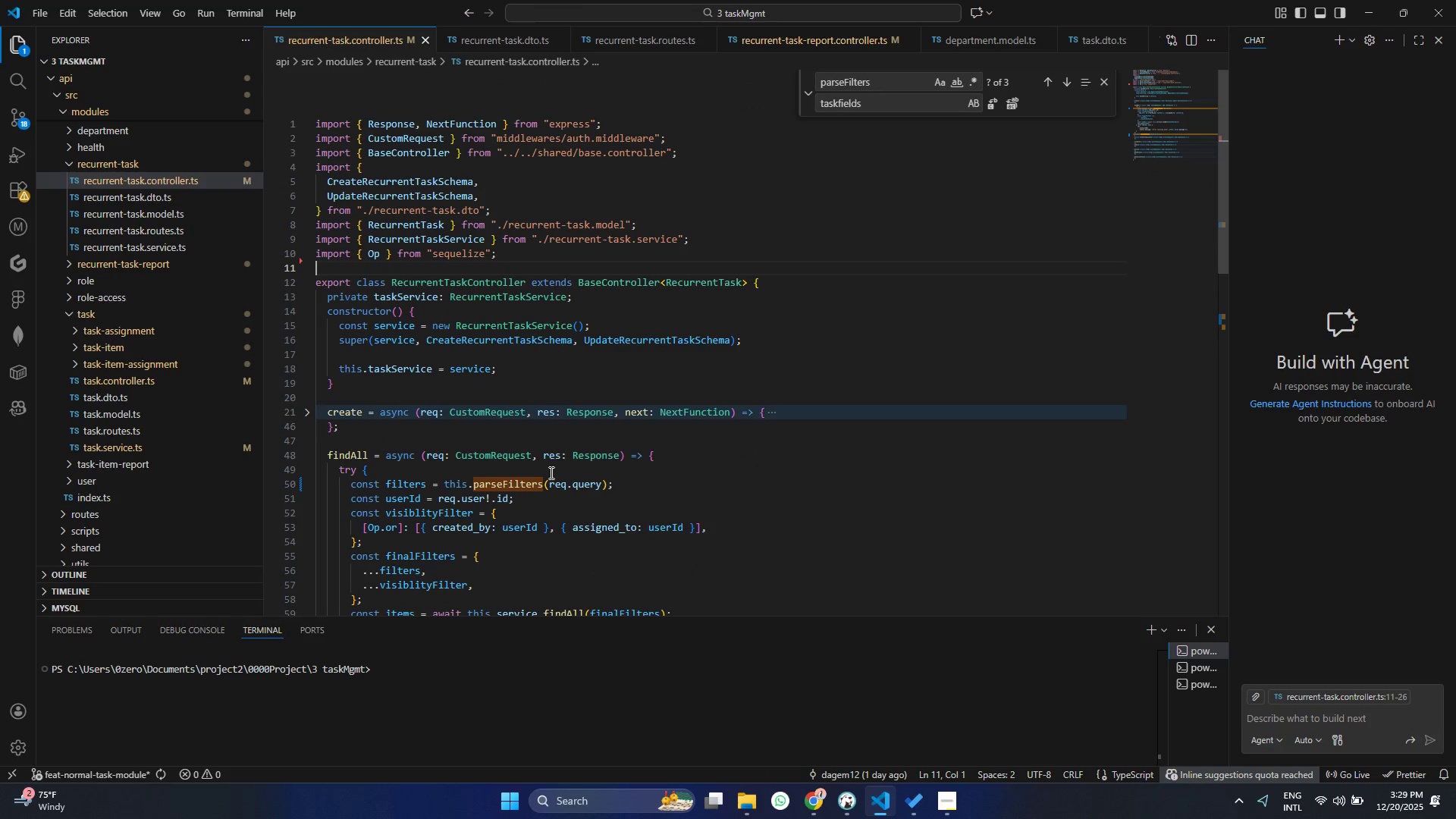 
key(Control+S)
 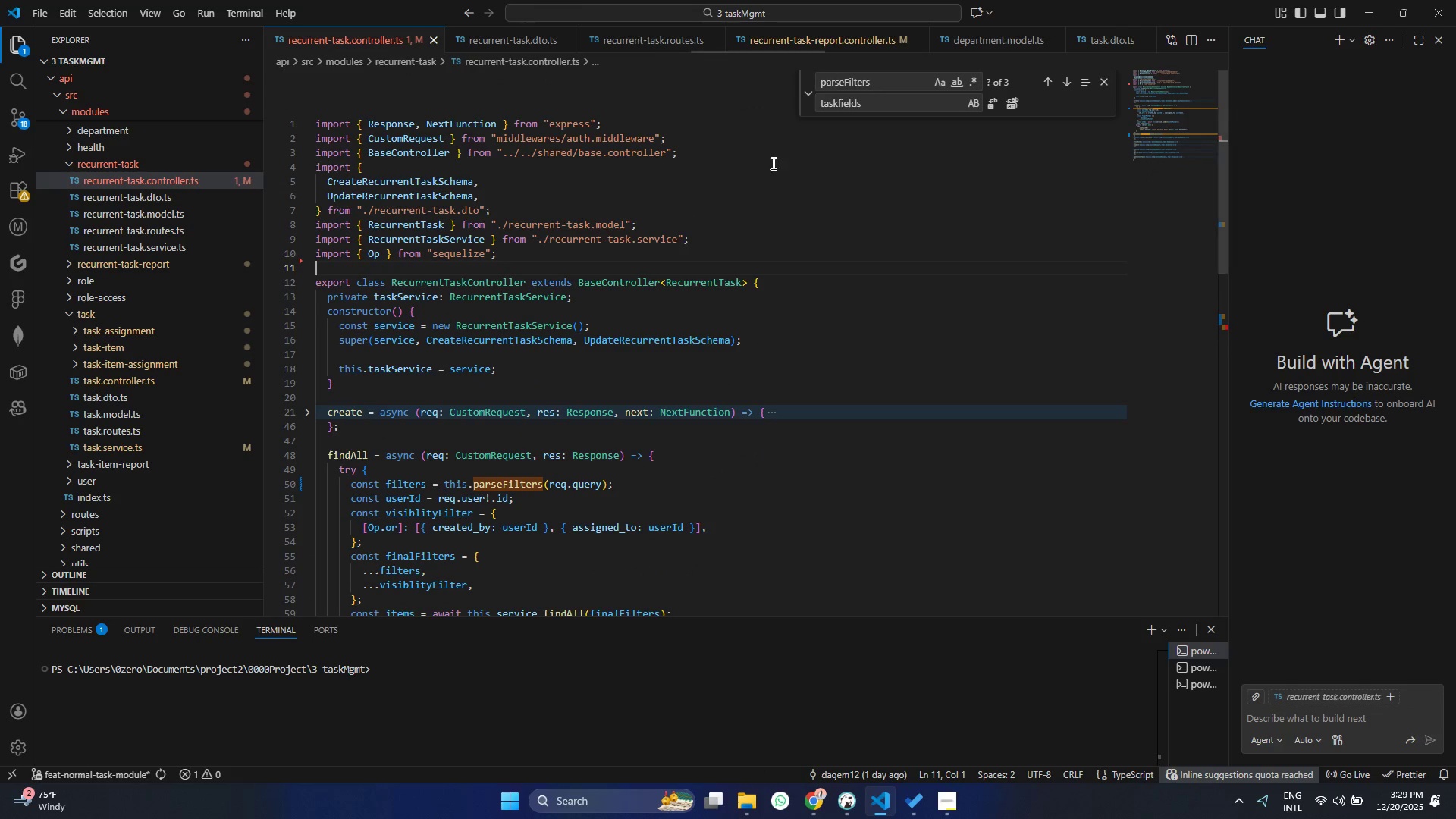 
scroll: coordinate [344, 308], scroll_direction: down, amount: 11.0
 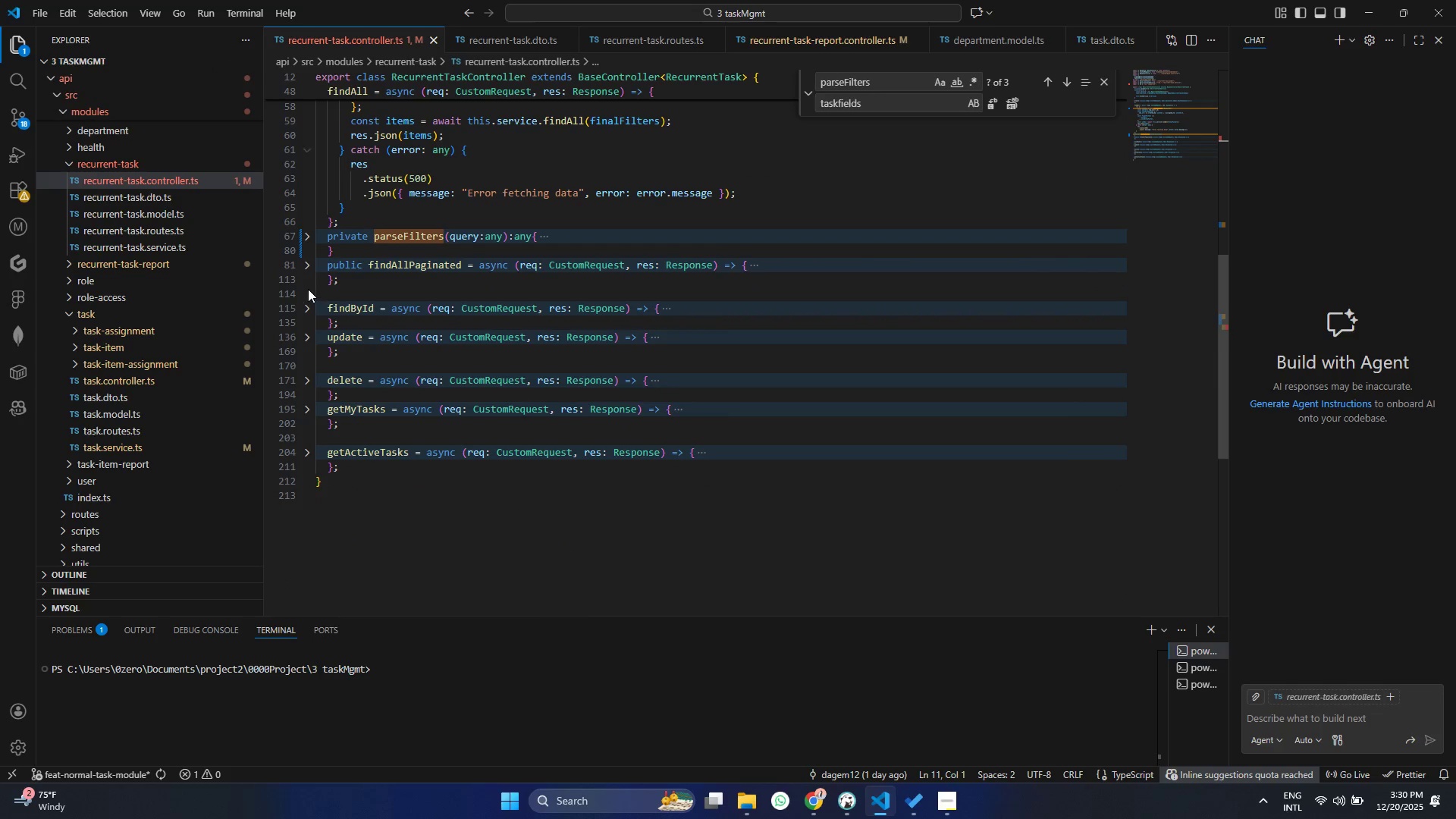 
left_click([308, 265])
 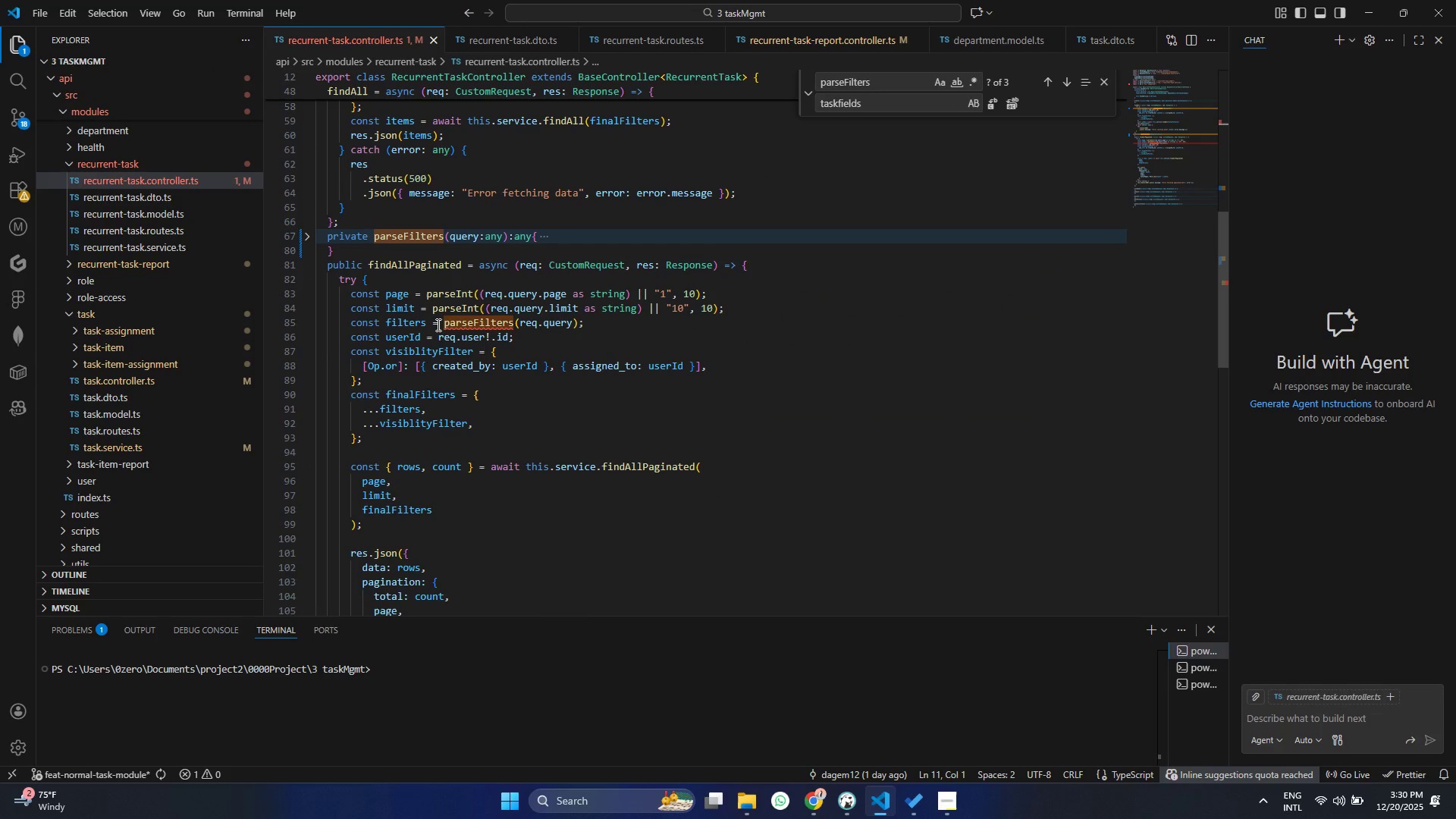 
left_click([443, 323])
 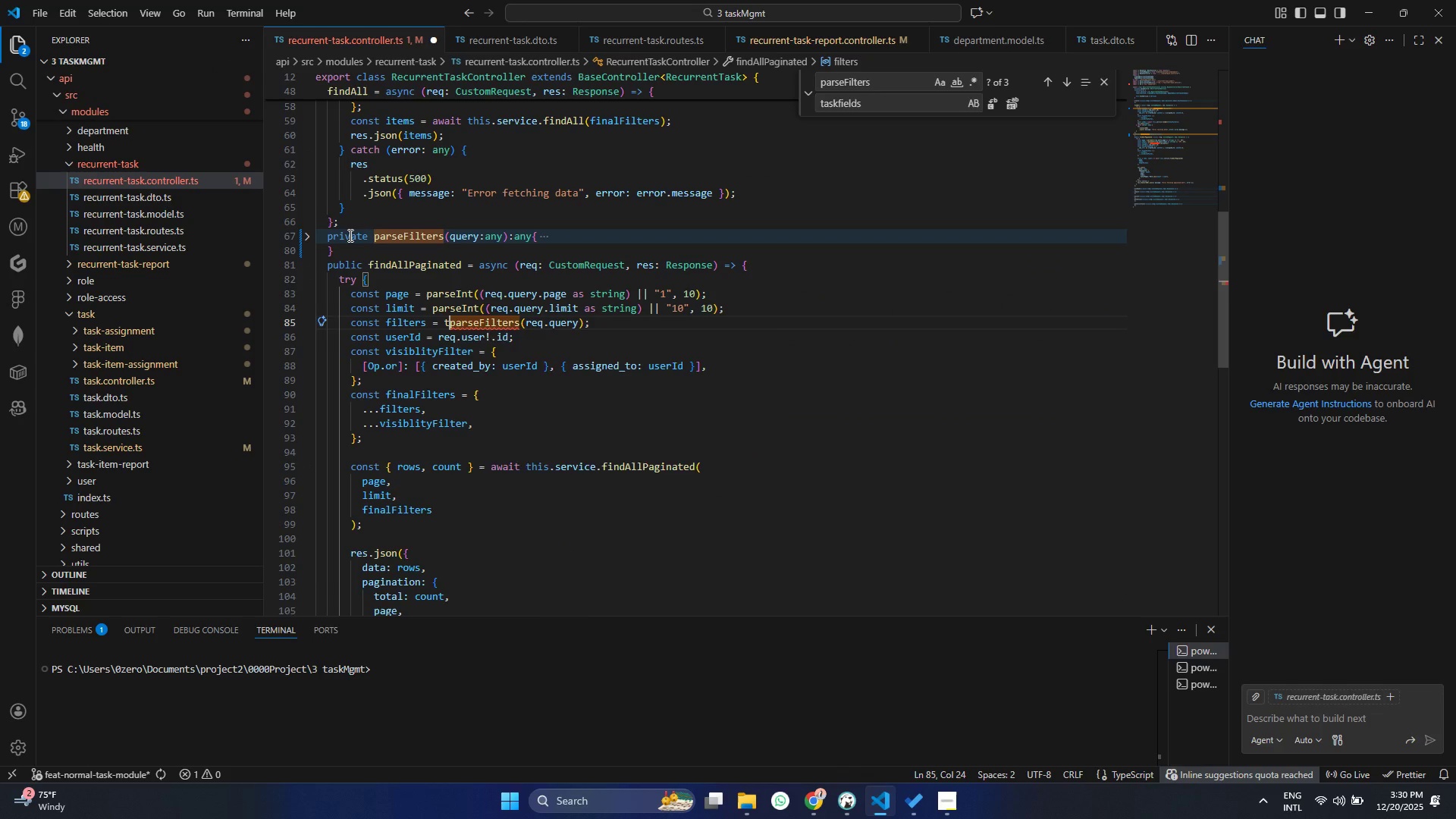 
type(tjis)
key(Backspace)
key(Backspace)
key(Backspace)
type(his.)
 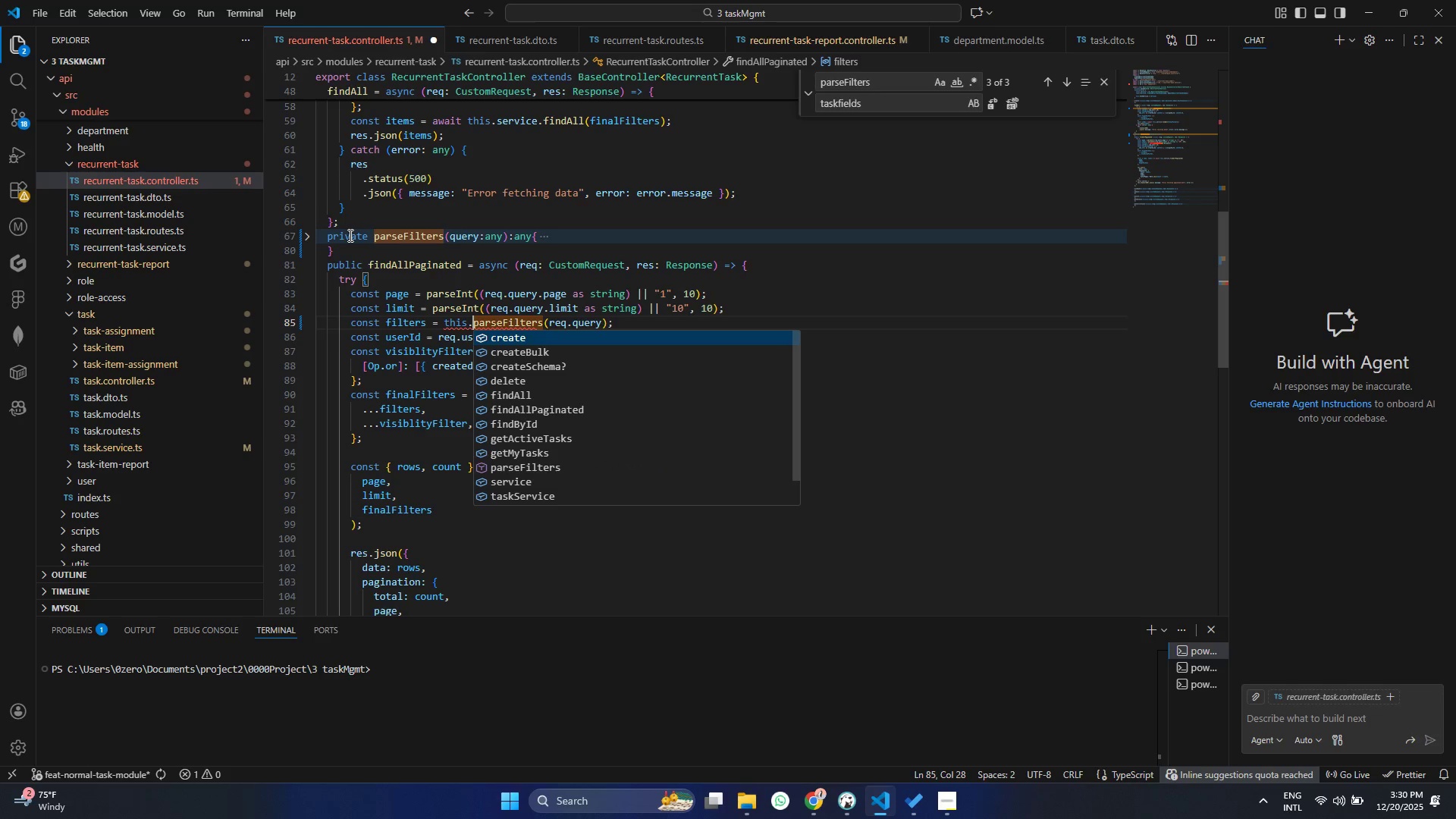 
key(Control+ControlLeft)
 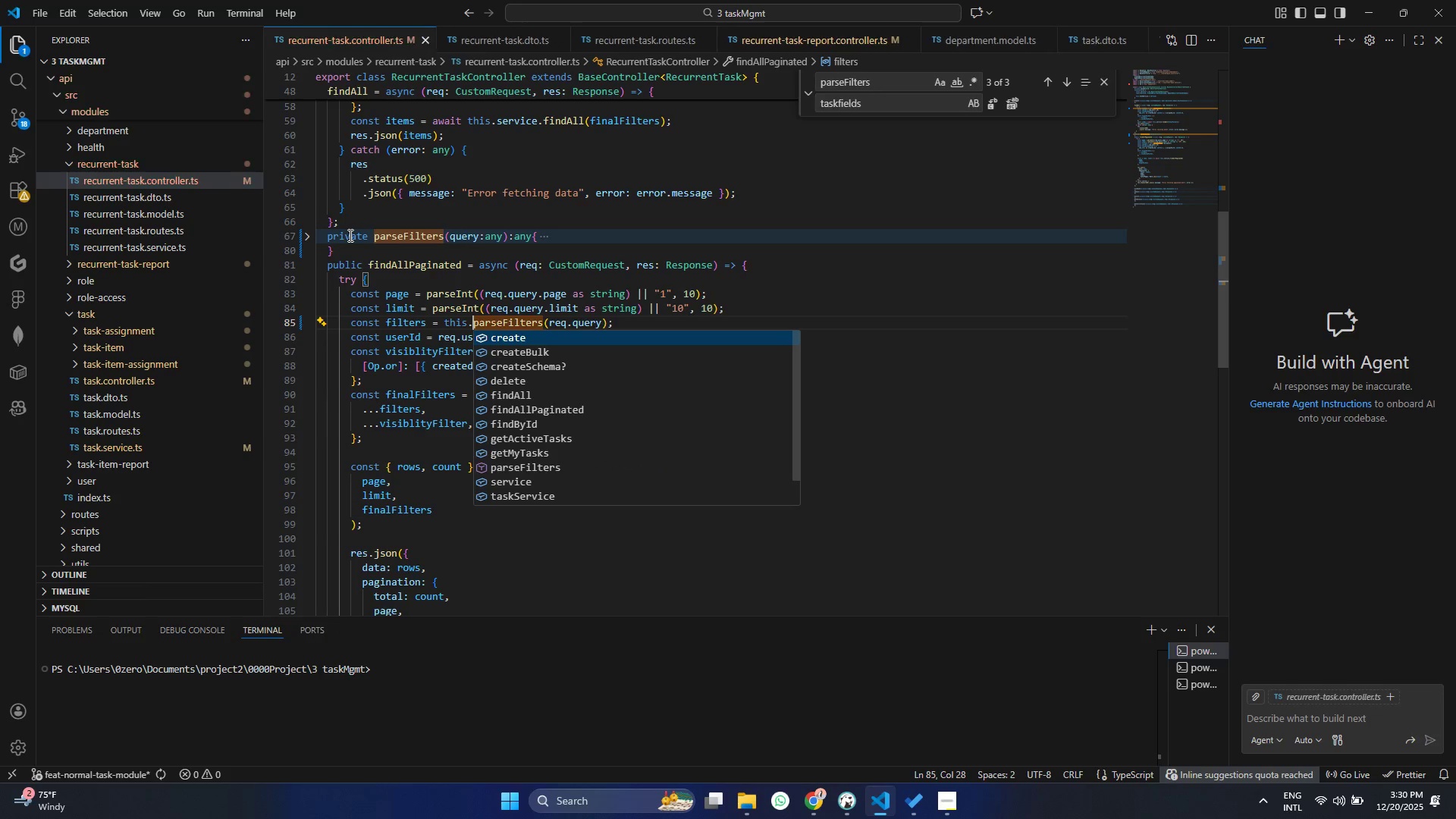 
key(Control+S)
 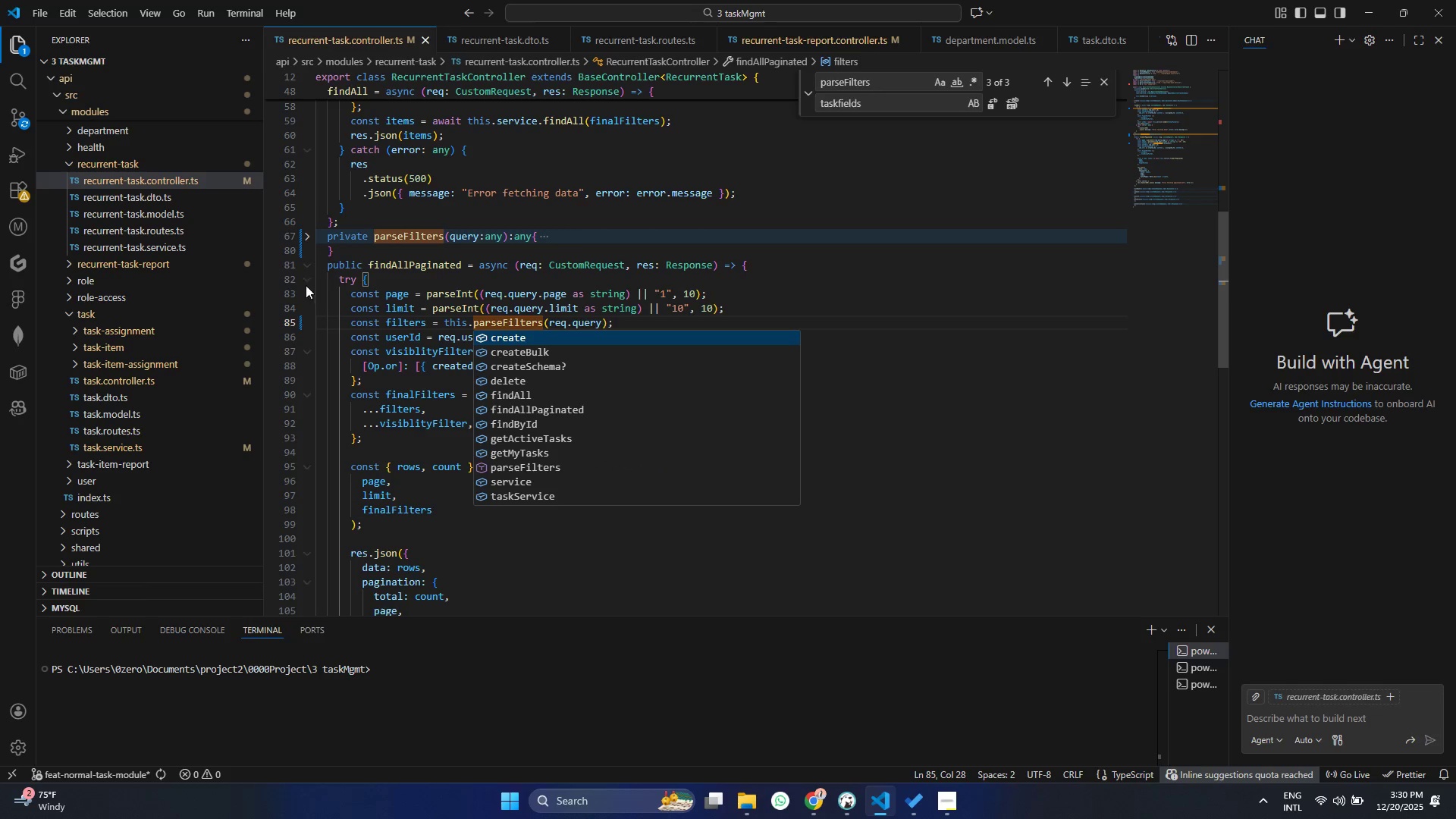 
left_click([306, 268])
 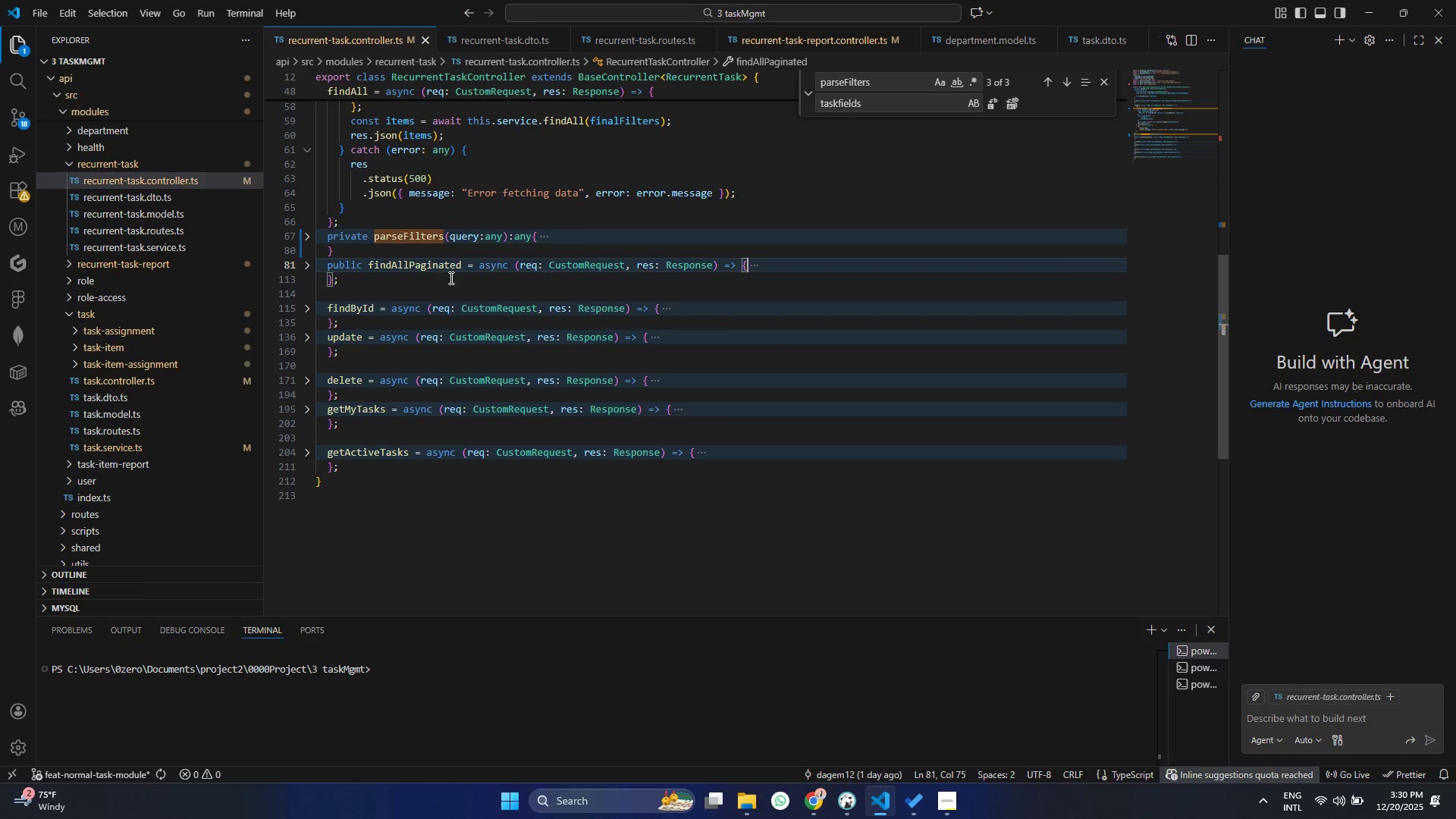 
key(Control+ControlLeft)
 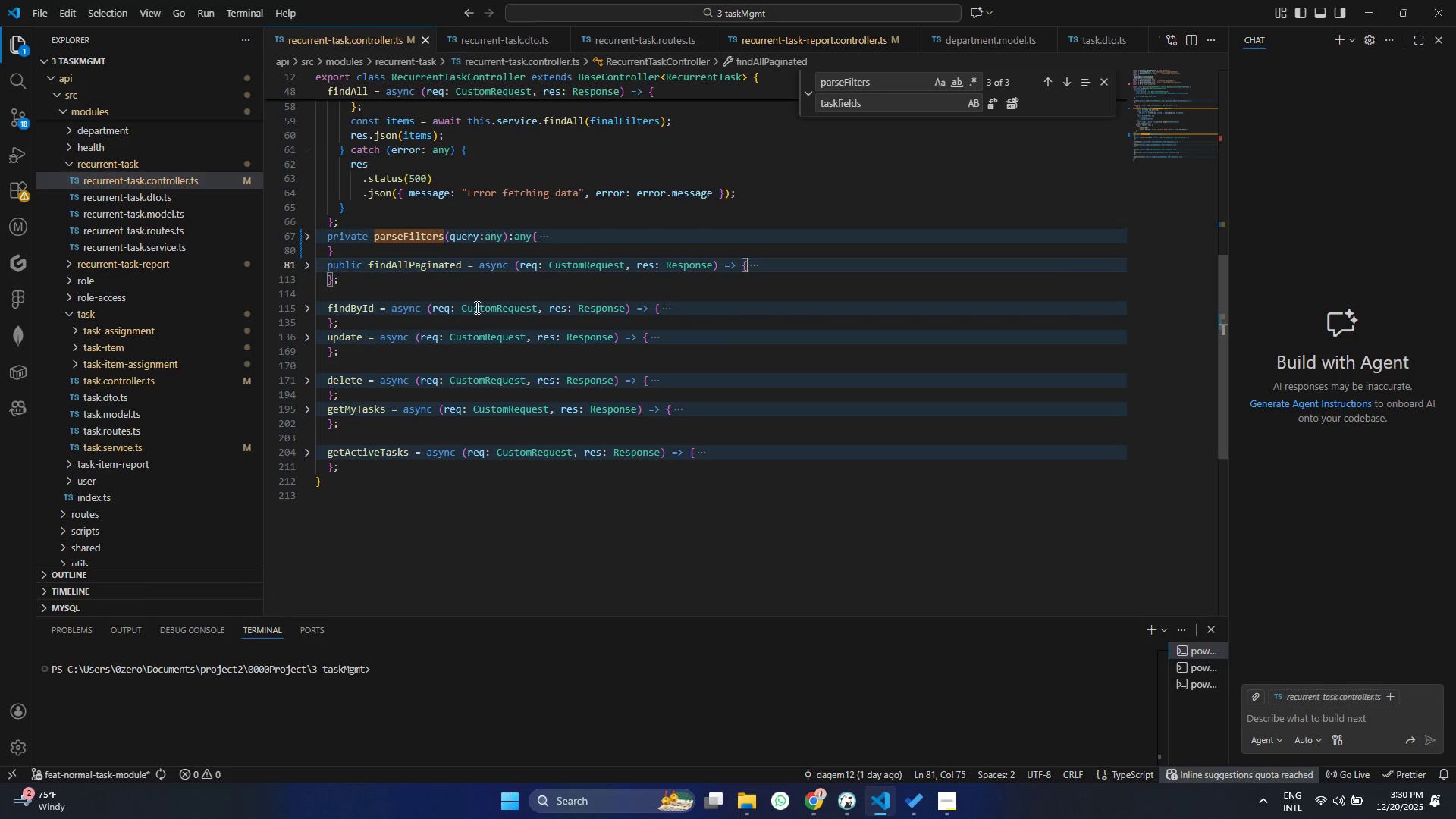 
key(Control+S)
 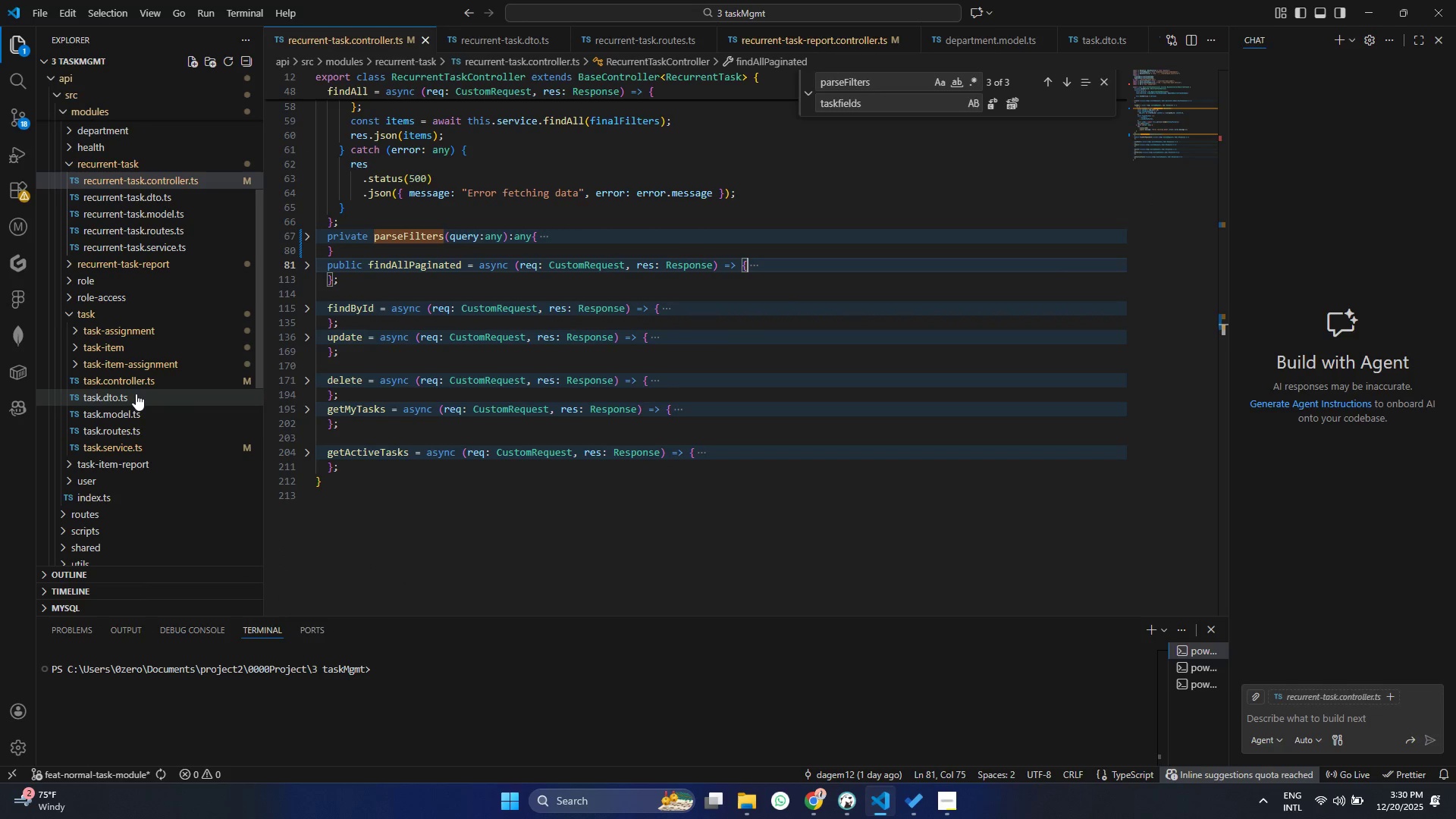 
left_click([133, 388])
 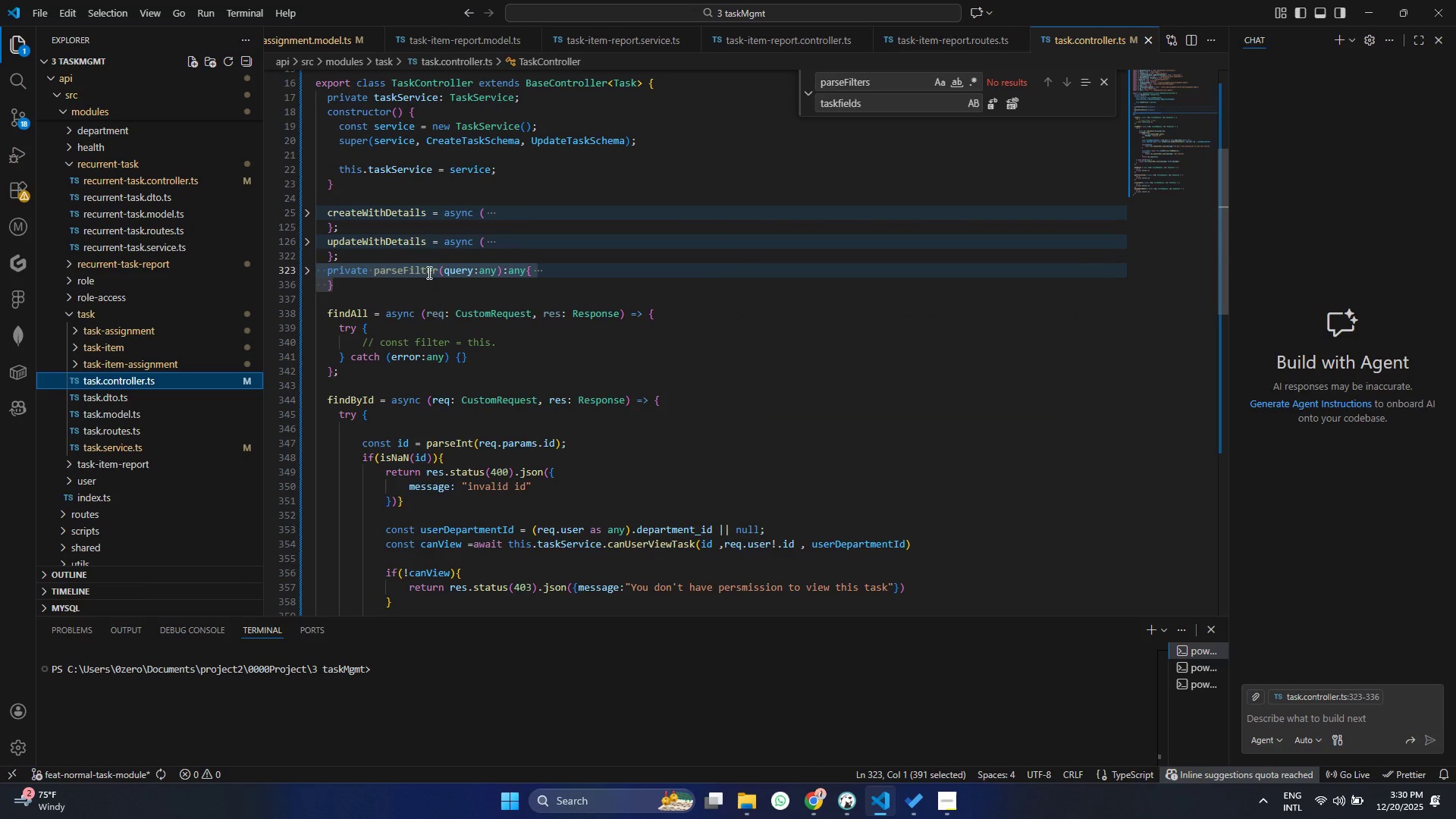 
left_click([437, 272])
 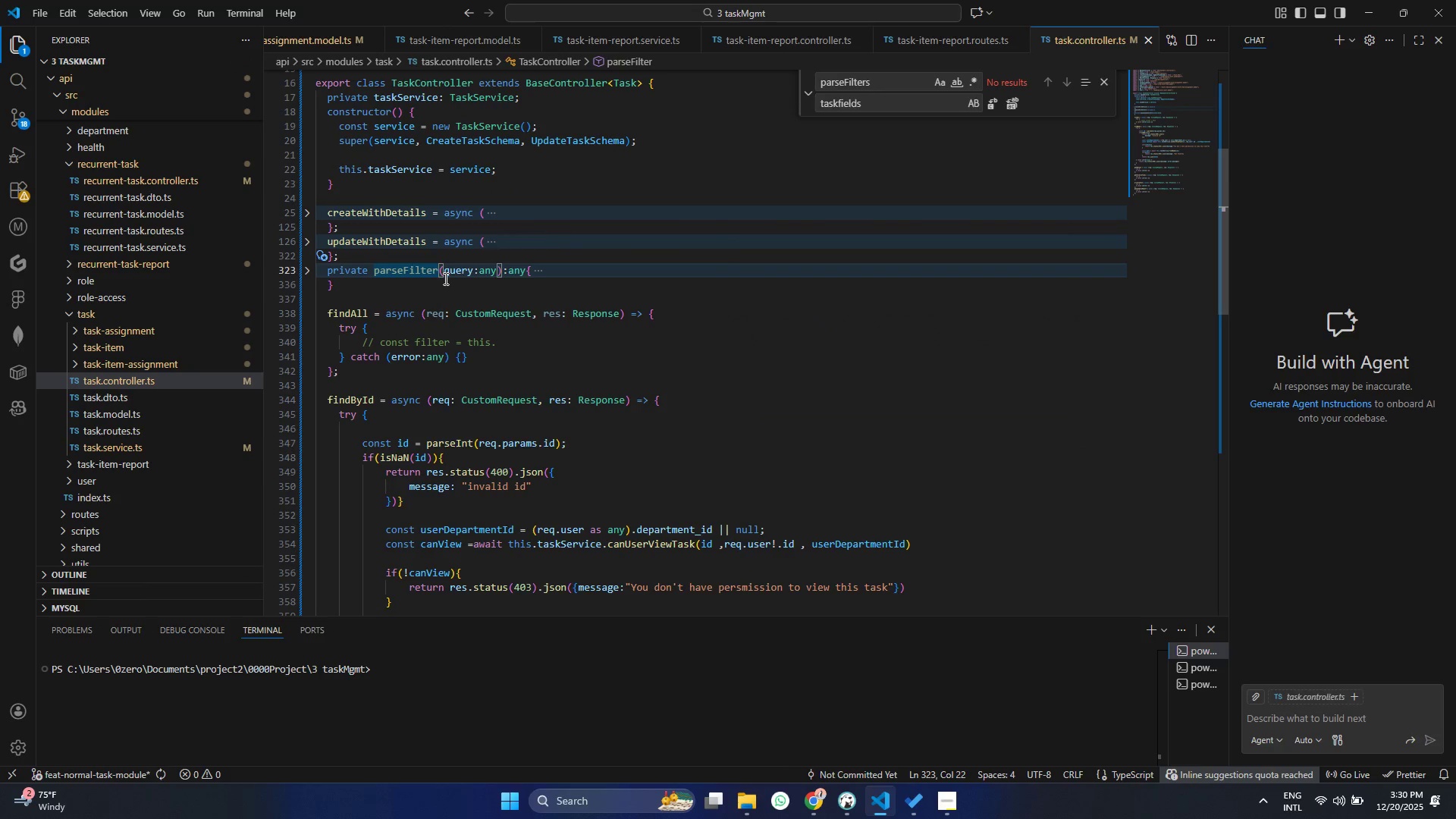 
key(S)
 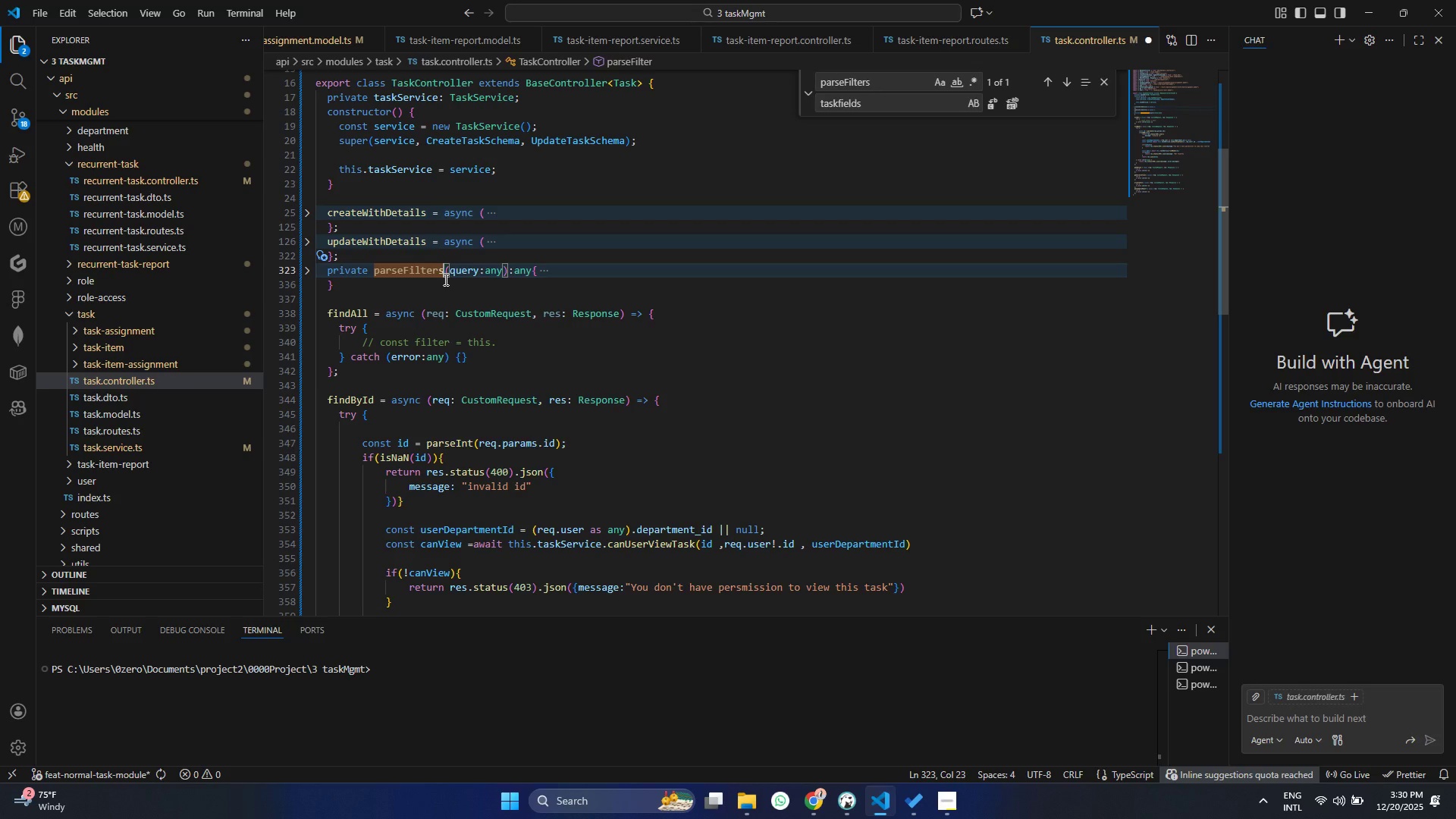 
key(Control+ControlLeft)
 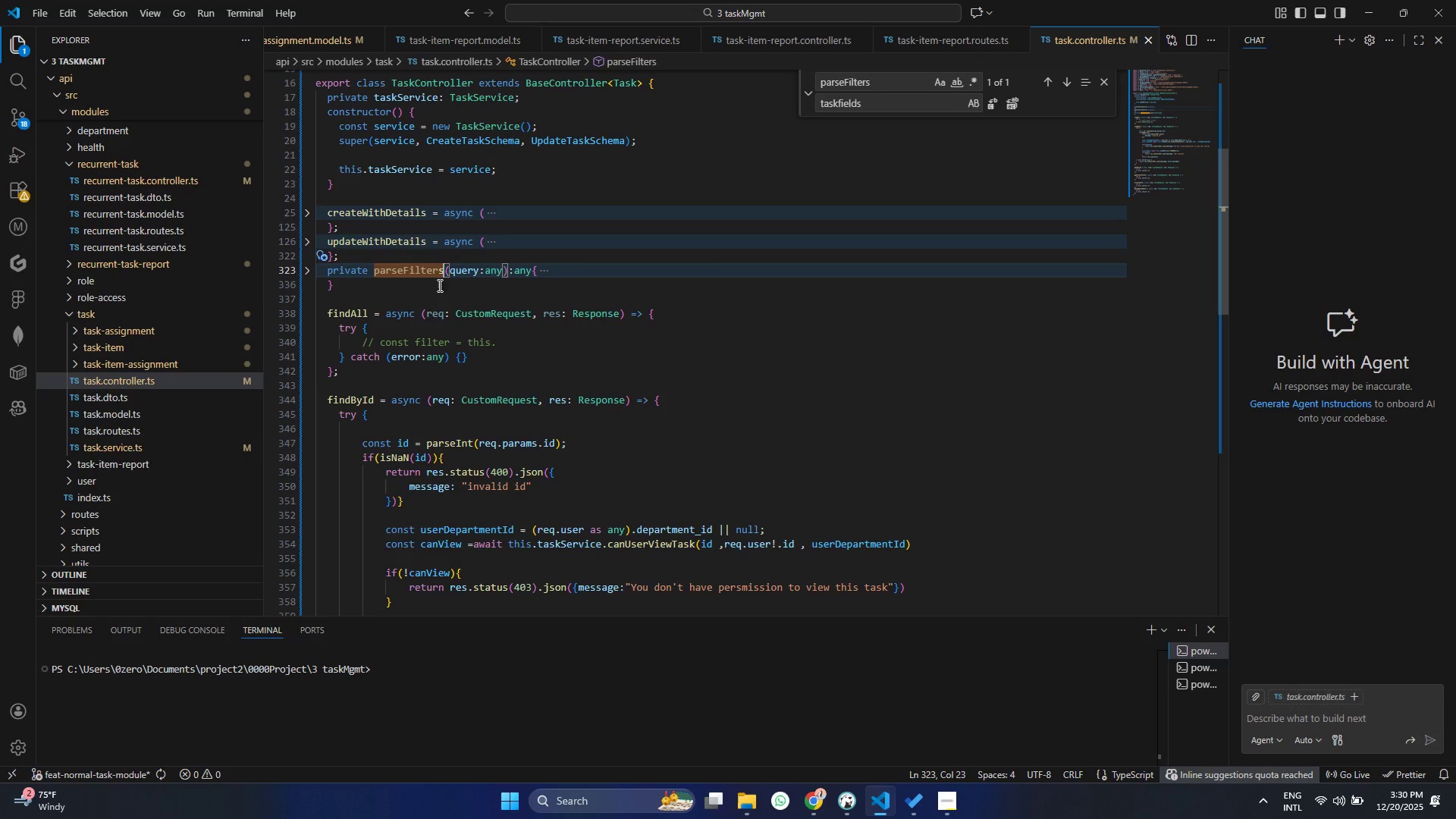 
key(Control+S)
 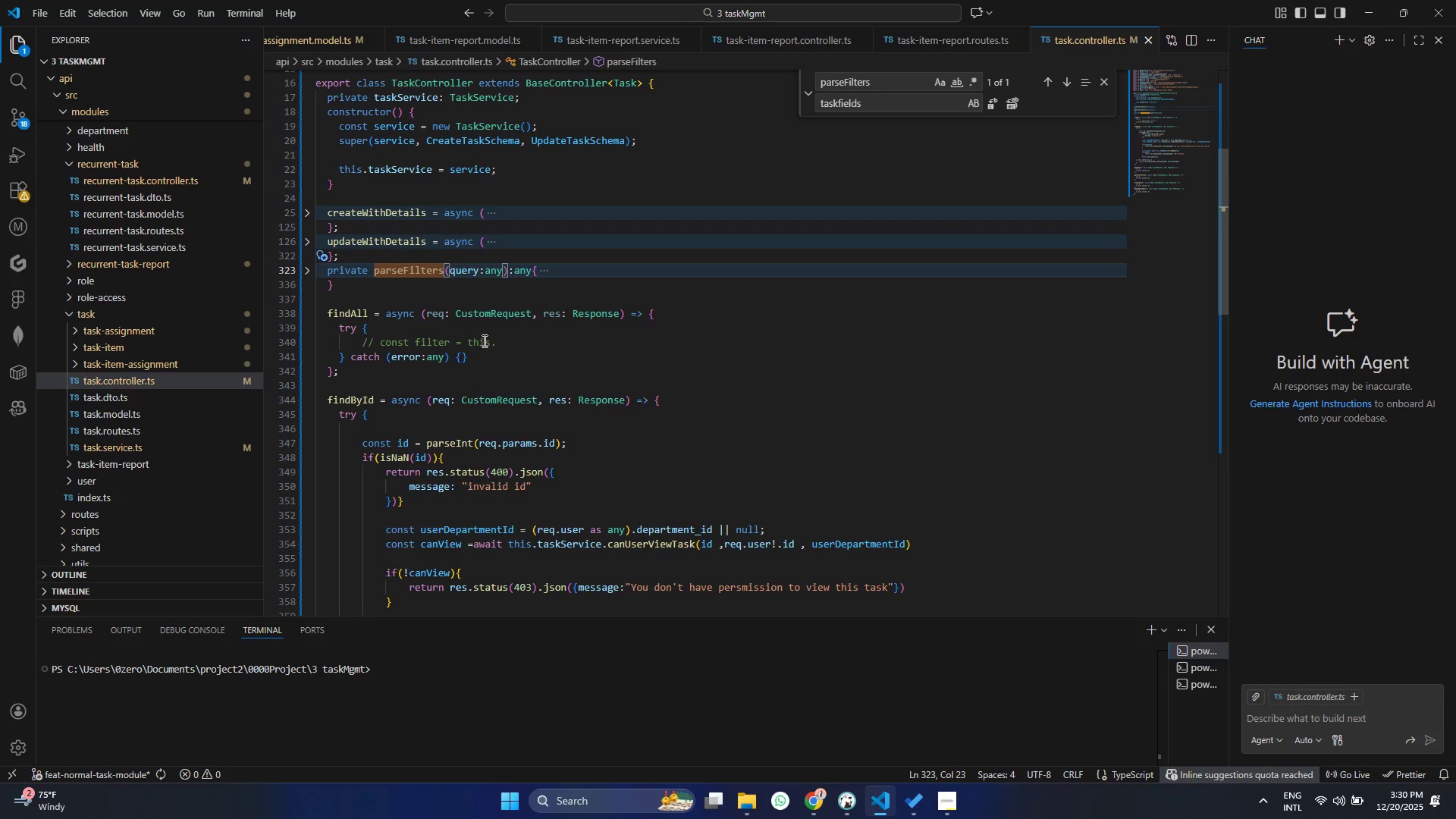 
key(Control+Slash)
 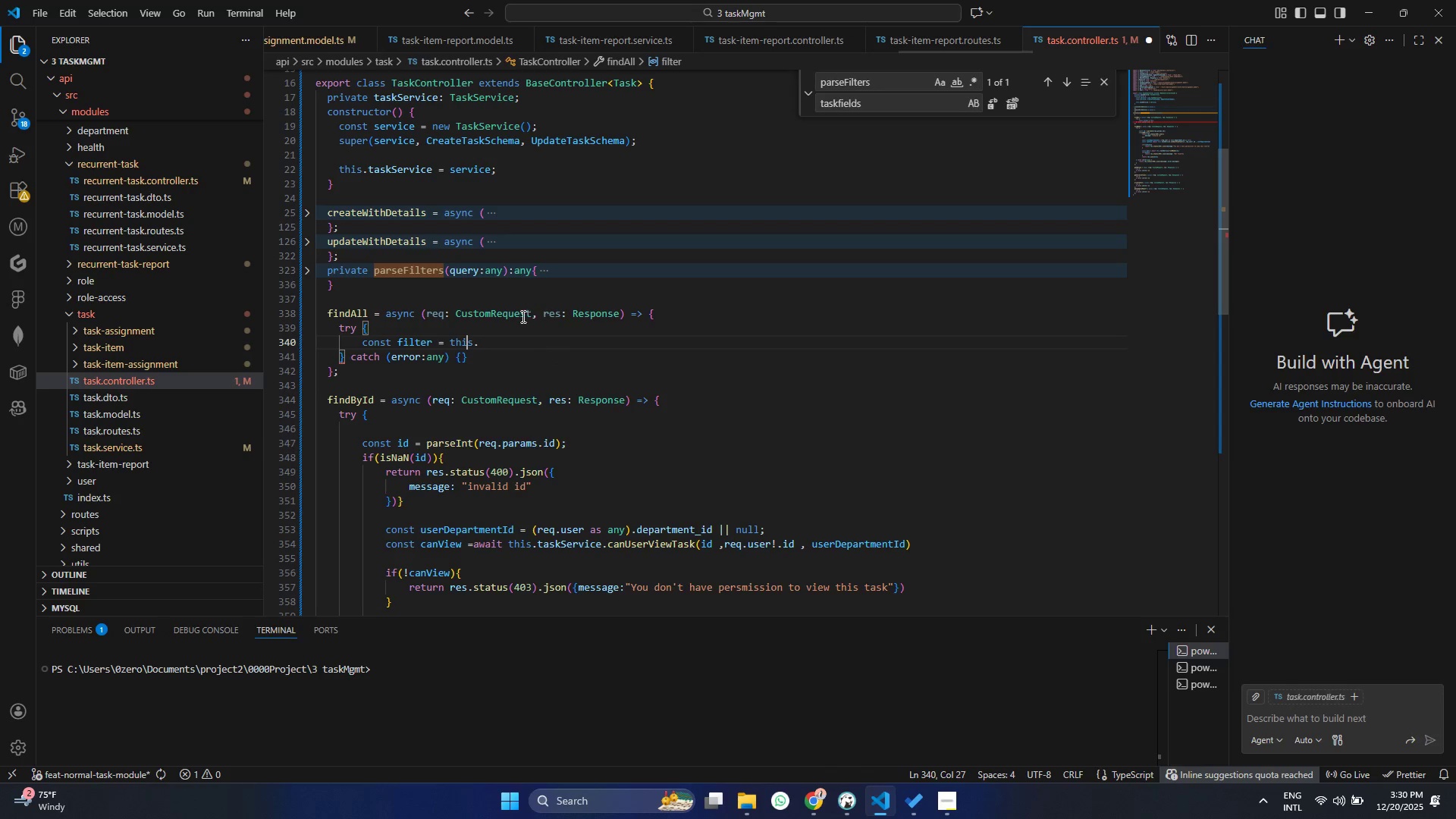 
left_click([510, 344])
 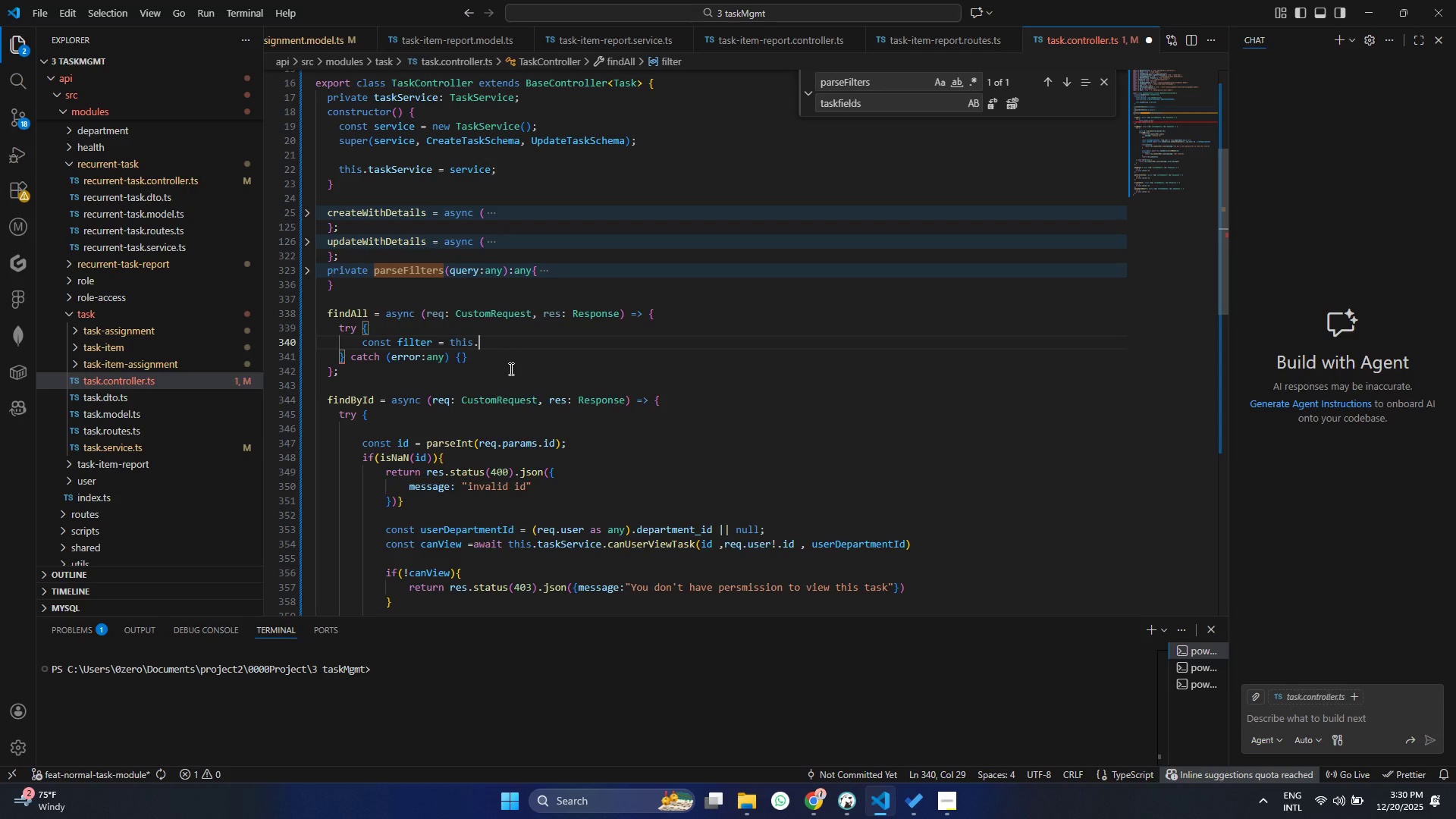 
type(pa)
 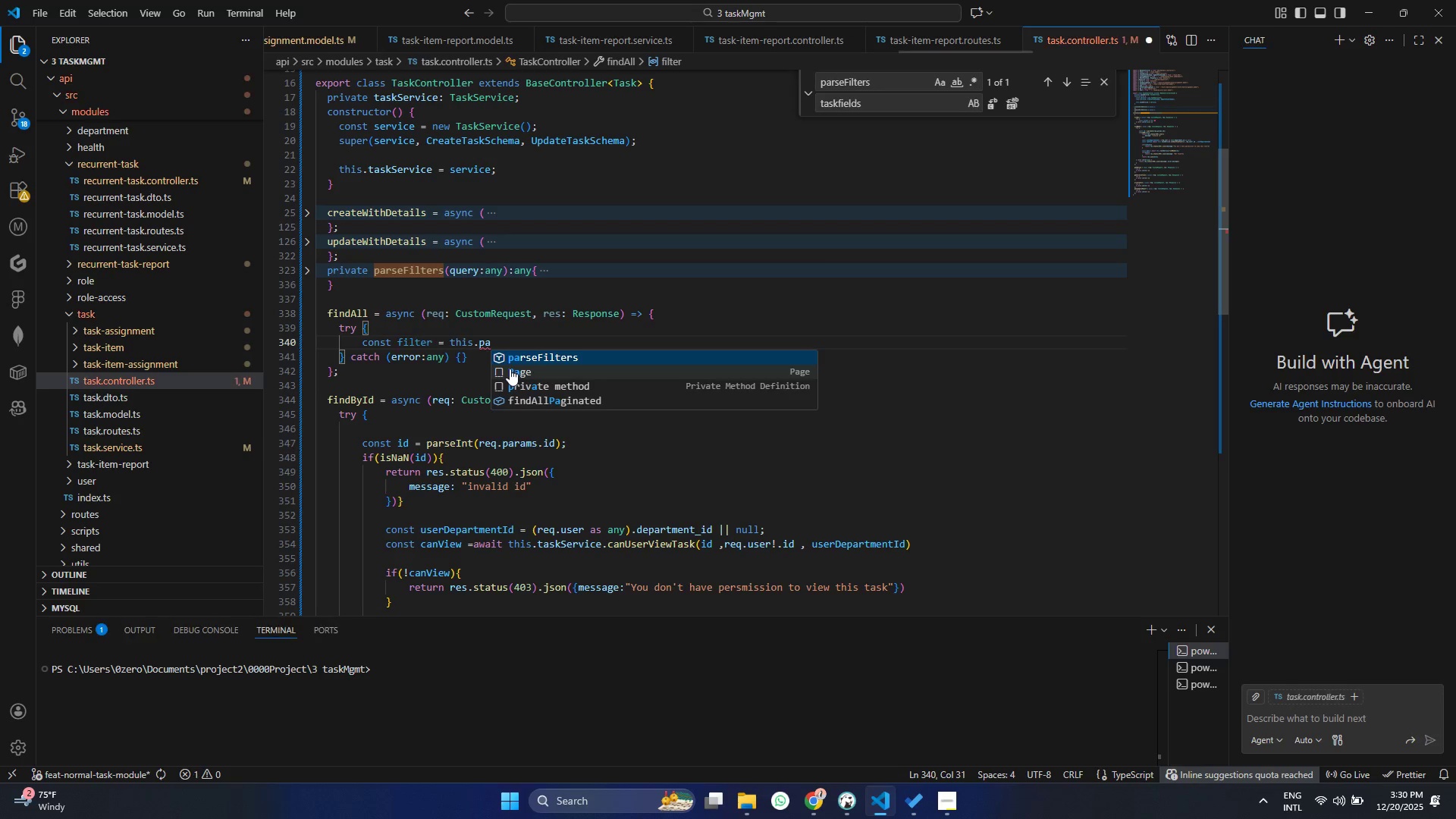 
key(Enter)
 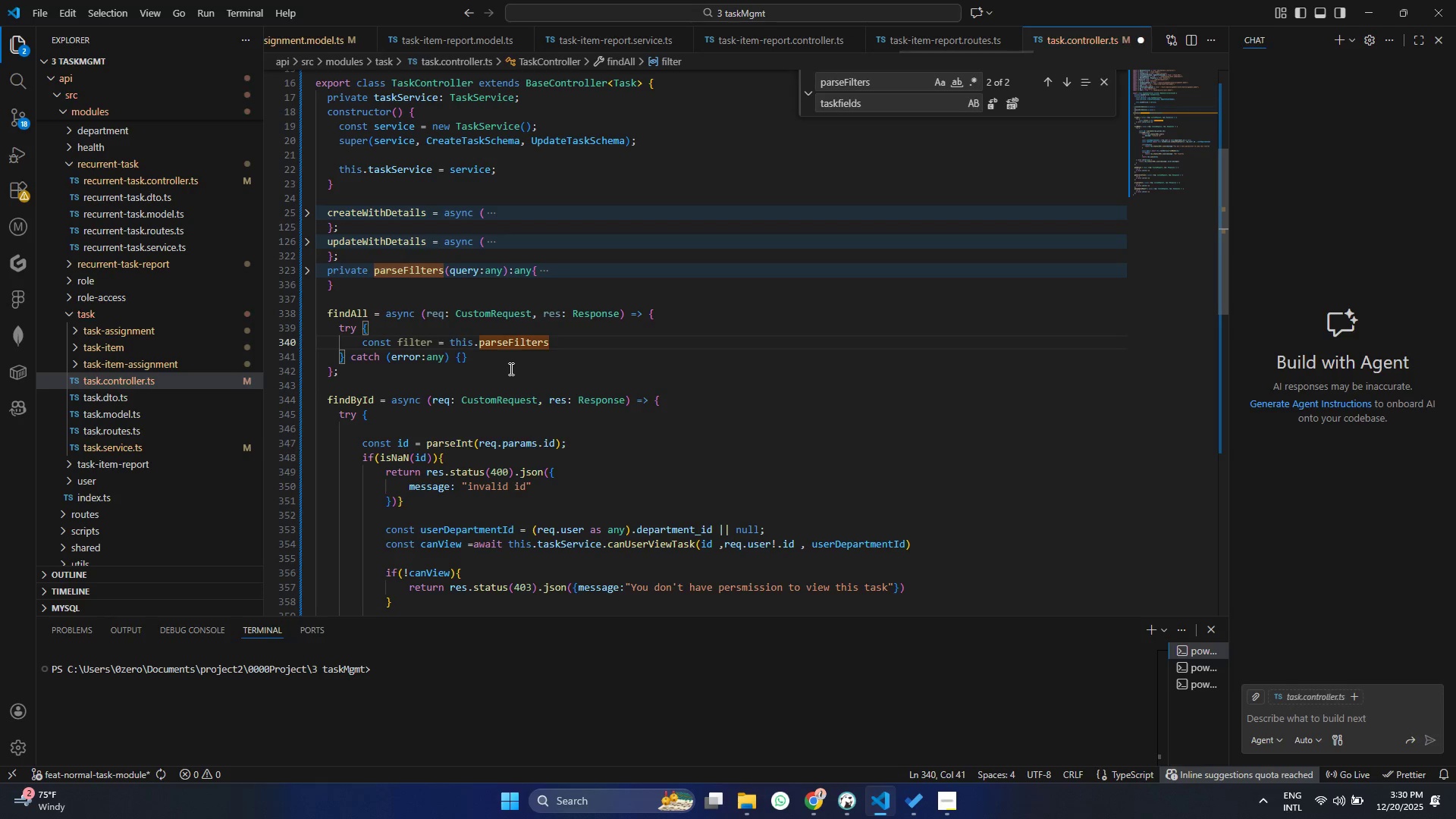 
key(Shift+9)
 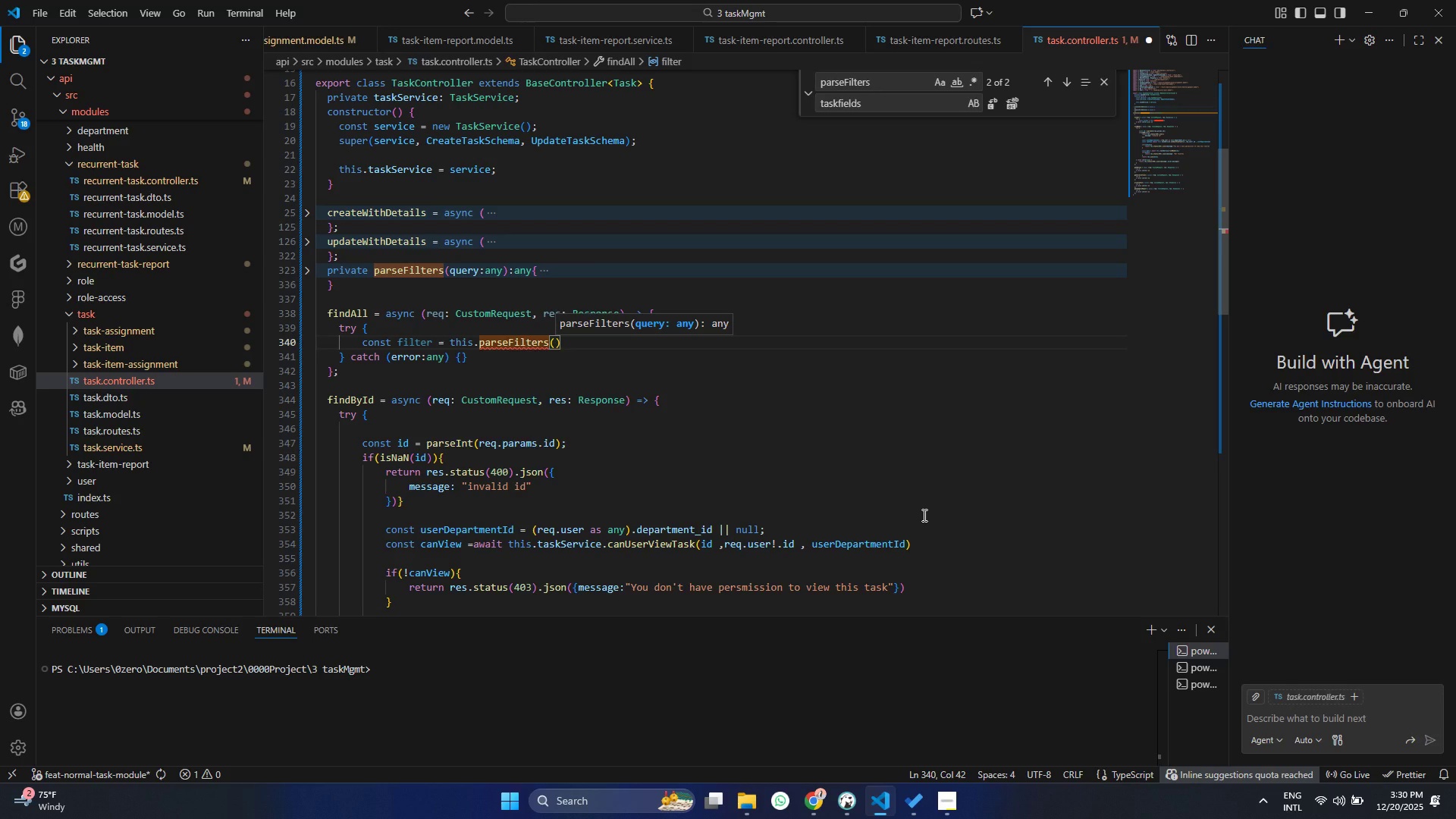 
wait(10.66)
 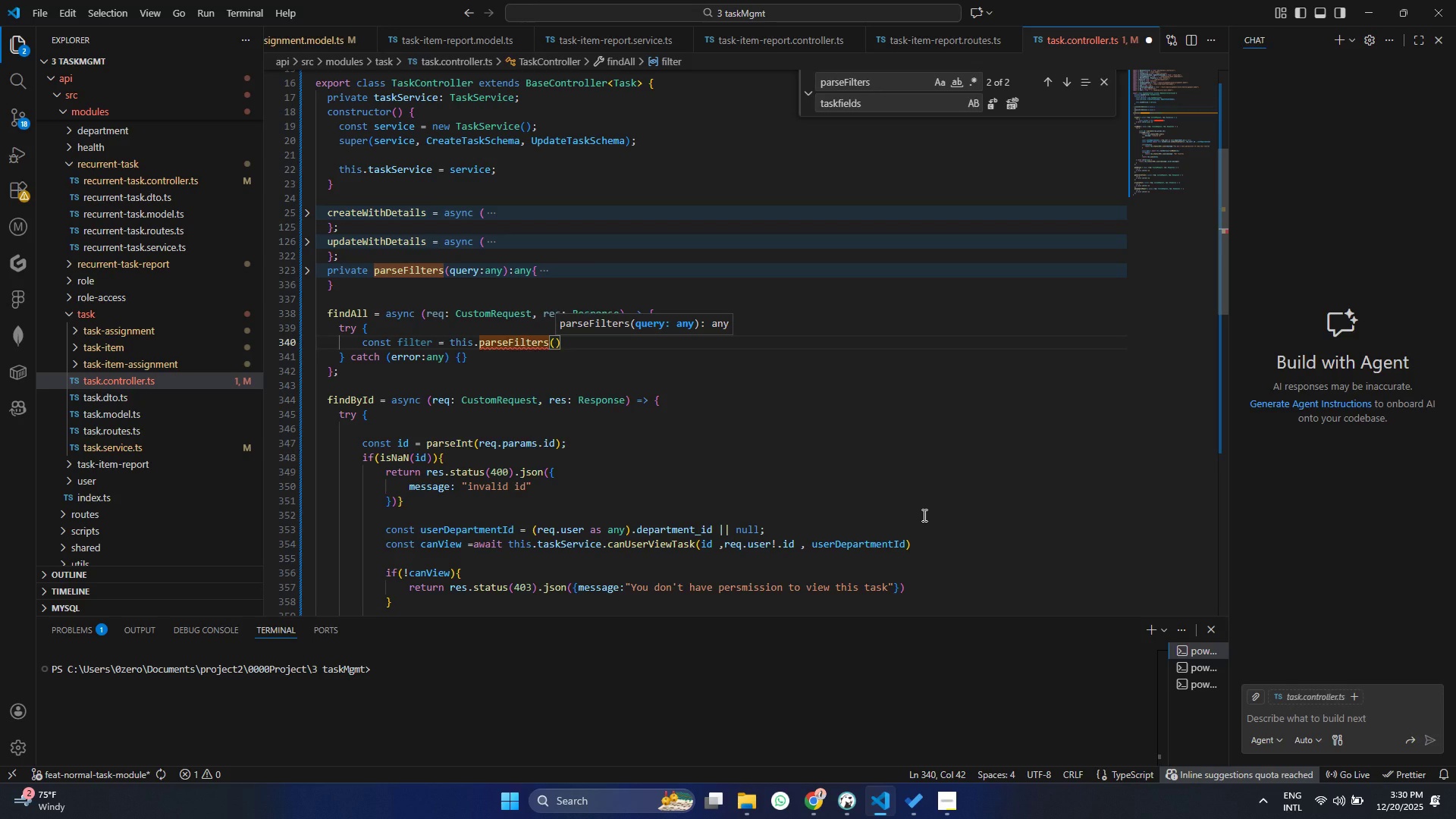 
type(re)
 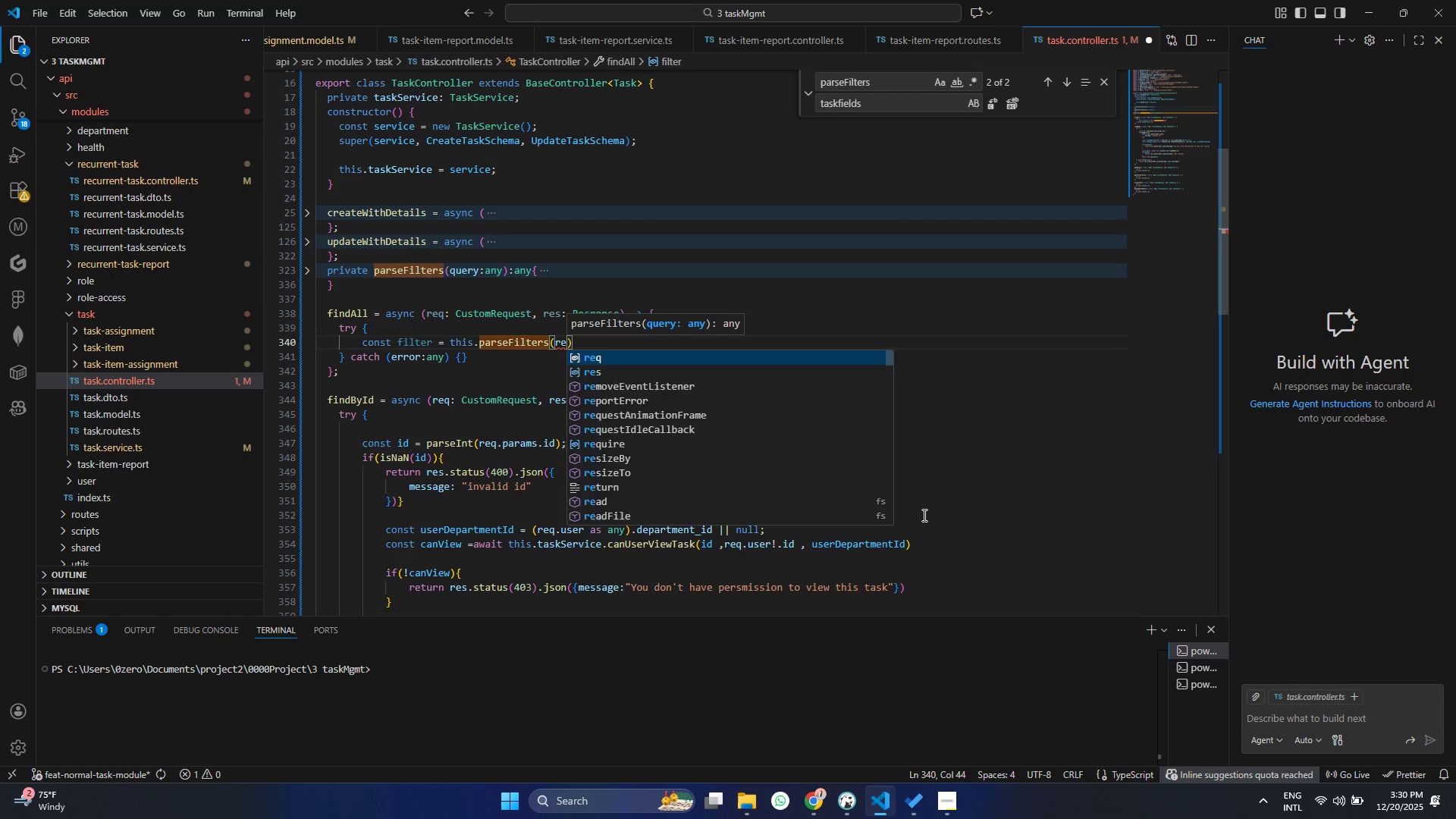 
key(Enter)
 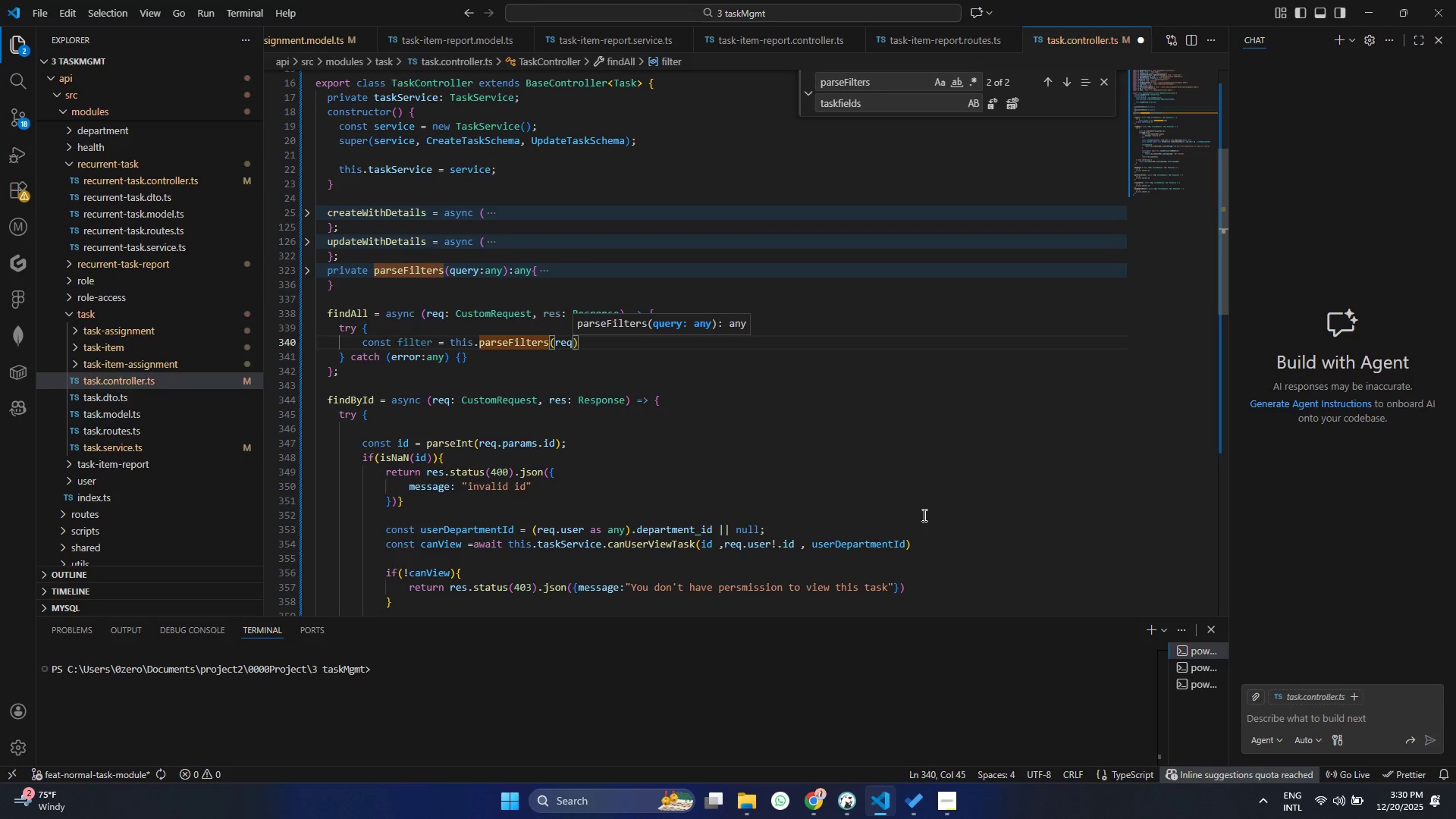 
key(Period)
 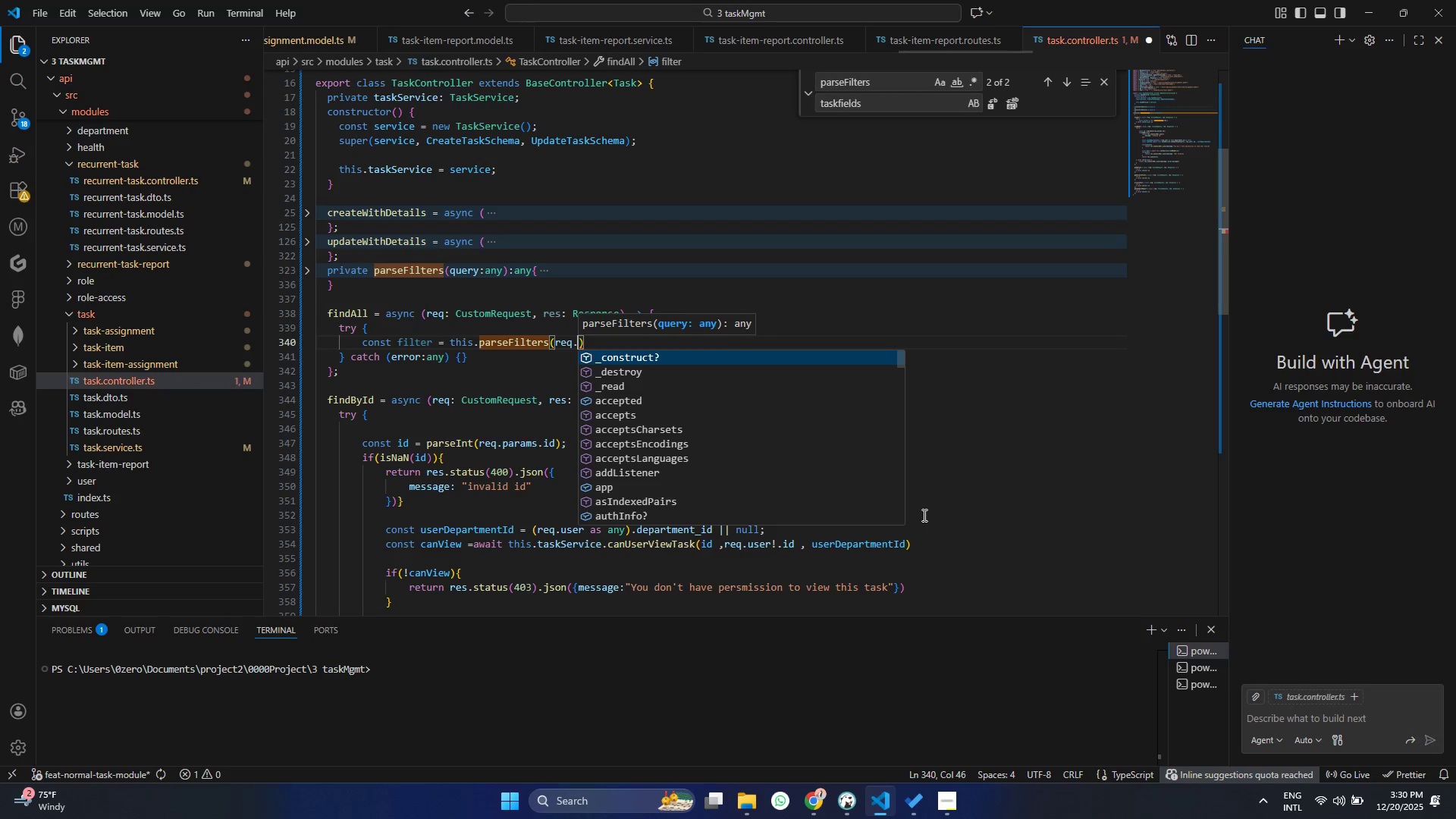 
key(Q)
 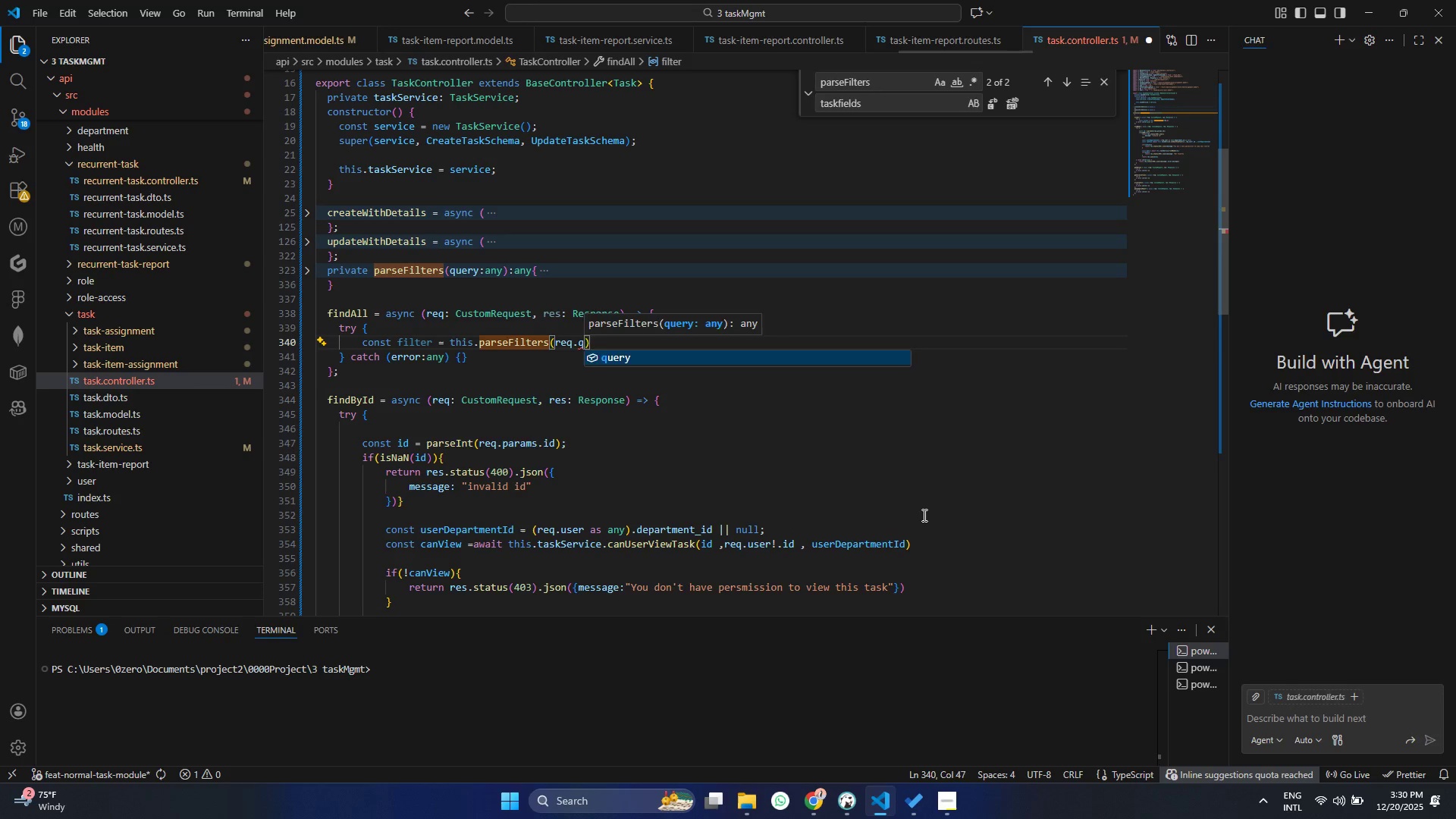 
key(Enter)
 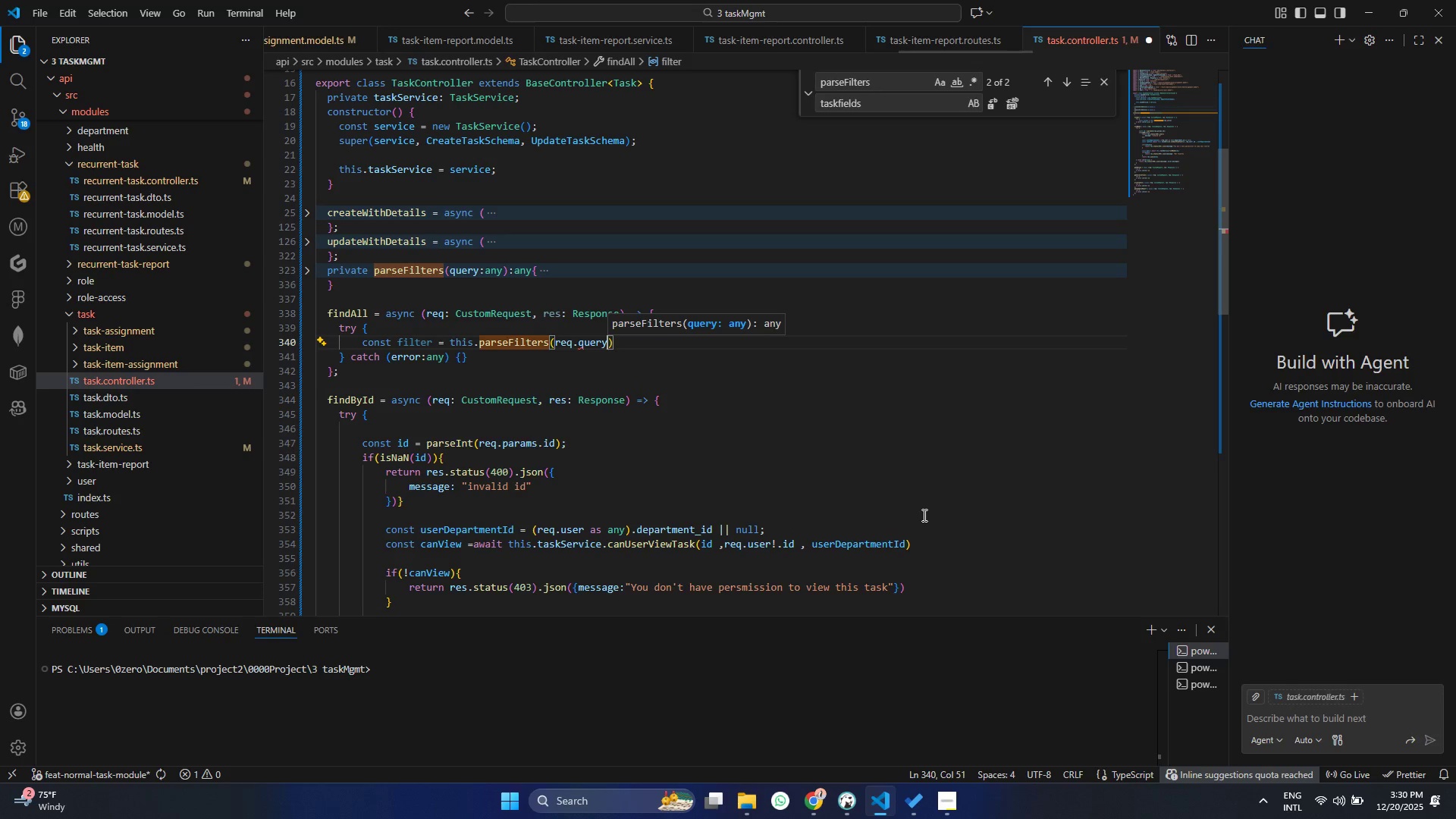 
key(Control+ControlLeft)
 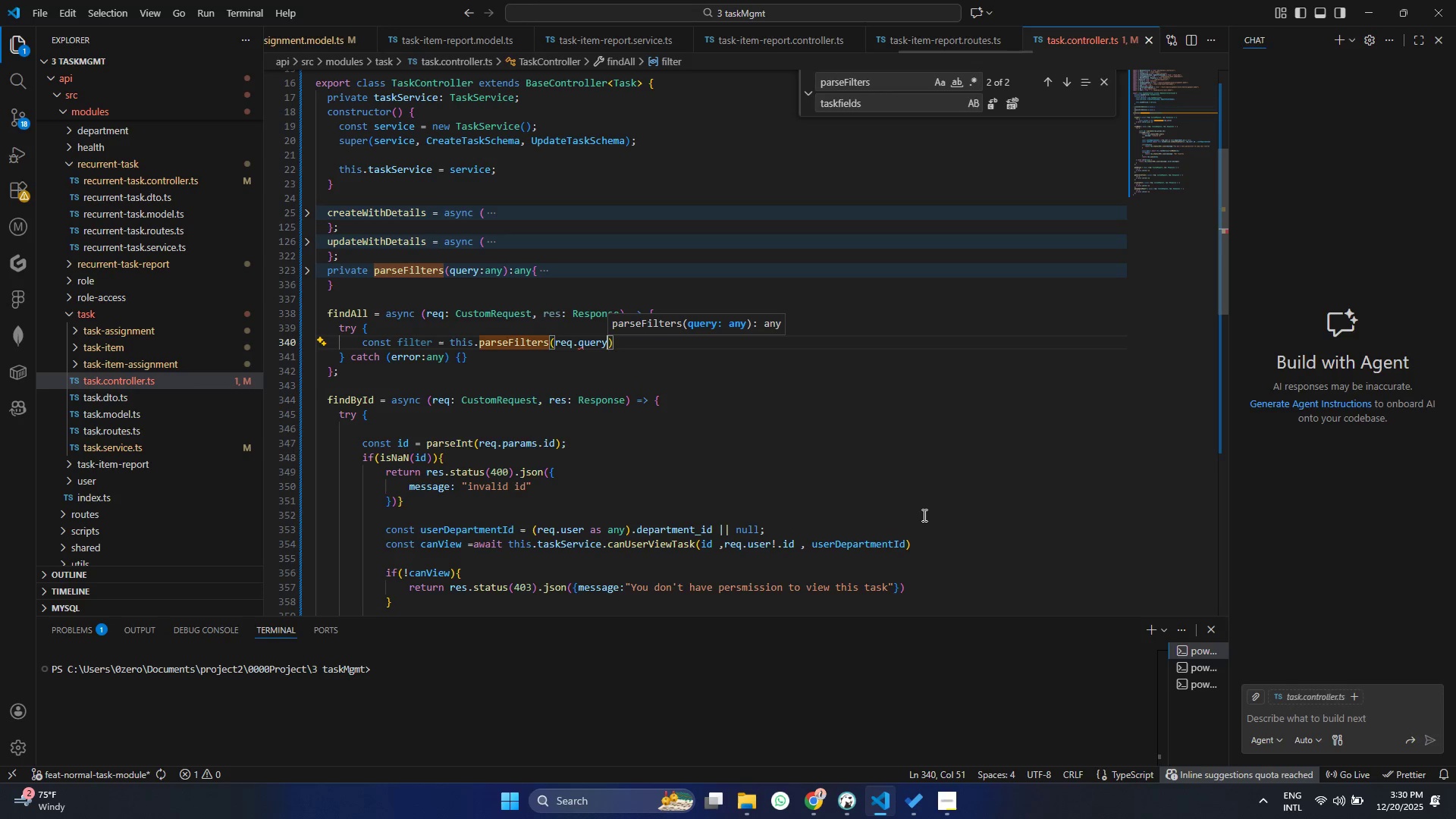 
key(Control+S)
 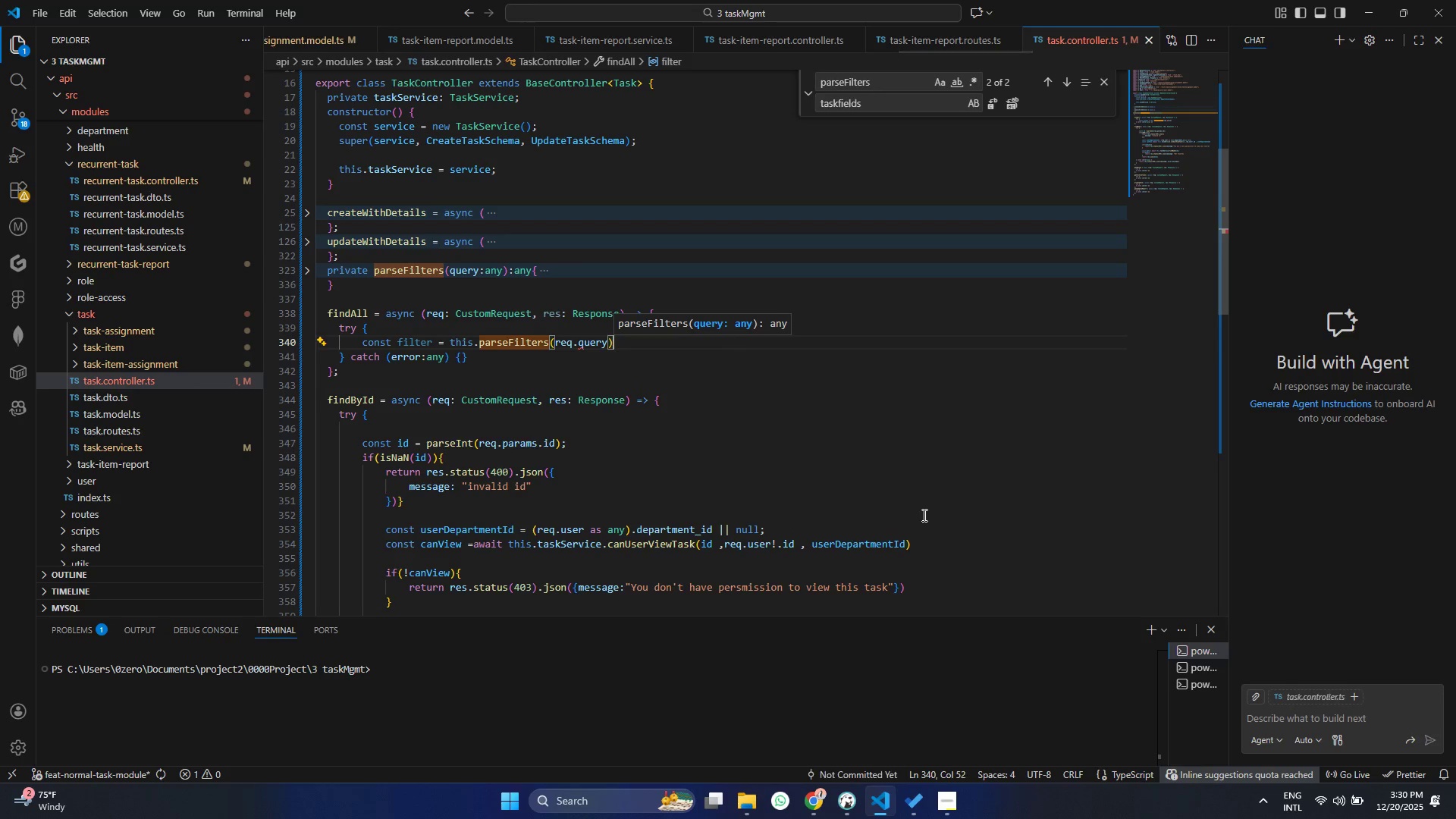 
key(ArrowRight)
 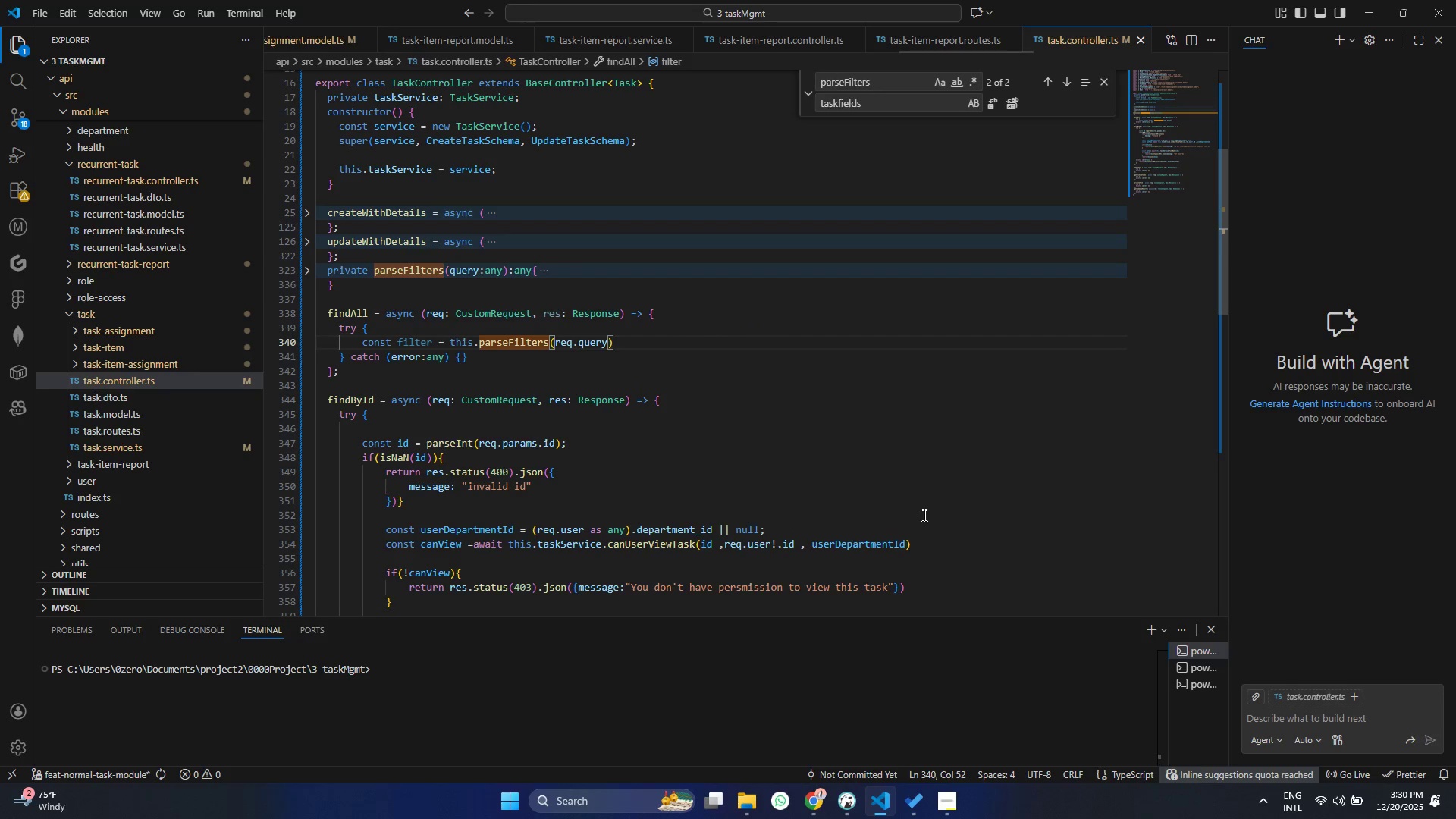 
key(Enter)
 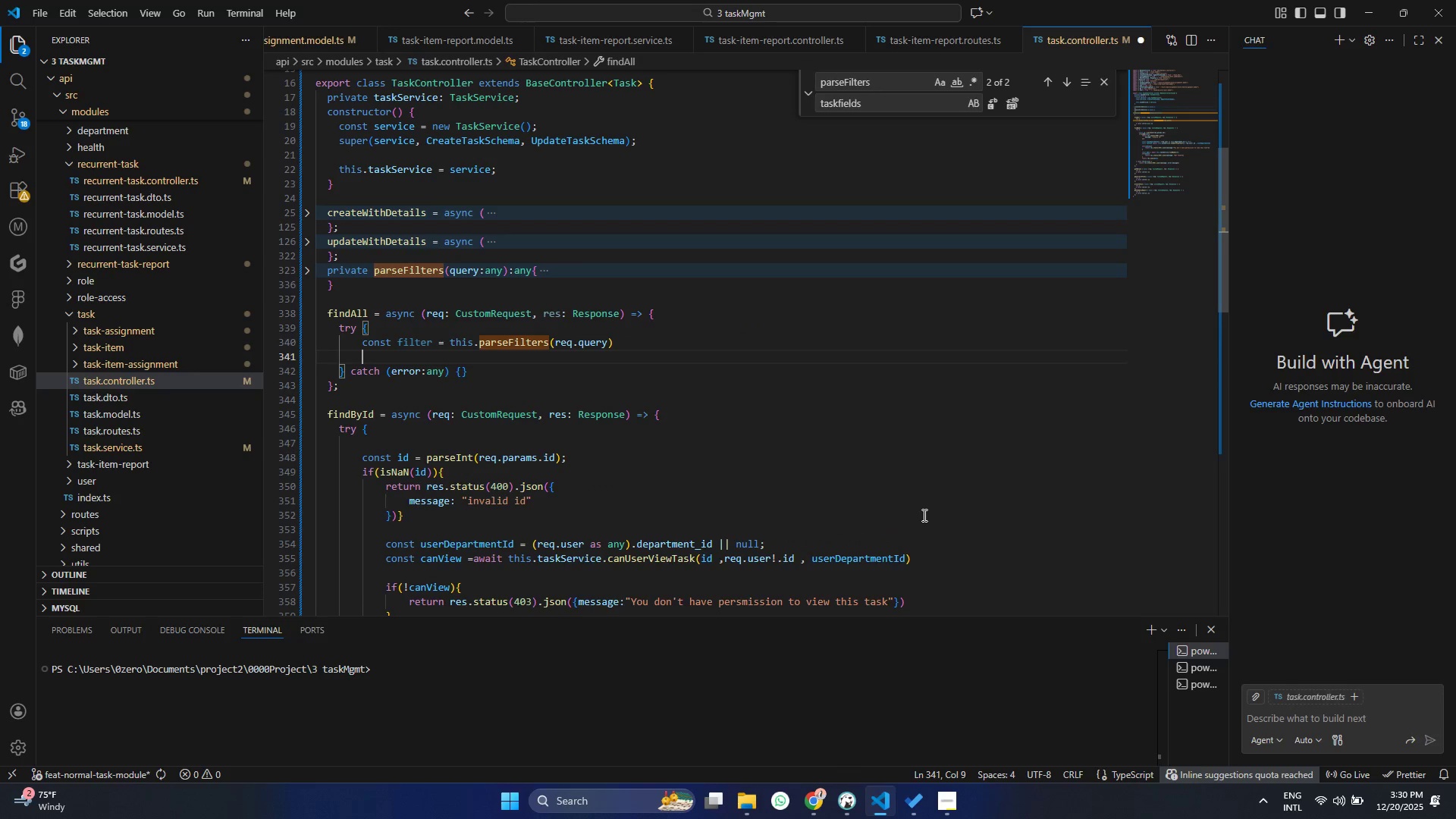 
type(const user)
 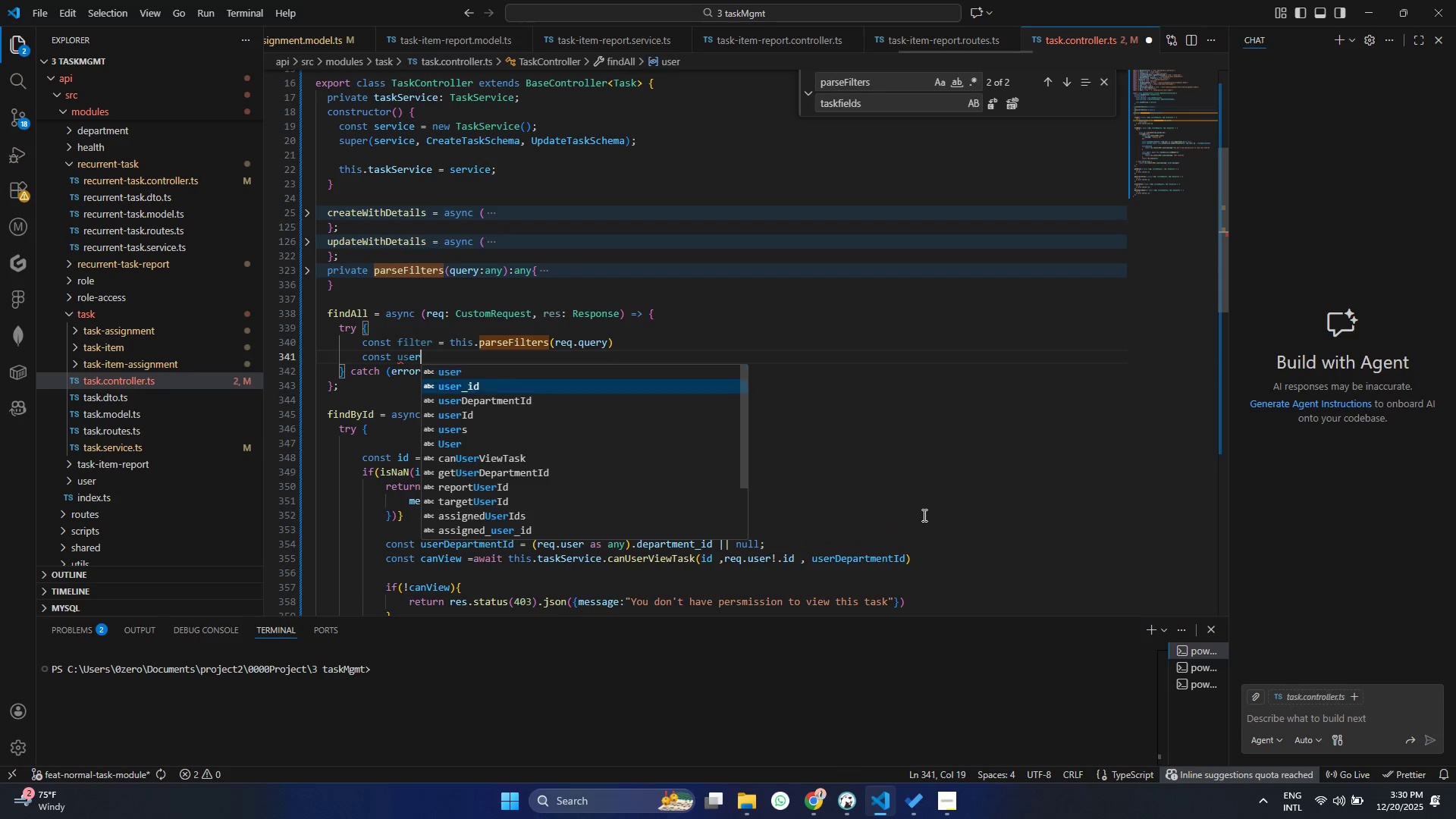 
key(ArrowDown)
 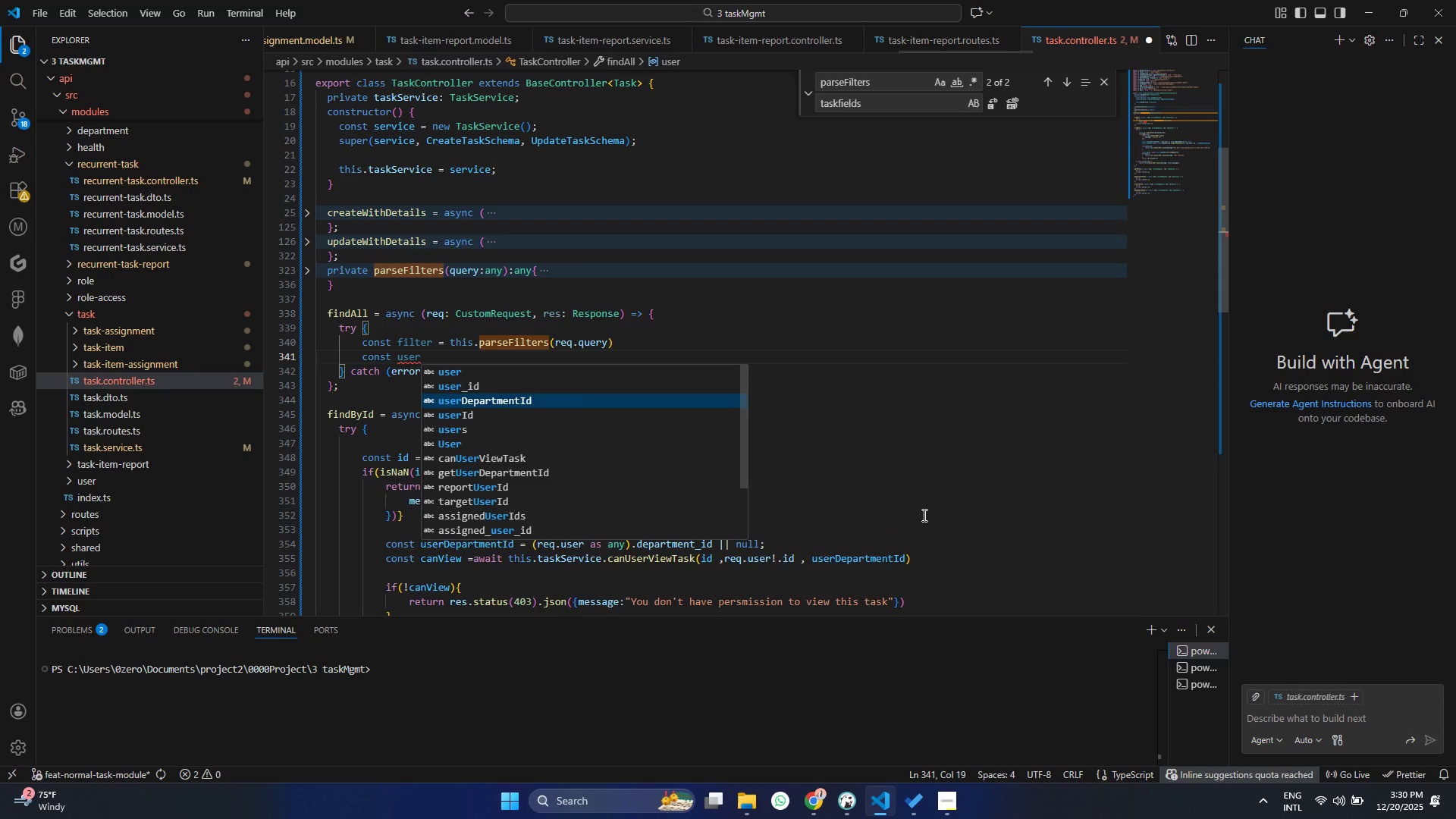 
key(ArrowDown)
 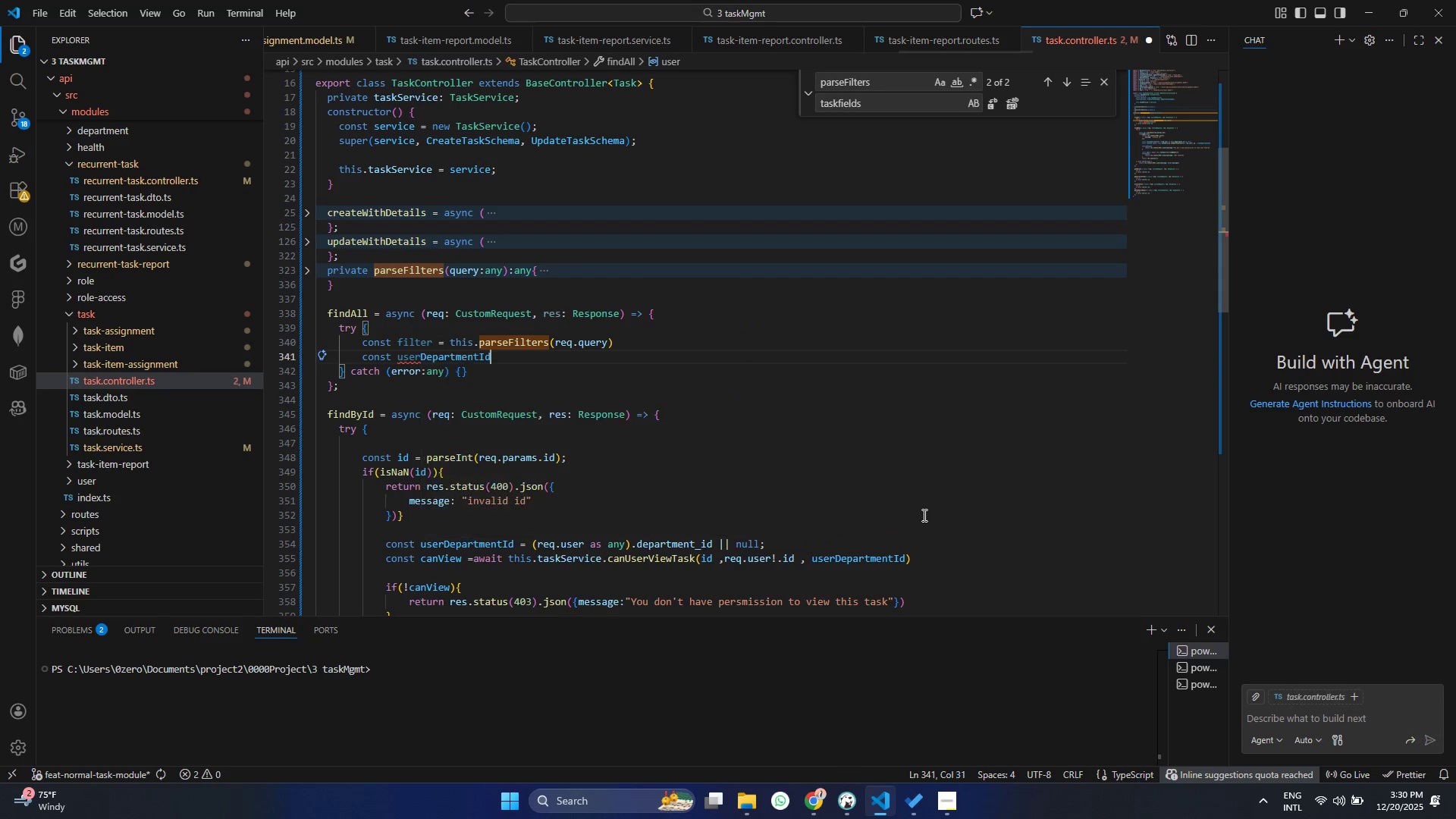 
key(Enter)
 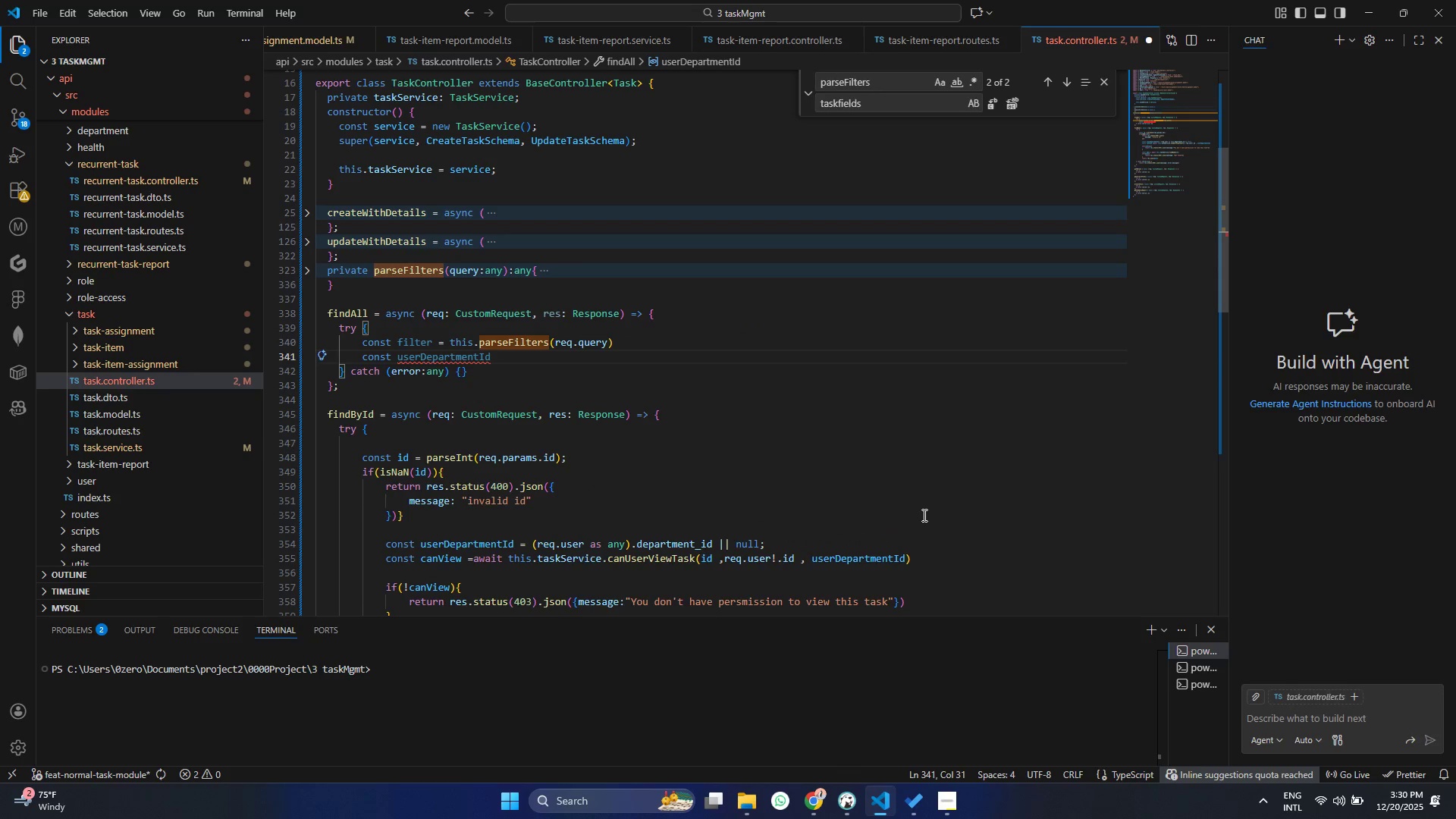 
type(=(re)
 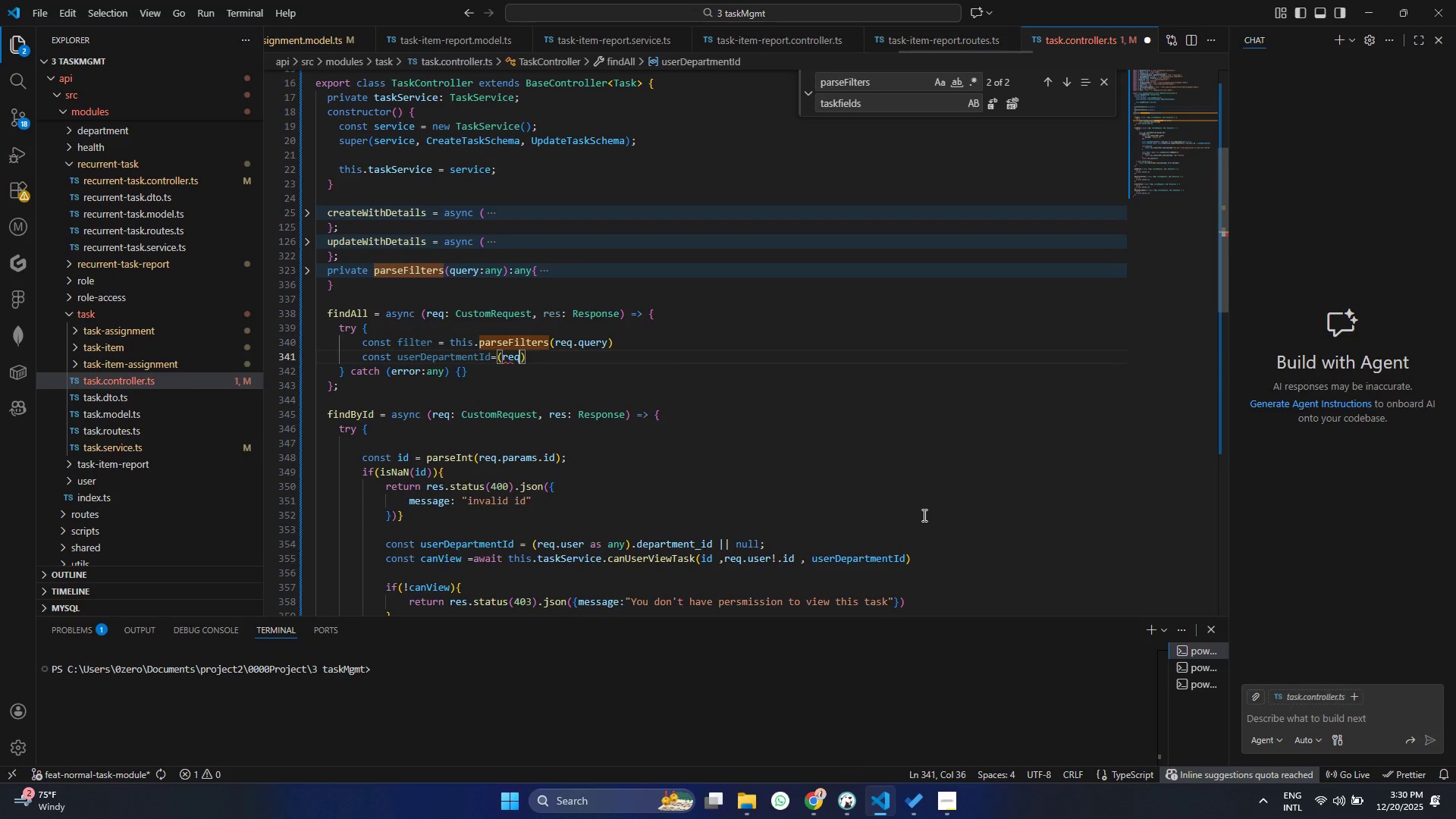 
 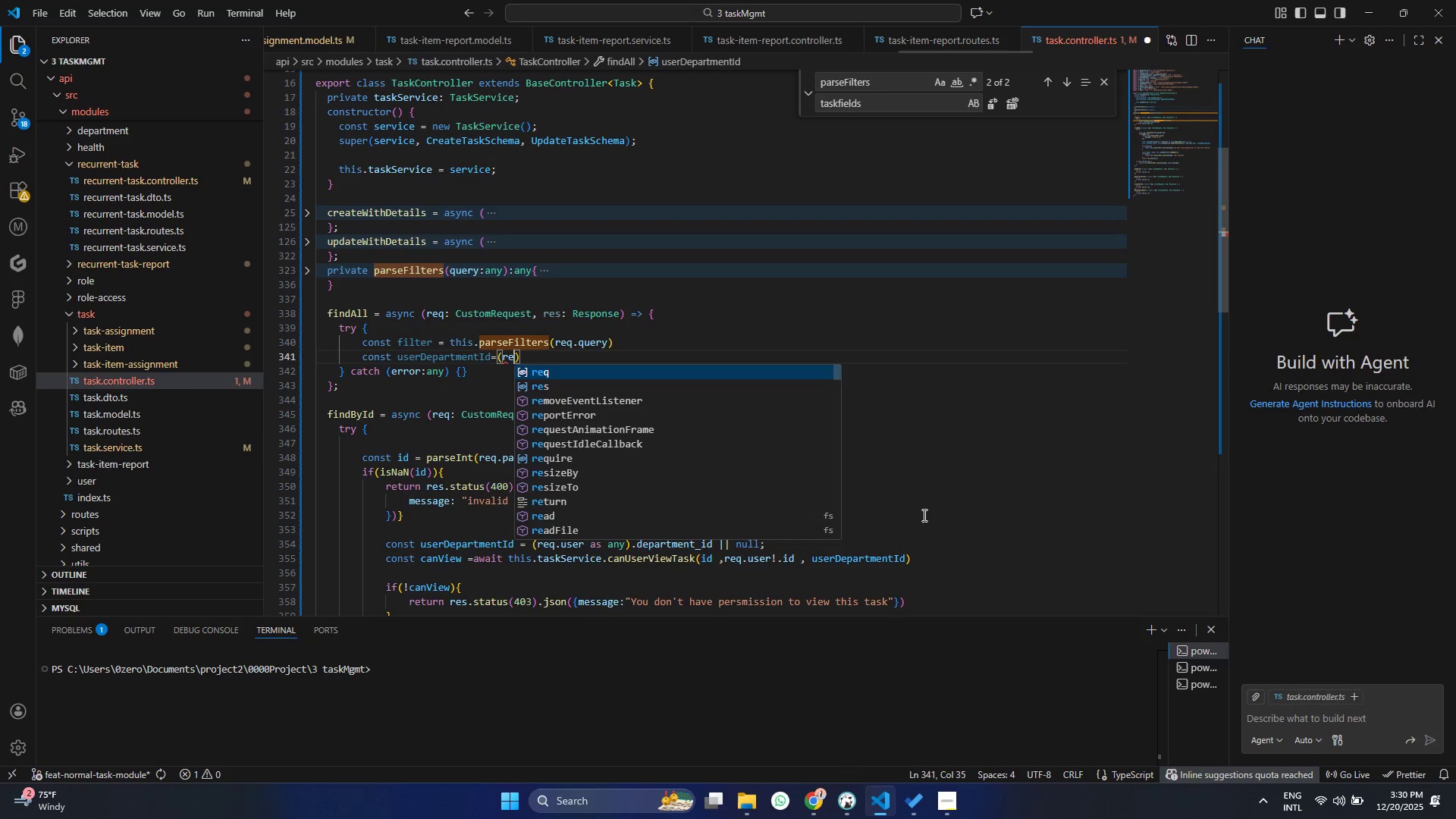 
key(Enter)
 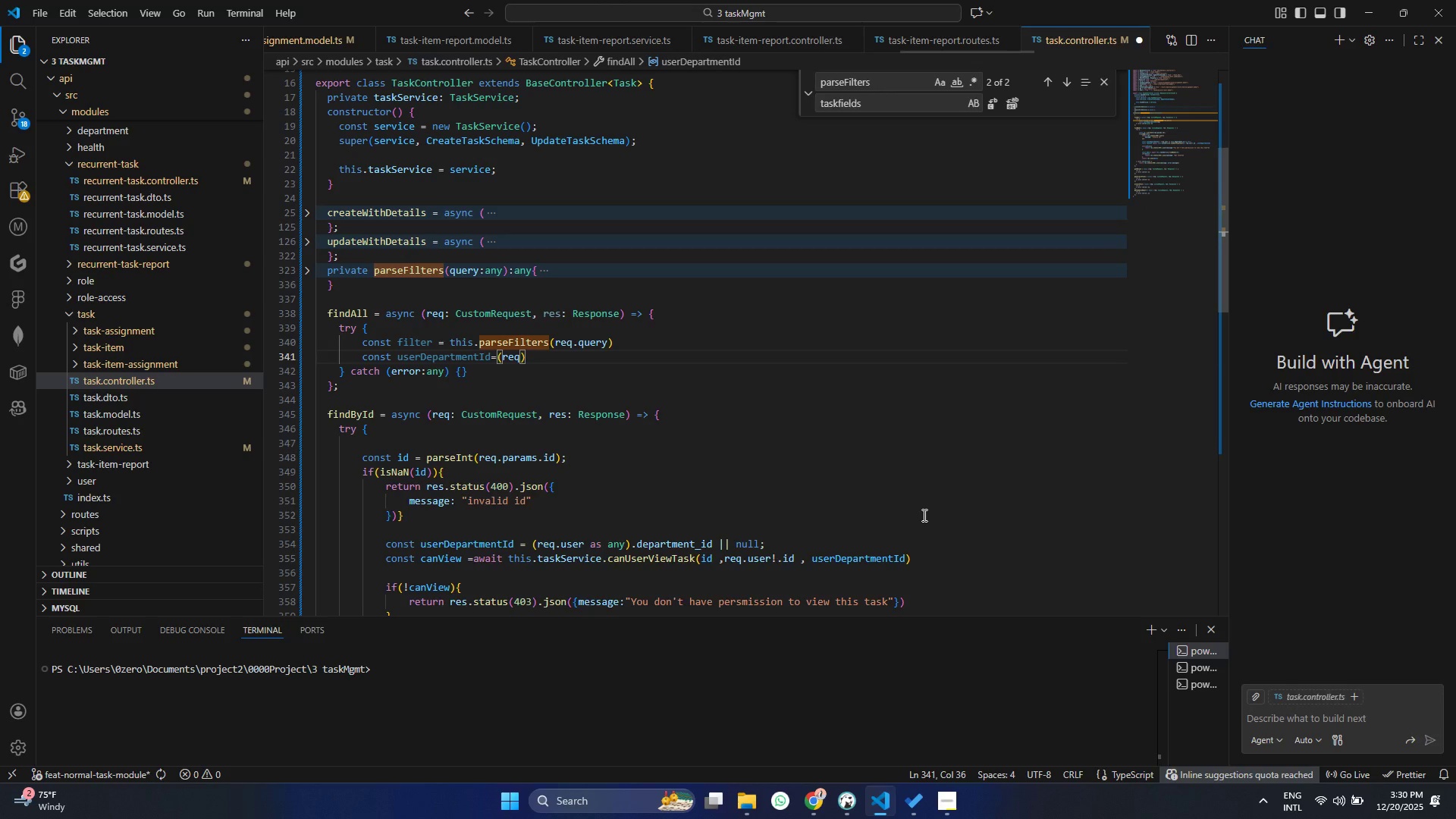 
type(.user as any)
 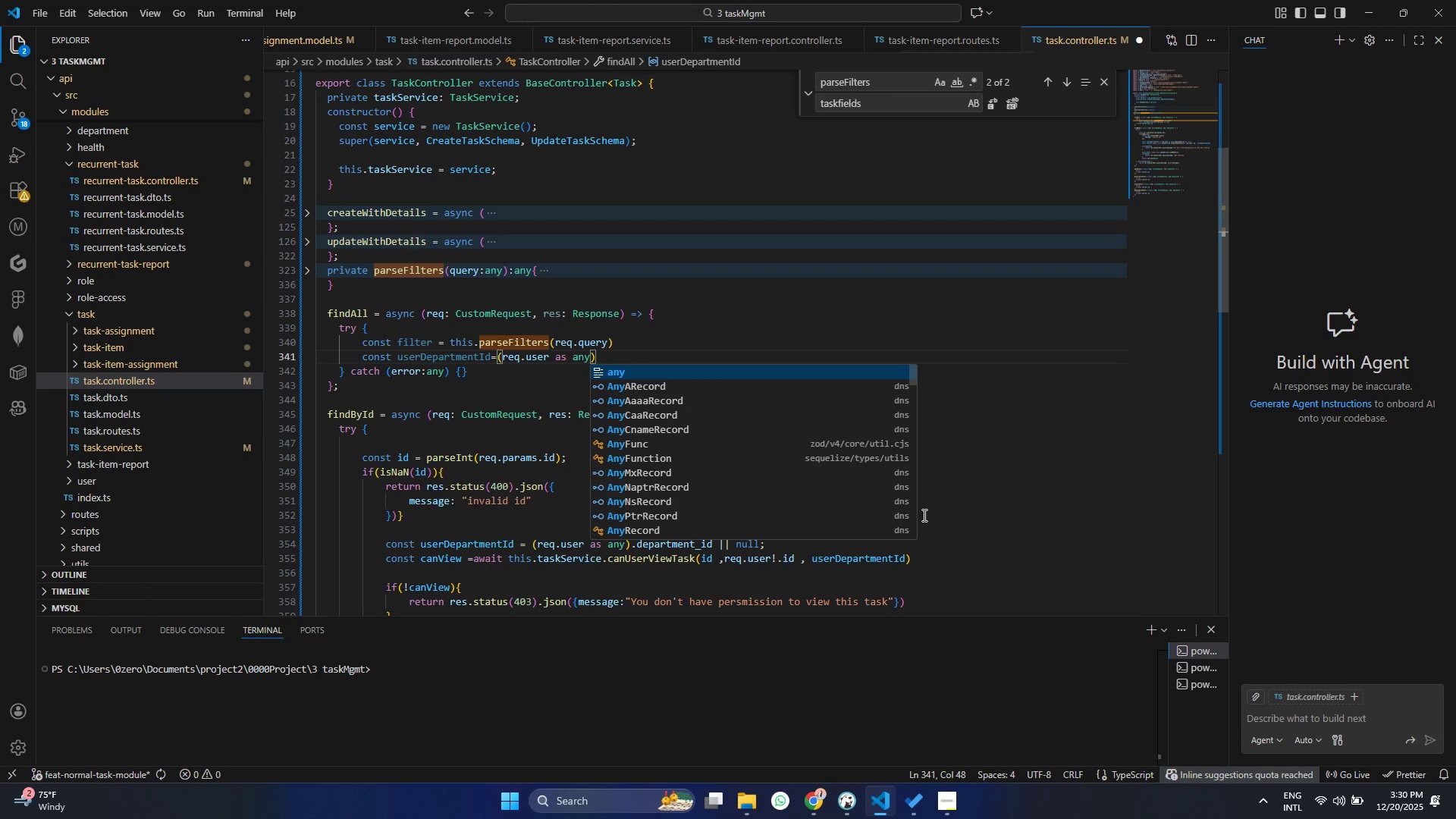 
key(ArrowRight)
 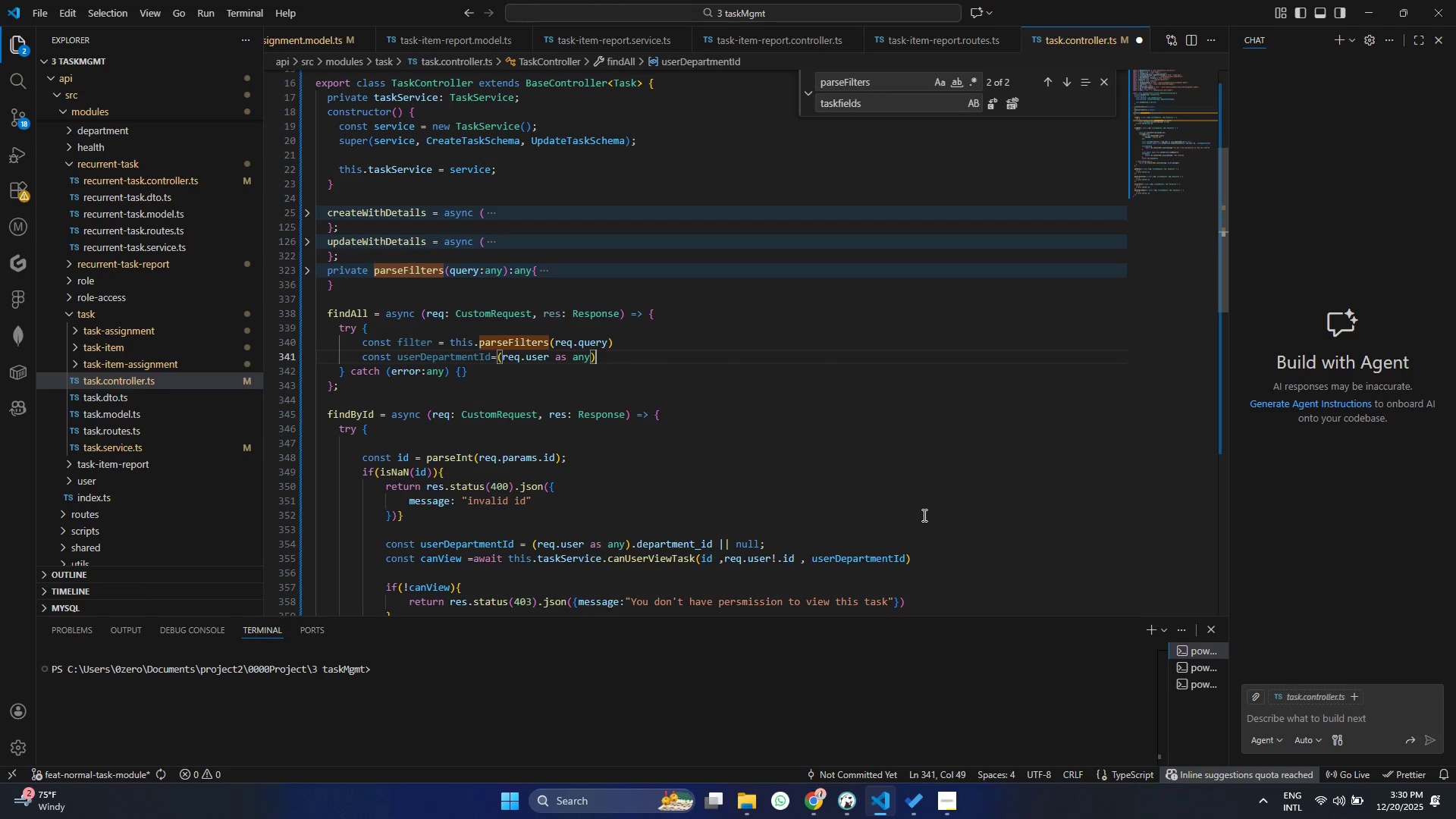 
type(.de)
 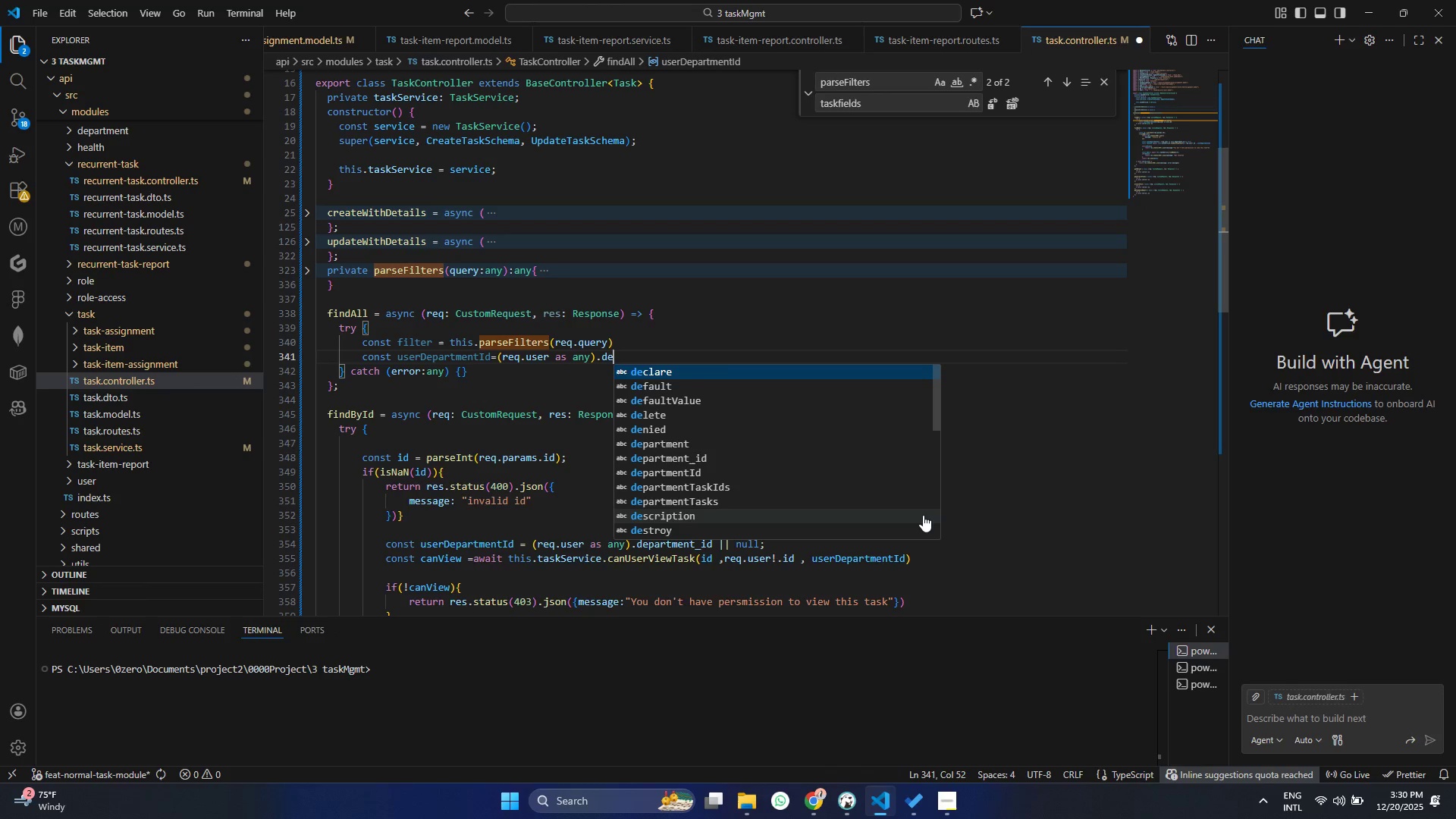 
key(ArrowDown)
 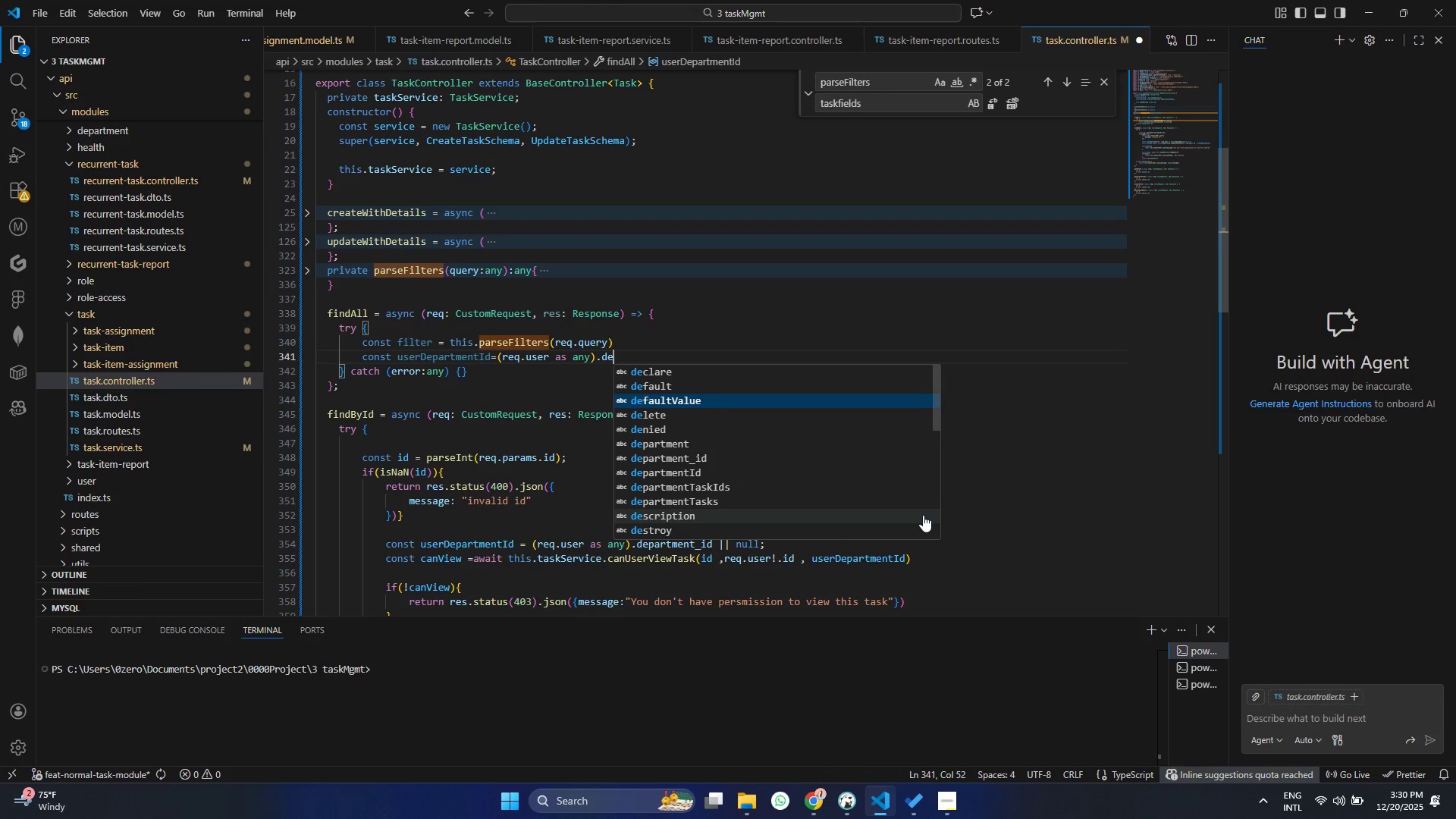 
key(ArrowDown)
 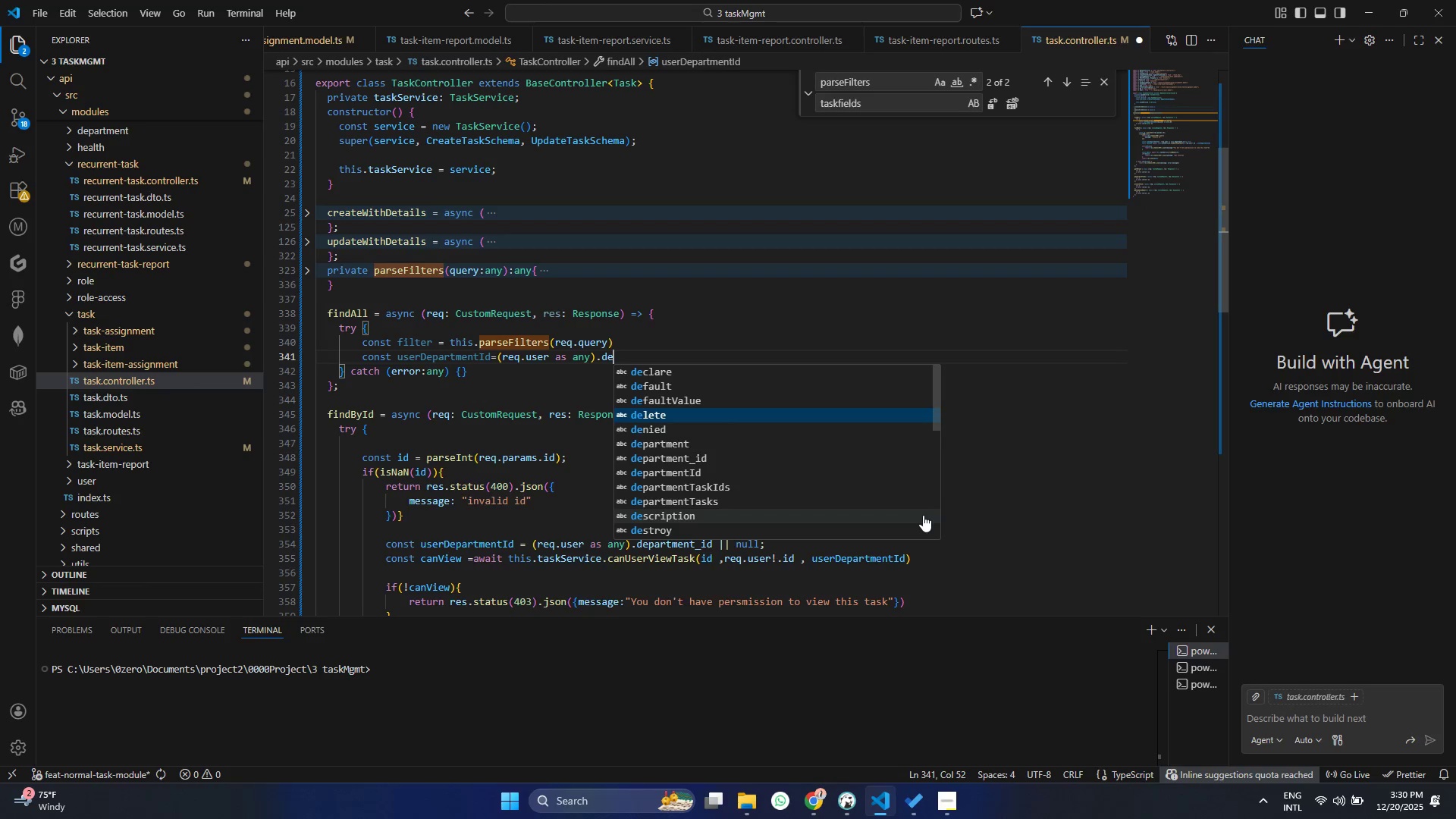 
key(ArrowDown)
 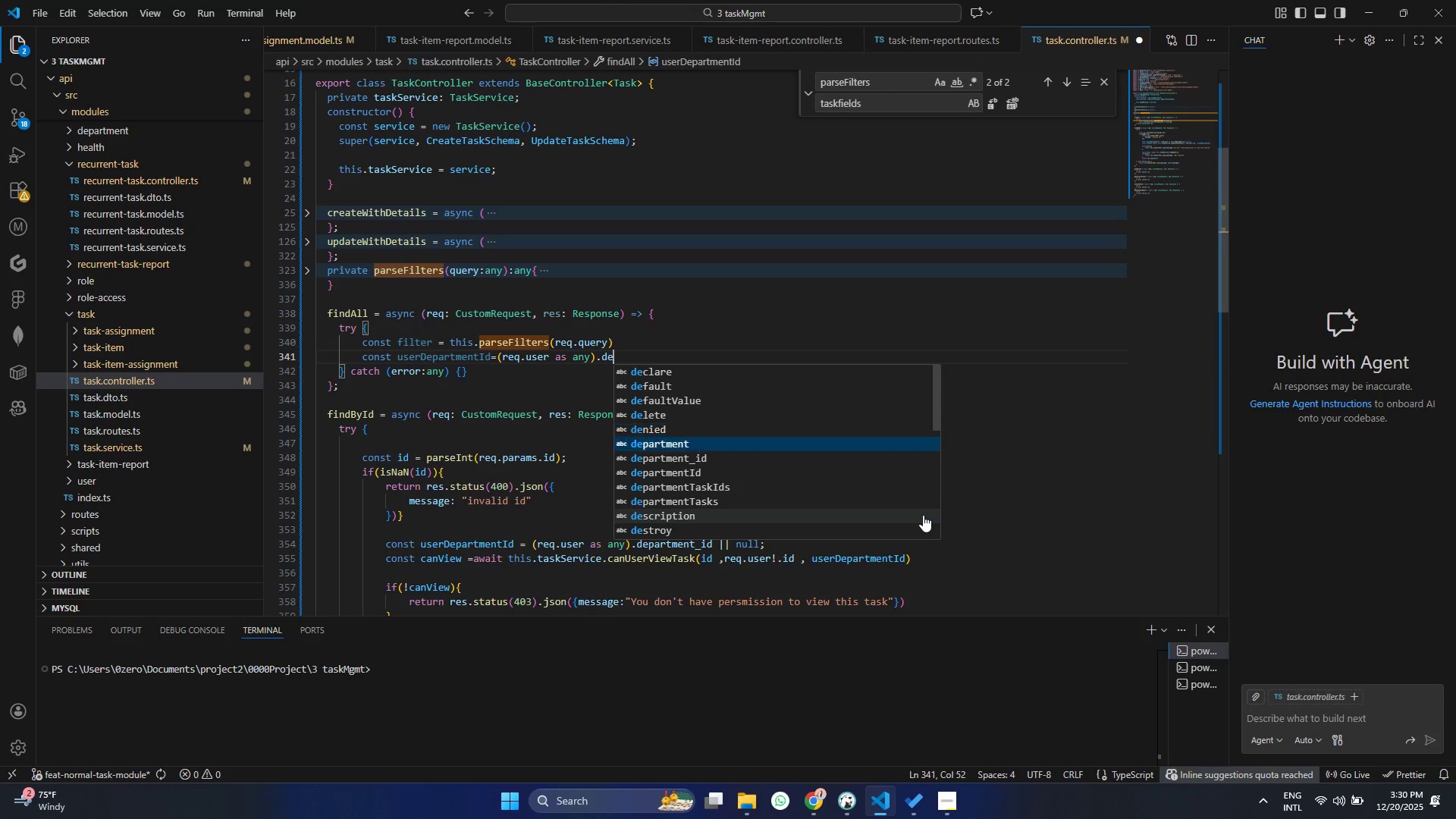 
key(ArrowDown)
 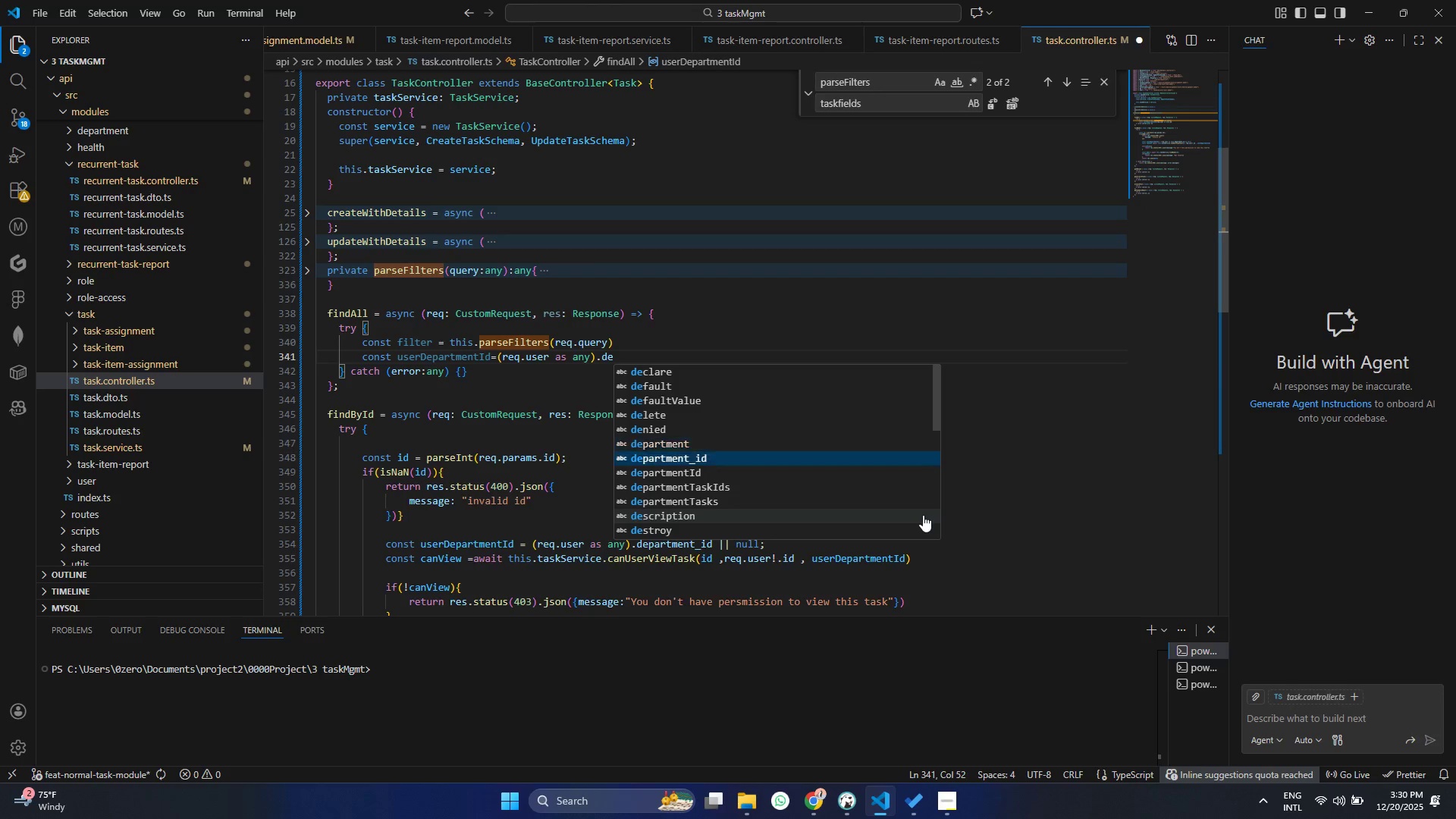 
key(ArrowDown)
 